 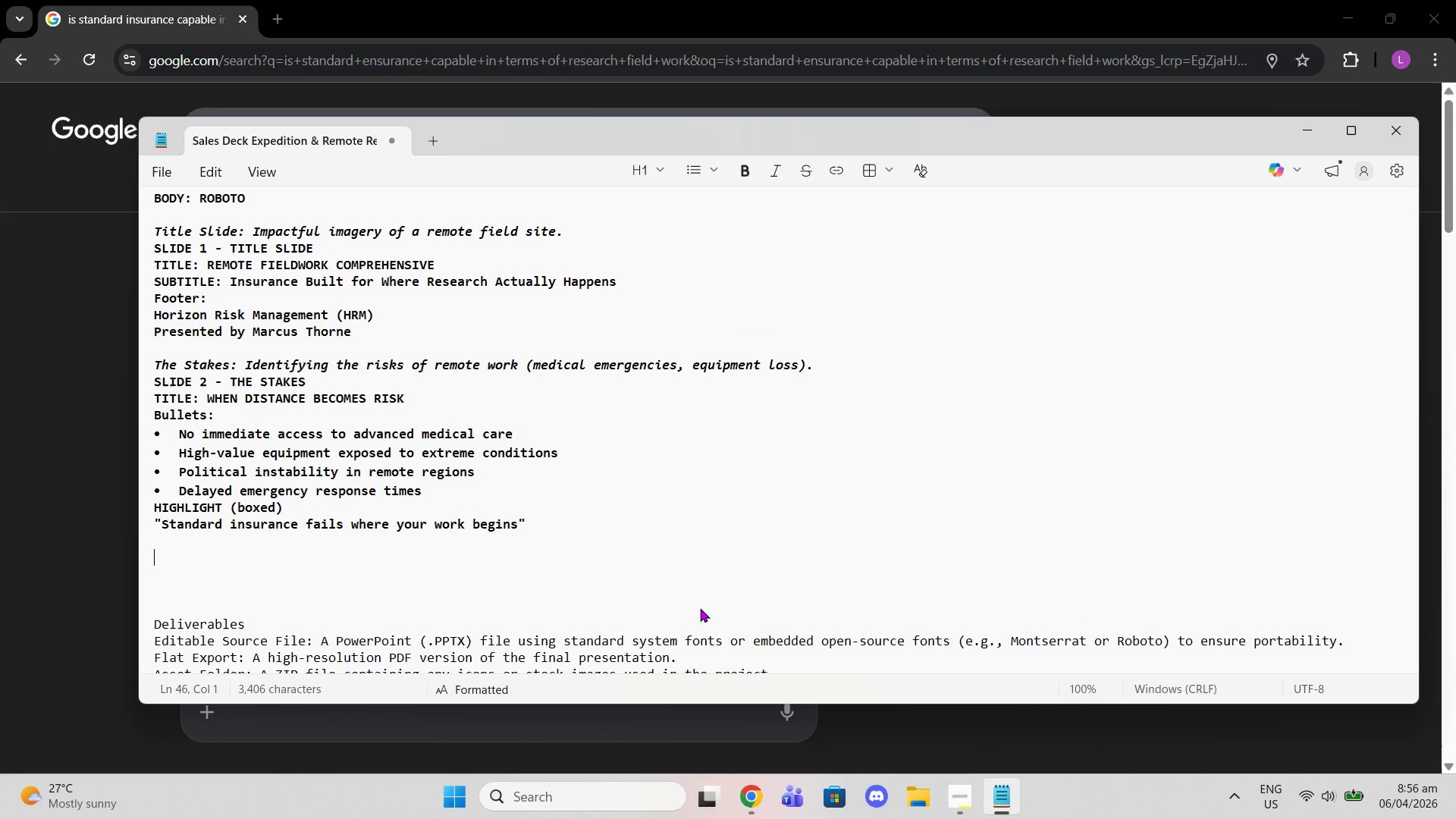 
scroll: coordinate [632, 523], scroll_direction: up, amount: 8.0
 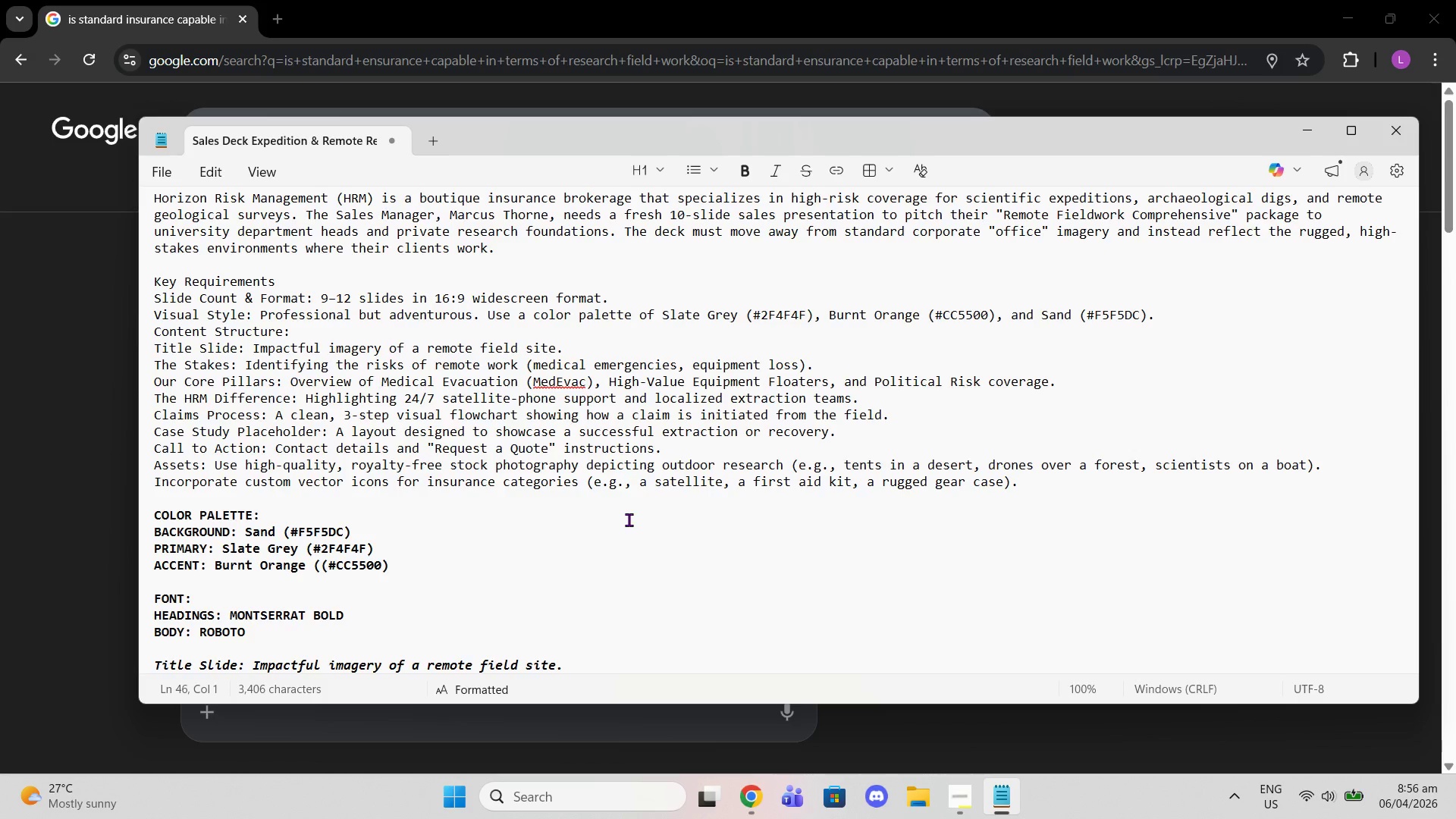 
wait(8.22)
 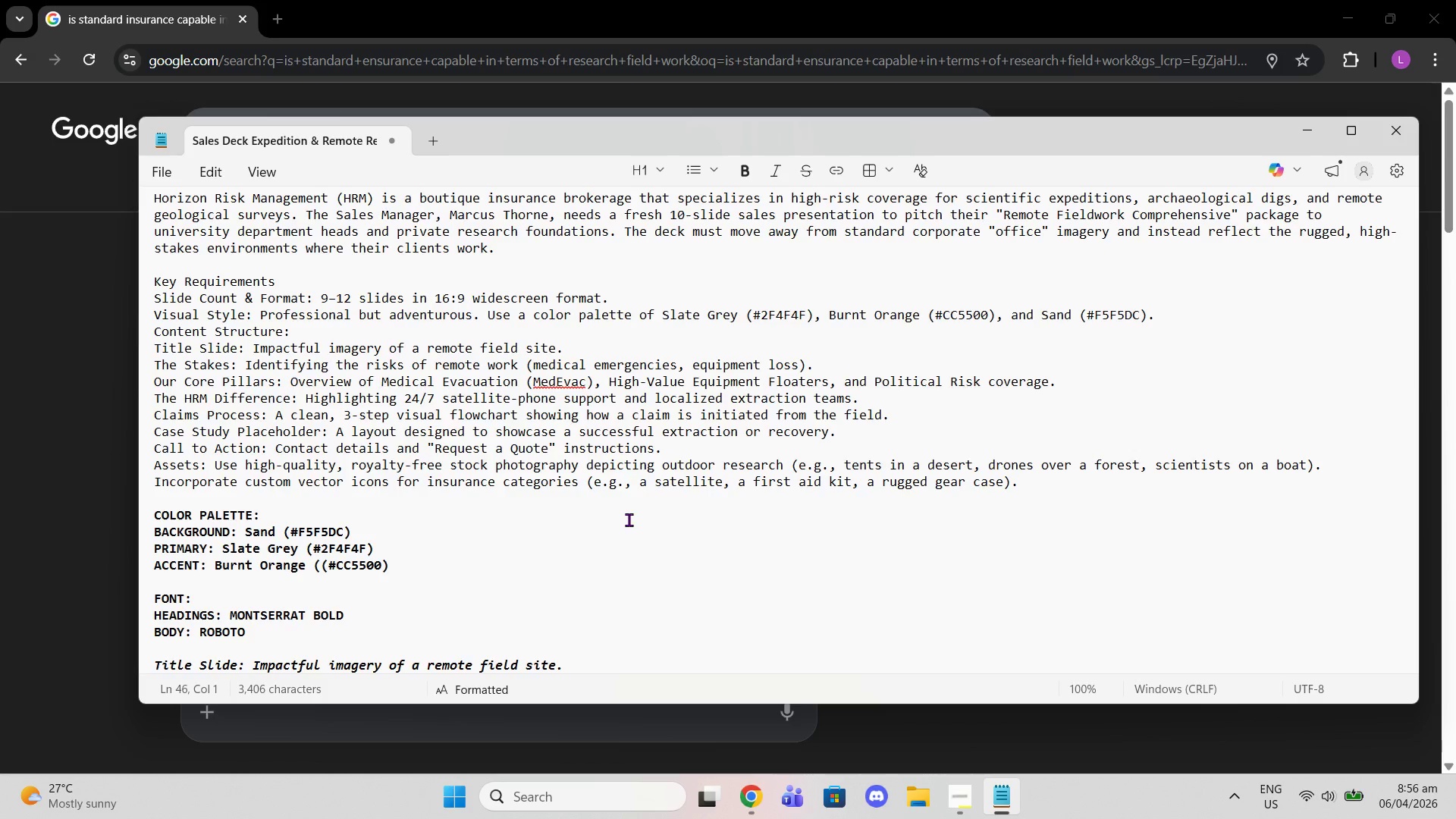 
scroll: coordinate [638, 522], scroll_direction: down, amount: 8.0
 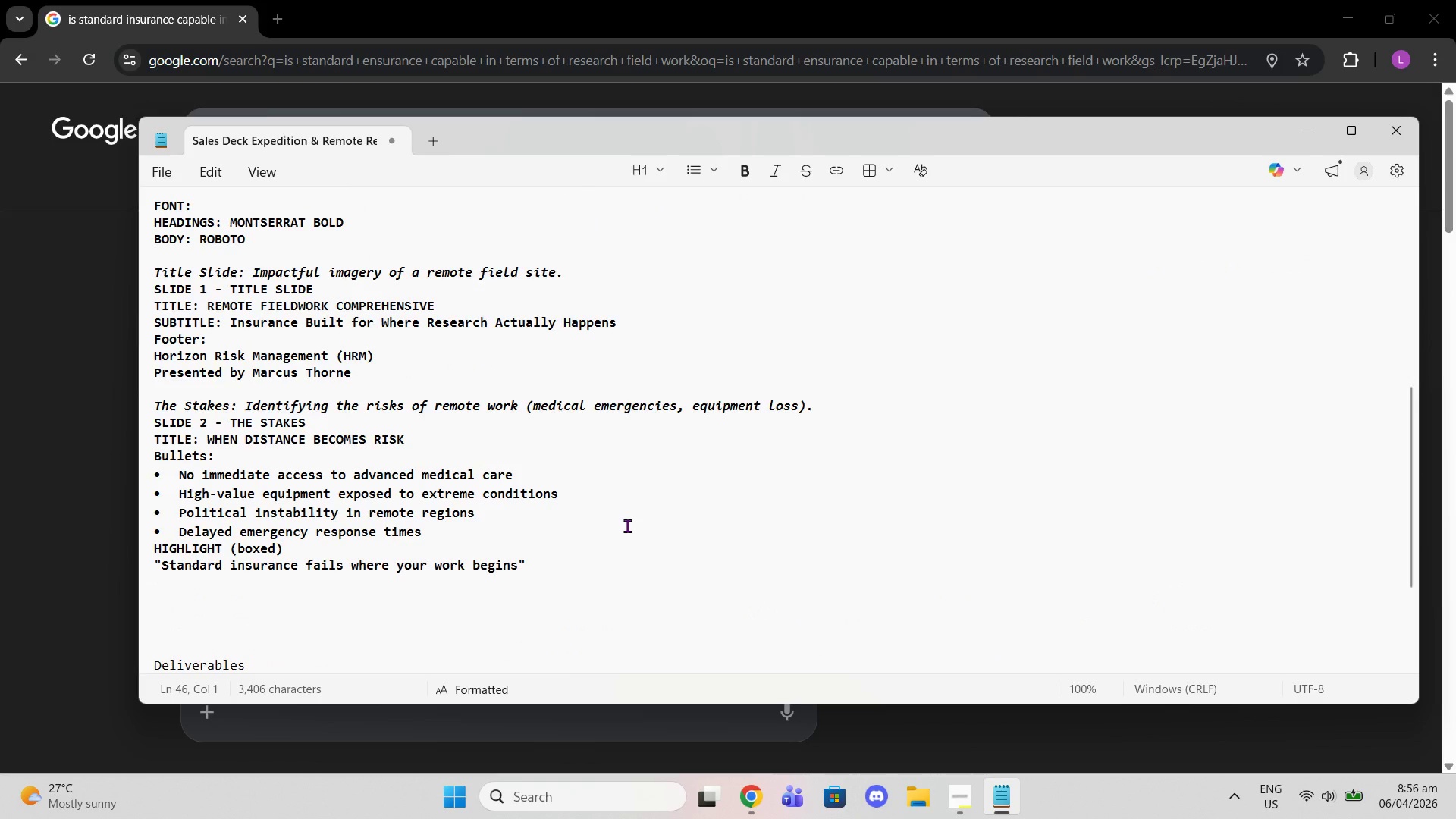 
type(SLIDE @#)
key(Backspace)
key(Backspace)
type(#)
key(Backspace)
type(#)
key(Backspace)
type(3 - QHO THIS )
key(Backspace)
key(Backspace)
key(Backspace)
key(Backspace)
key(Backspace)
key(Backspace)
key(Backspace)
key(Backspace)
key(Backspace)
type(WHO THIS IS FOR)
 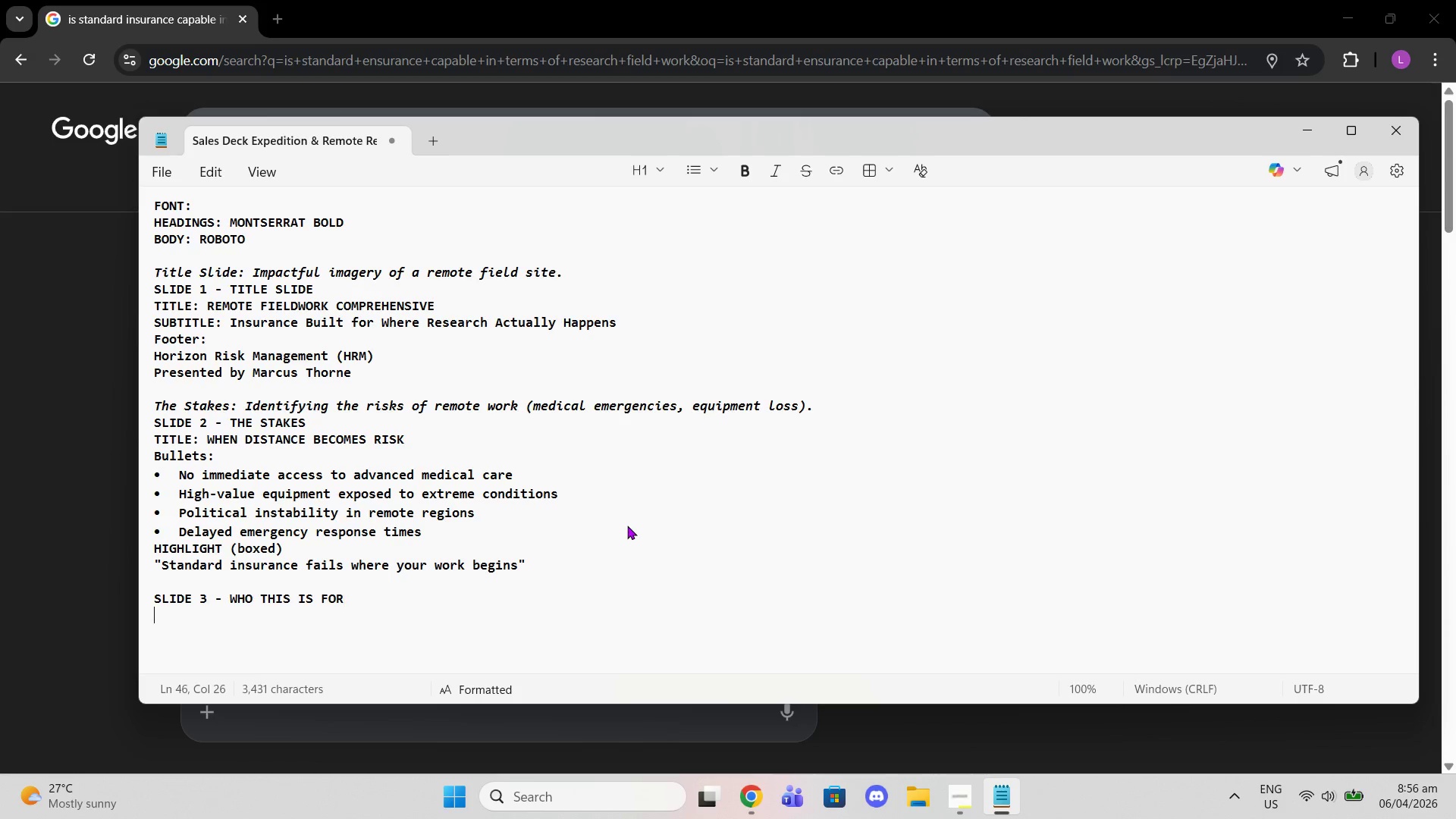 
key(Shift+Enter)
 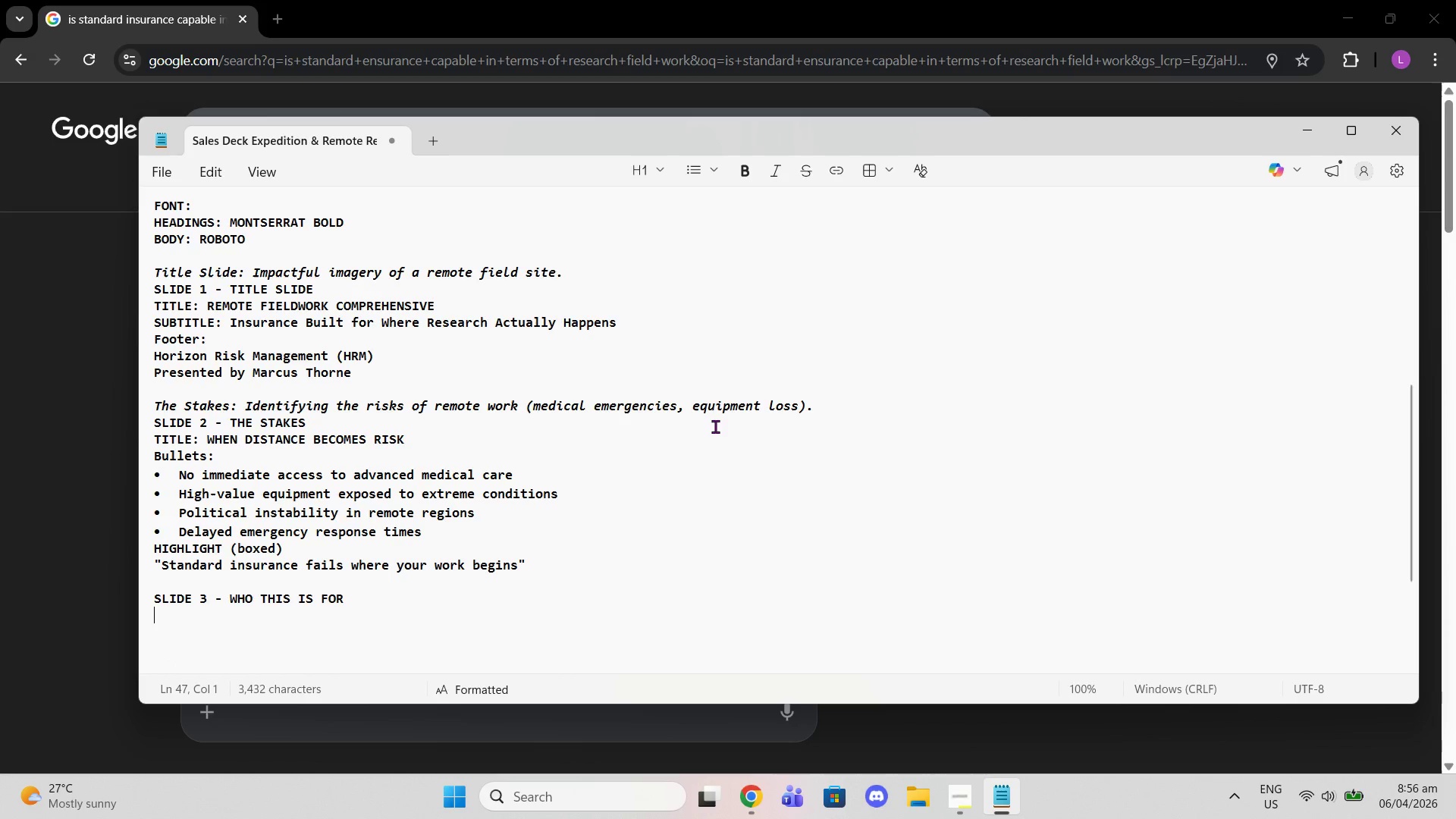 
scroll: coordinate [715, 426], scroll_direction: down, amount: 1.0
 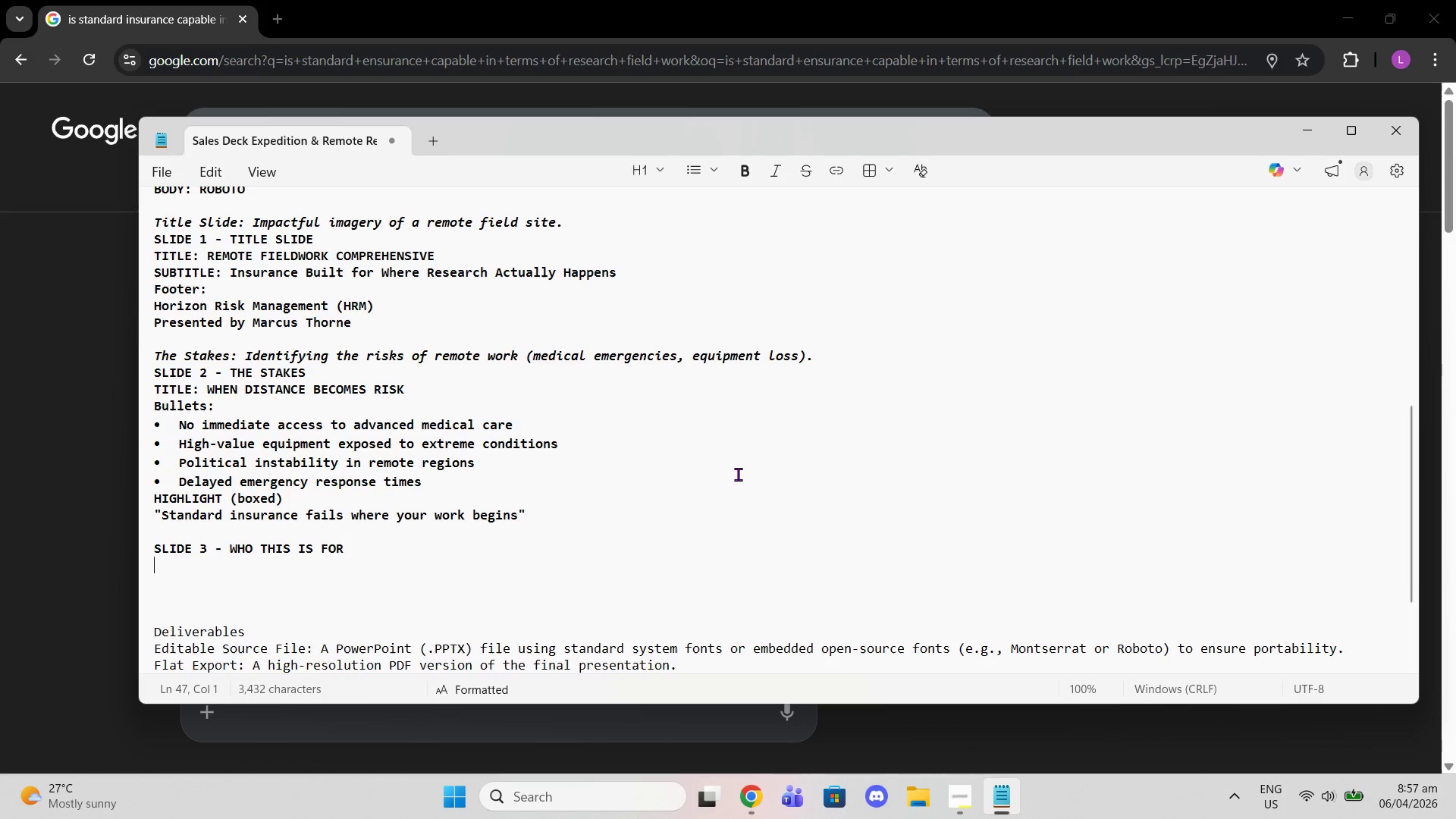 
scroll: coordinate [767, 444], scroll_direction: up, amount: 11.0
 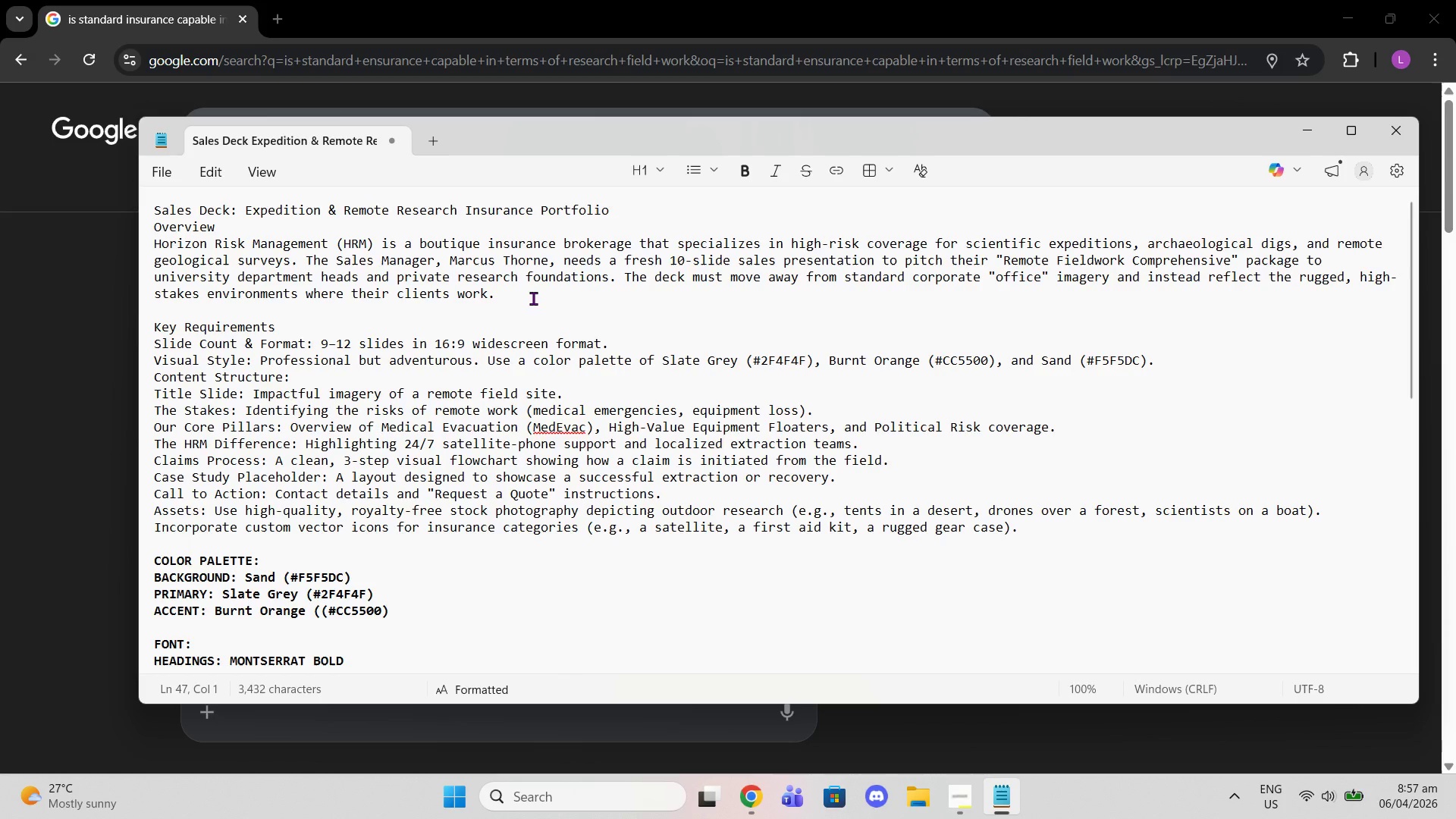 
wait(12.78)
 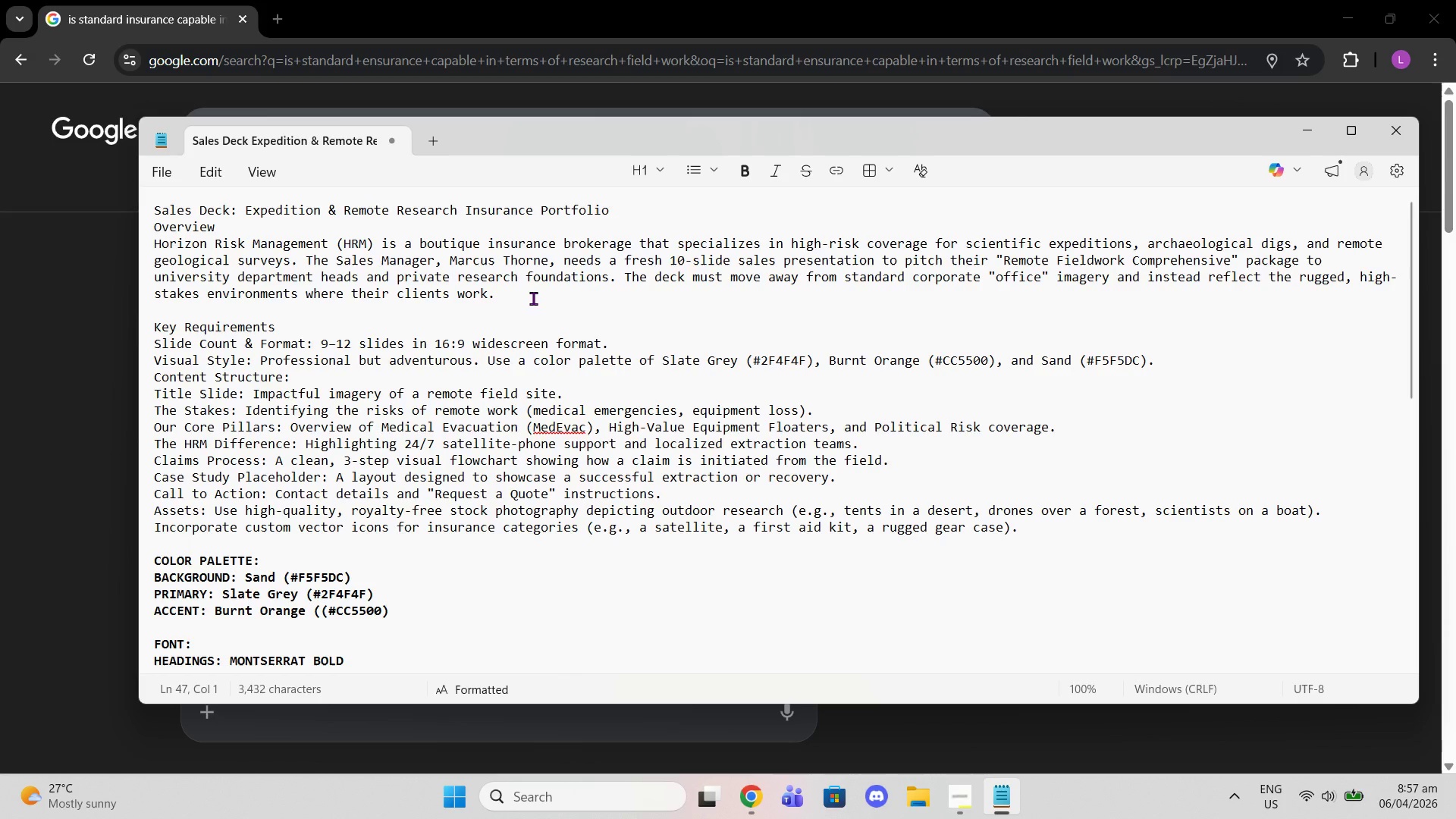 
scroll: coordinate [748, 592], scroll_direction: down, amount: 11.0
 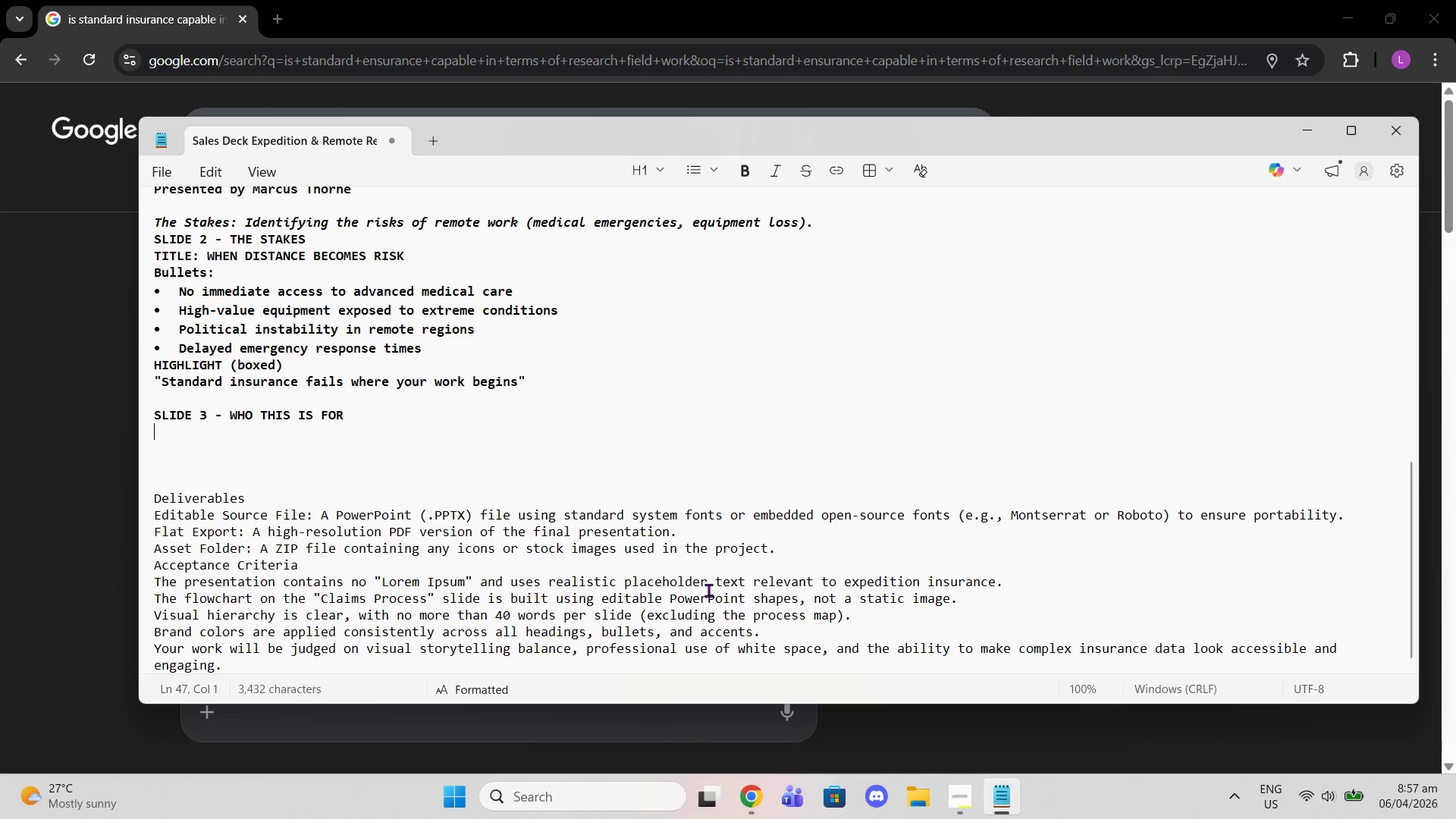 
type(TITLE: Bui)
key(Backspace)
key(Backspace)
type(UIL FOR HIU)
key(Backspace)
type(GH-RISK FIELD OPERATIONS)
 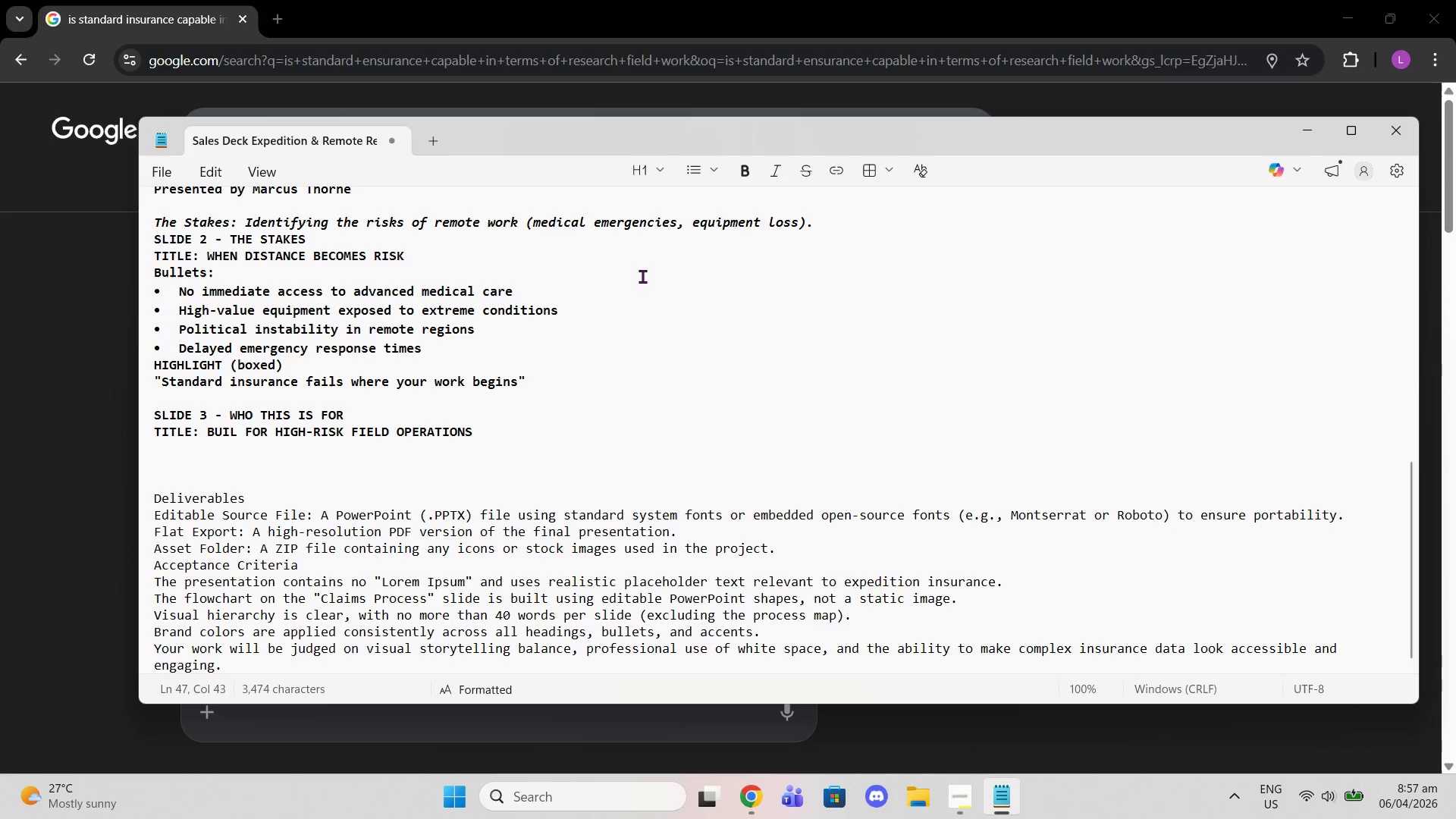 
scroll: coordinate [597, 504], scroll_direction: up, amount: 13.0
 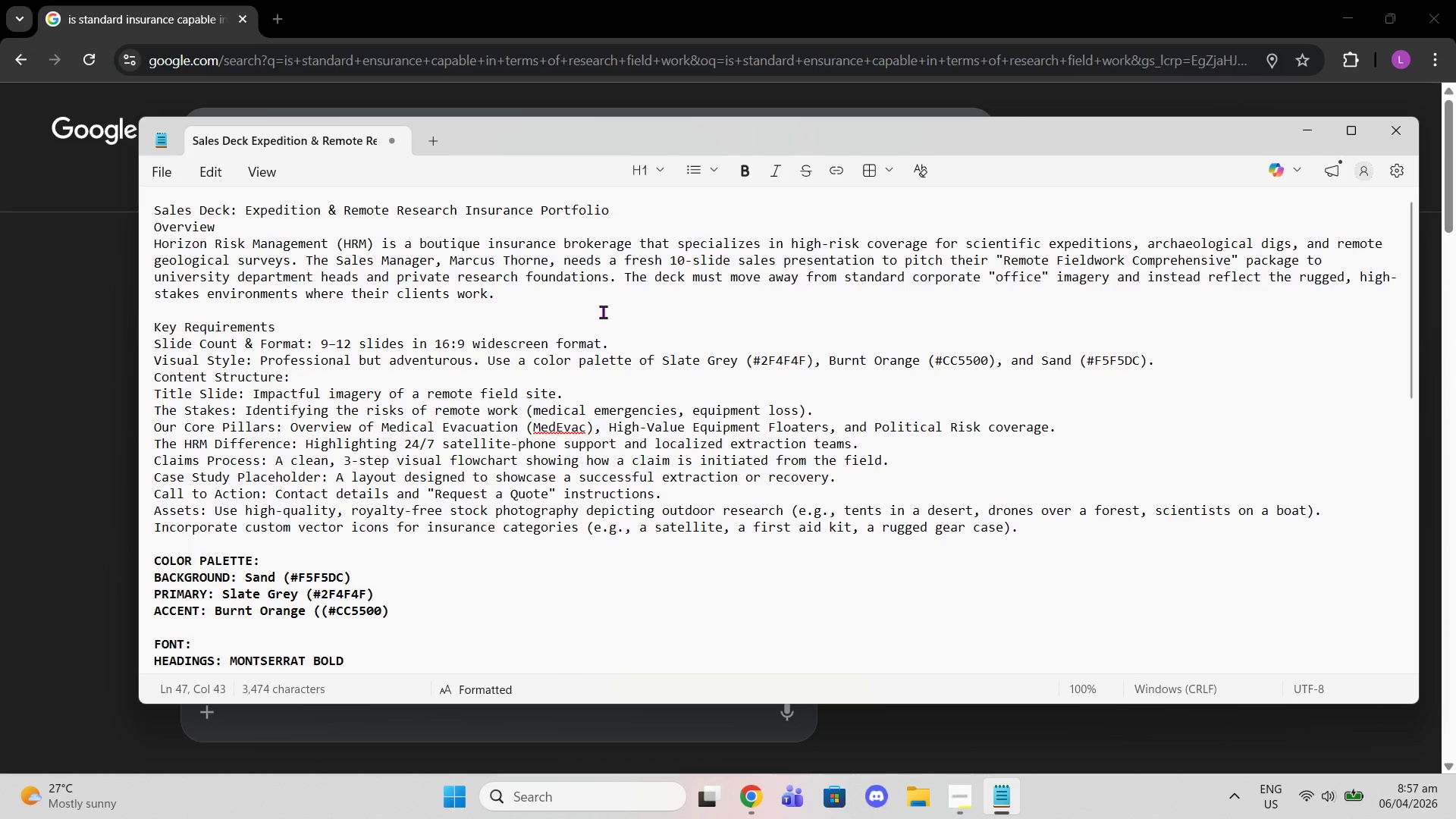 
scroll: coordinate [628, 428], scroll_direction: down, amount: 14.0
 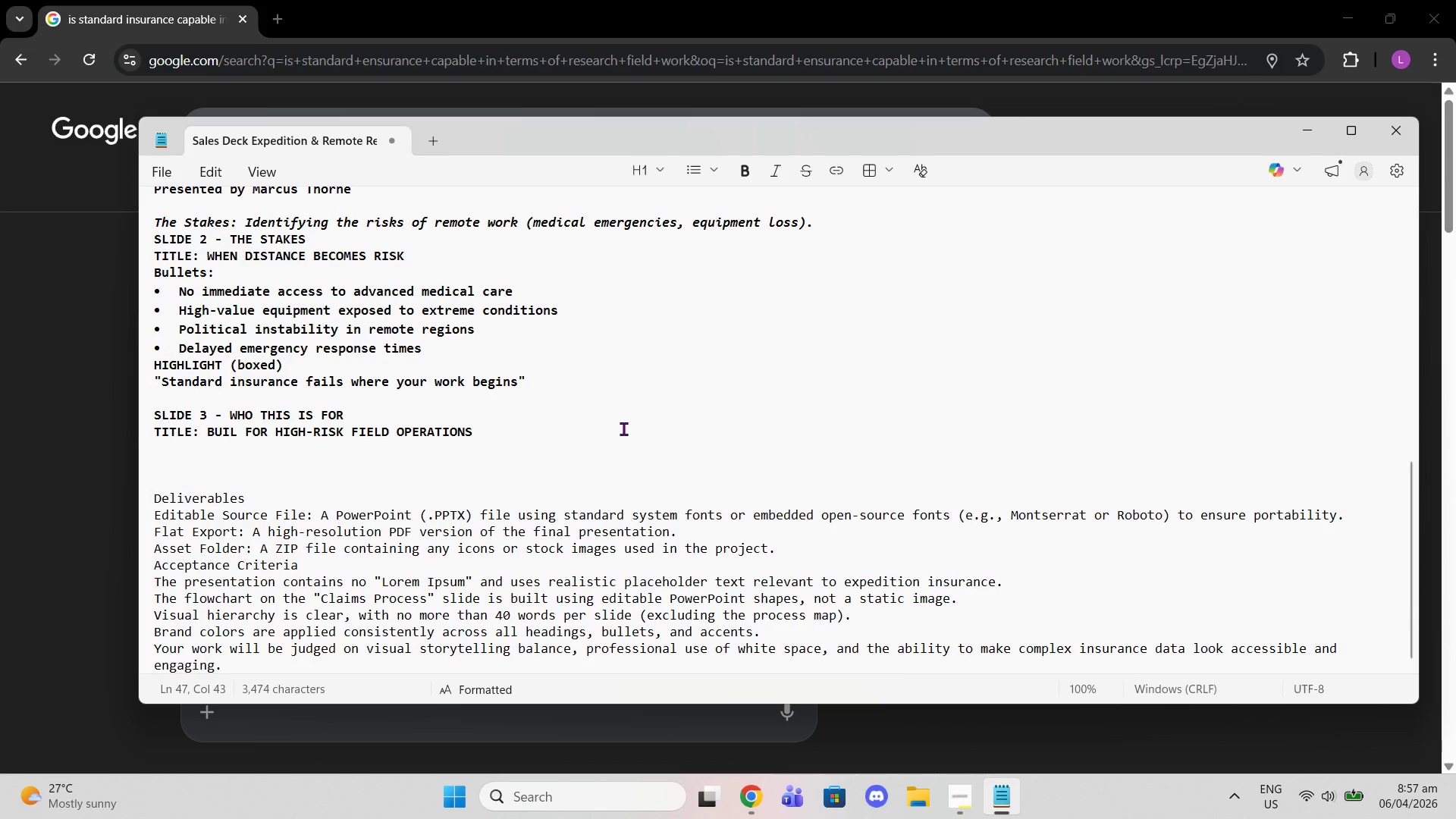 
key(Enter)
 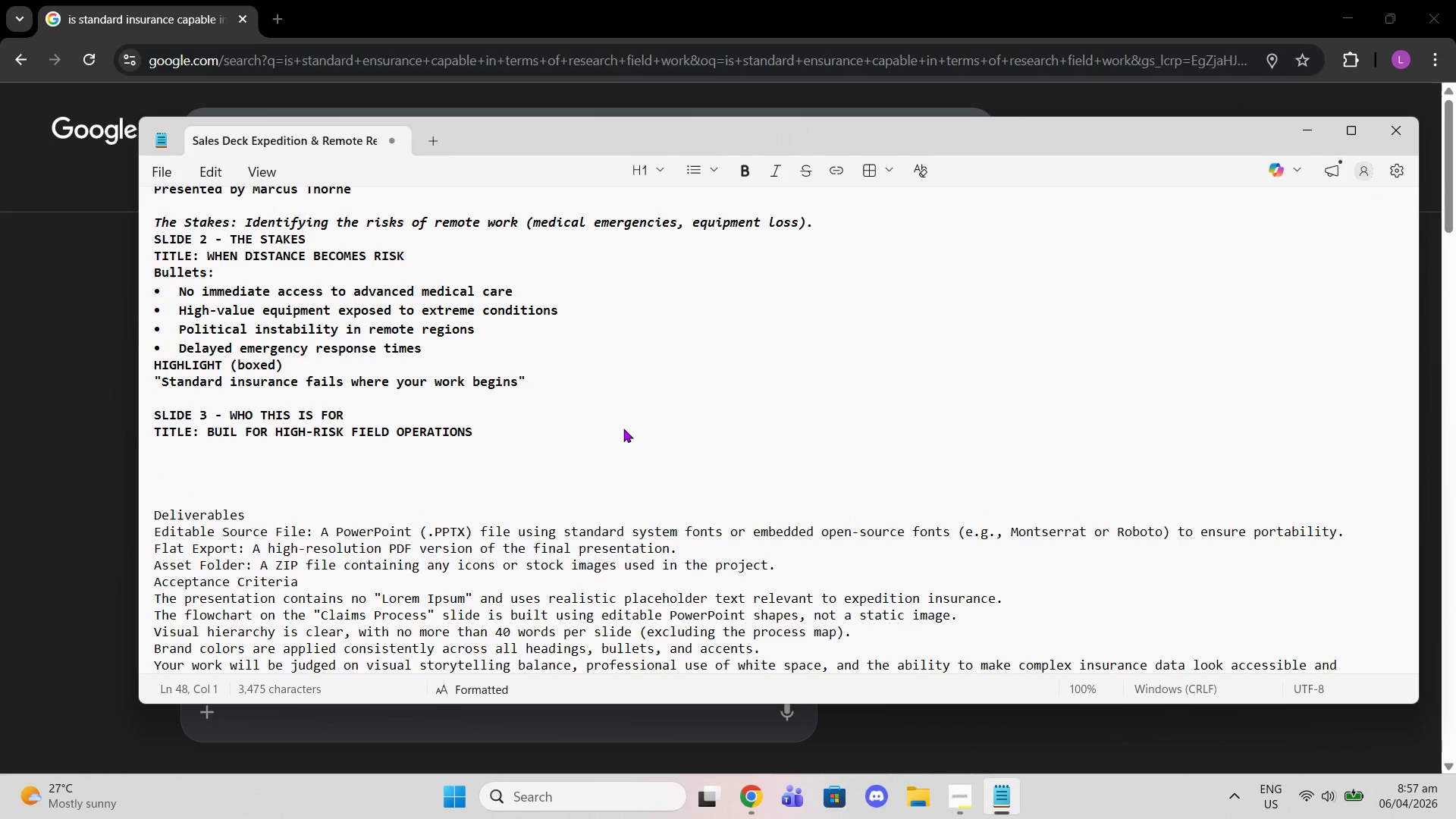 
type(COLUMES)
key(Backspace)
key(Backspace)
type(NS;)
 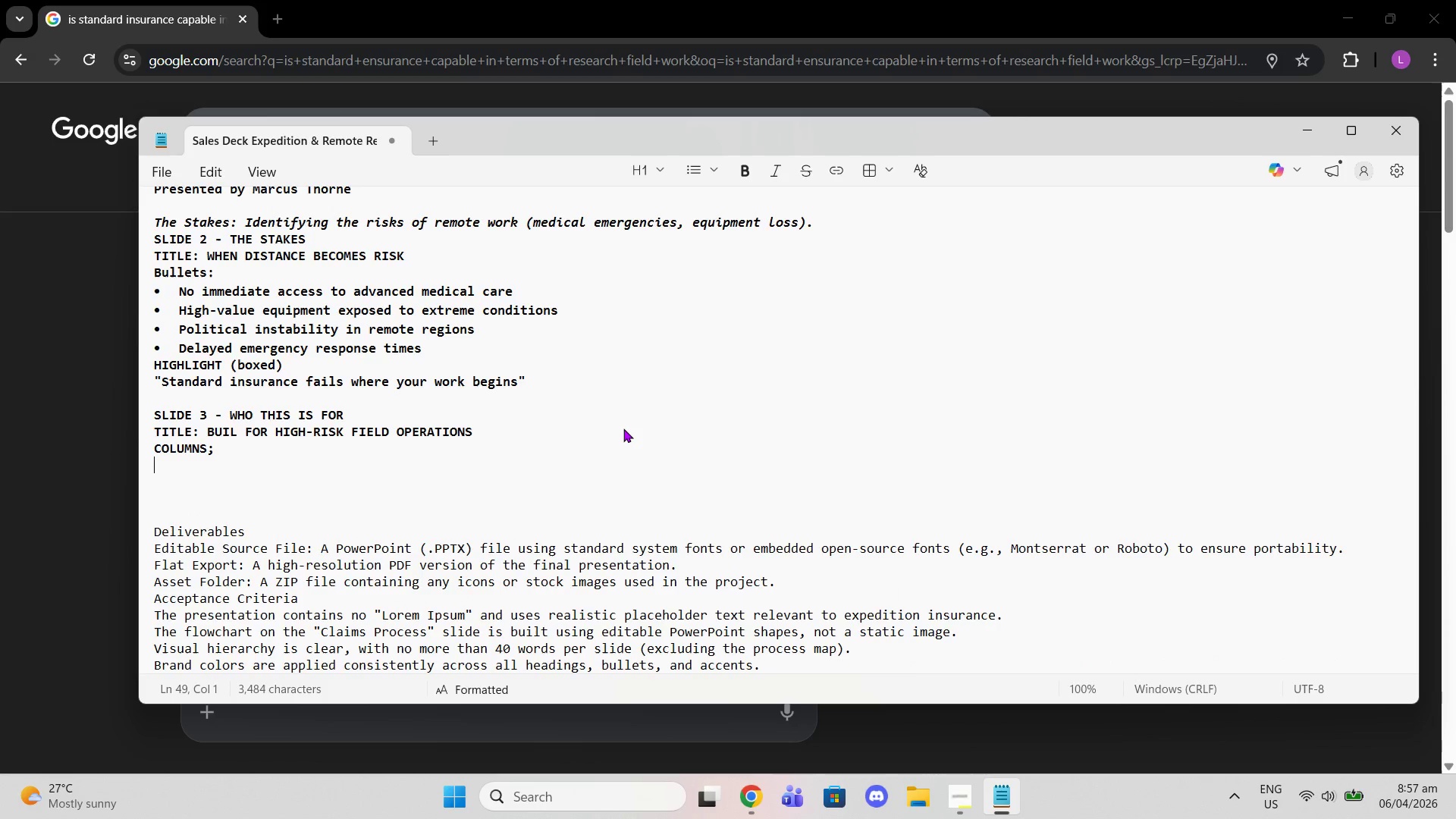 
key(Enter)
 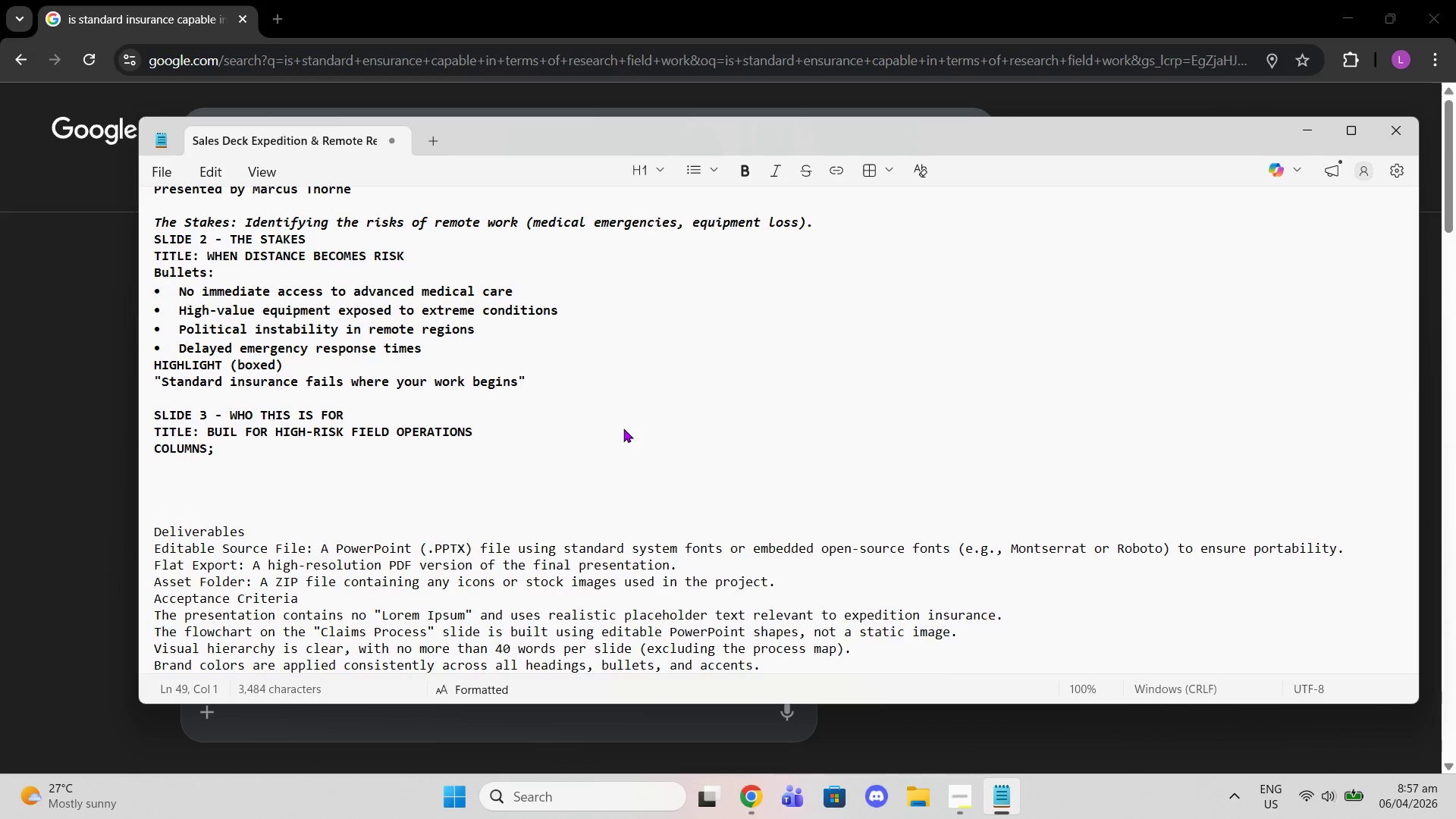 
key(Backspace)
 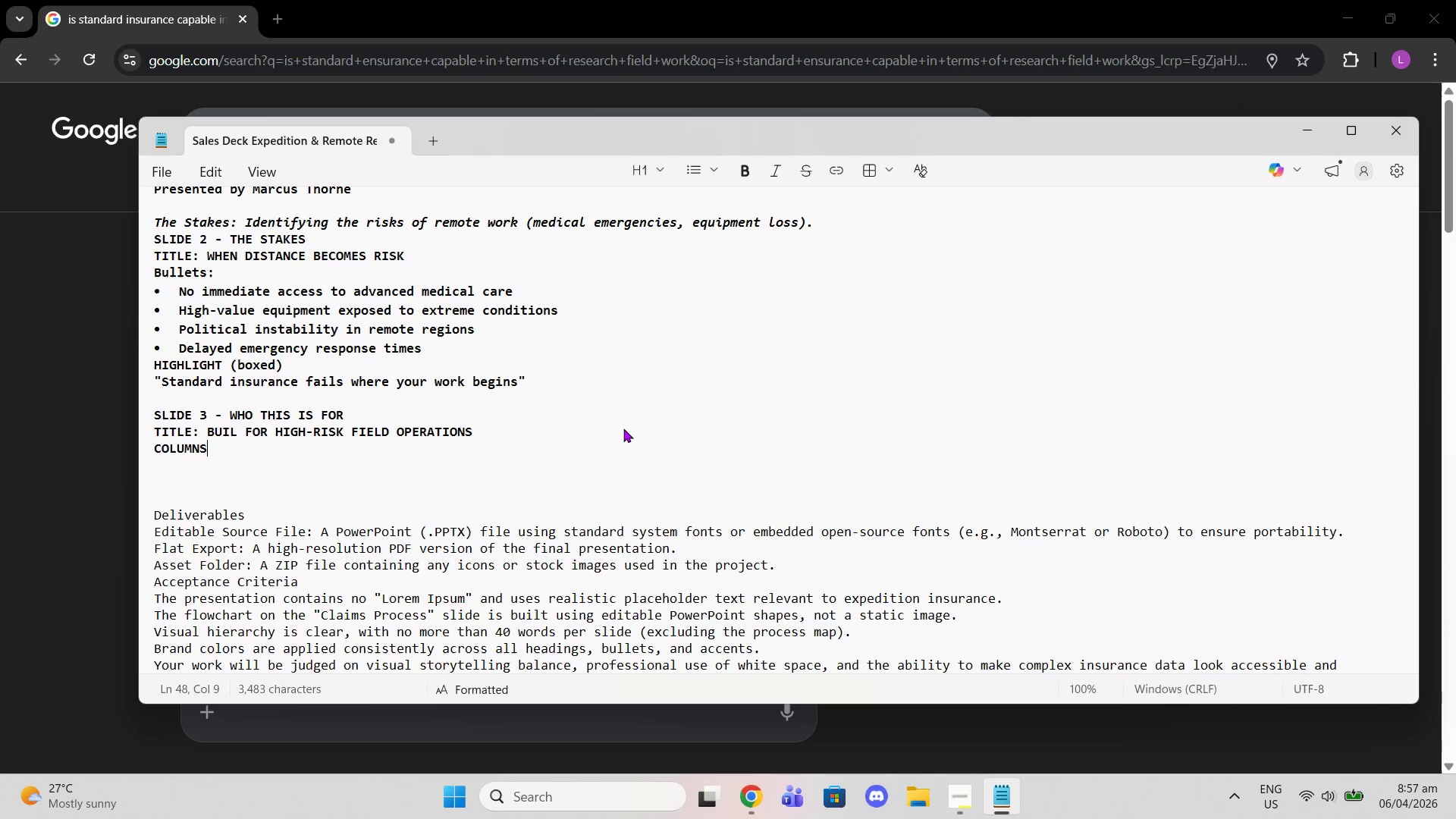 
key(Backspace)
 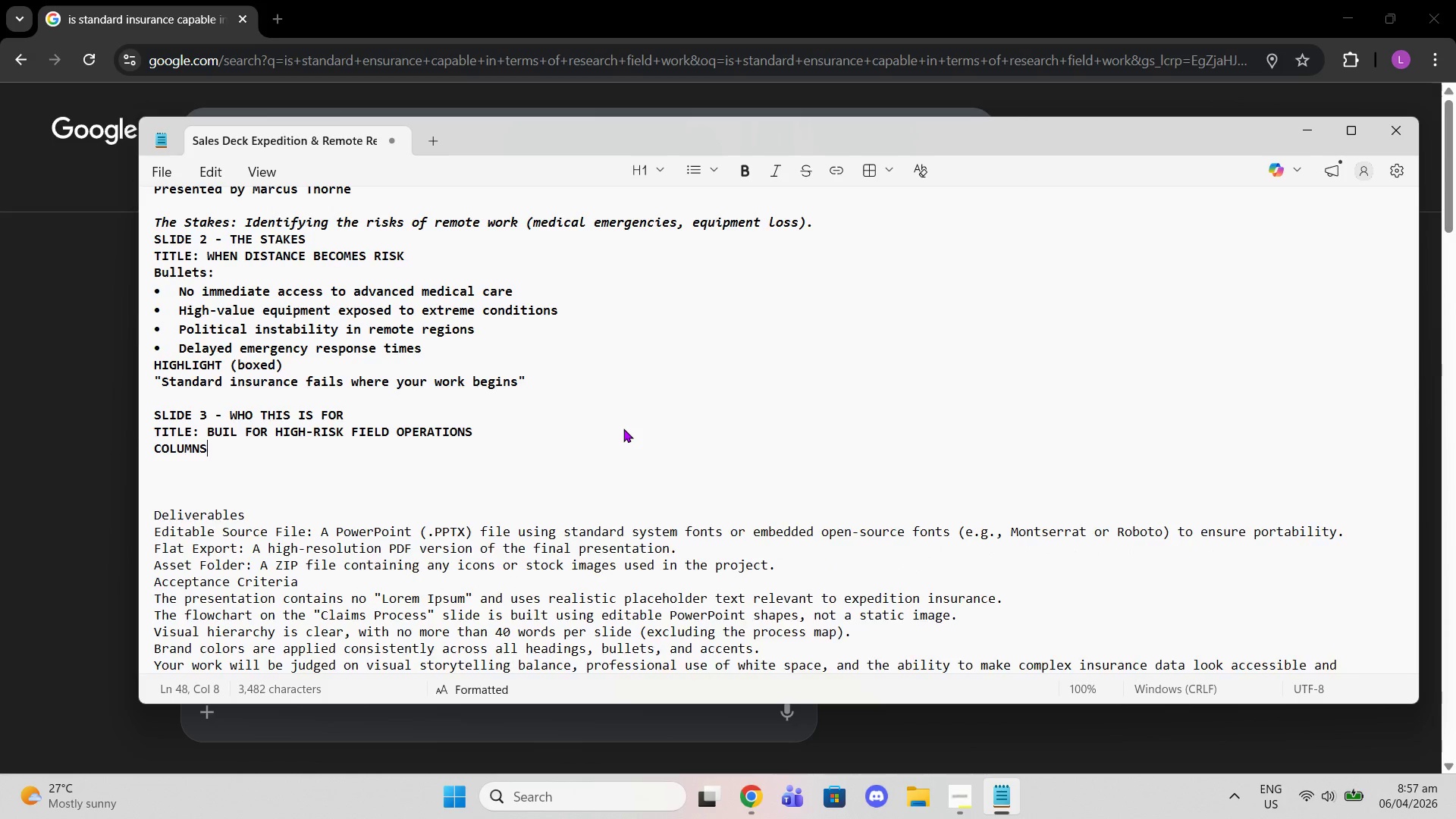 
key(Enter)
 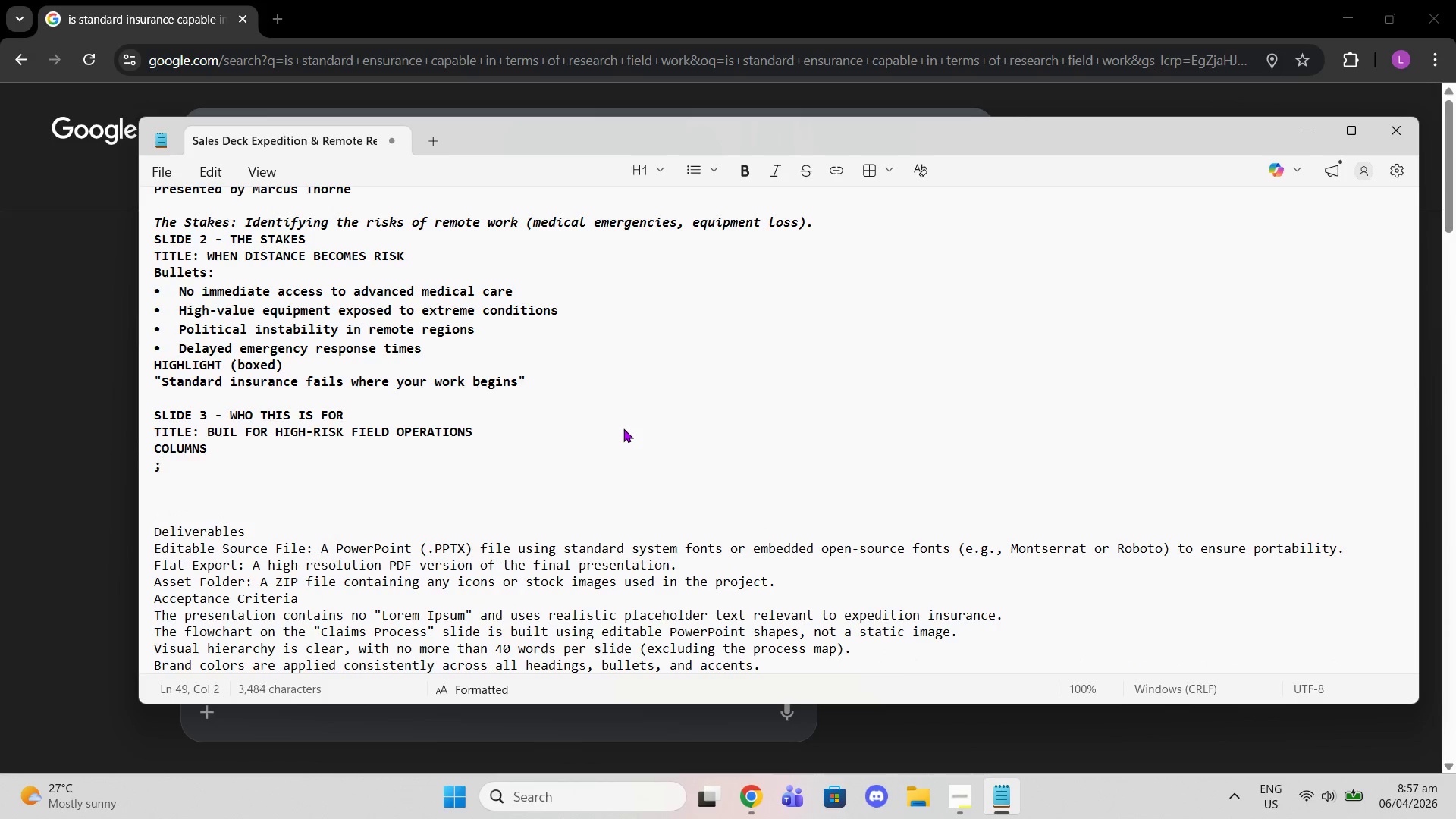 
key(Semicolon)
 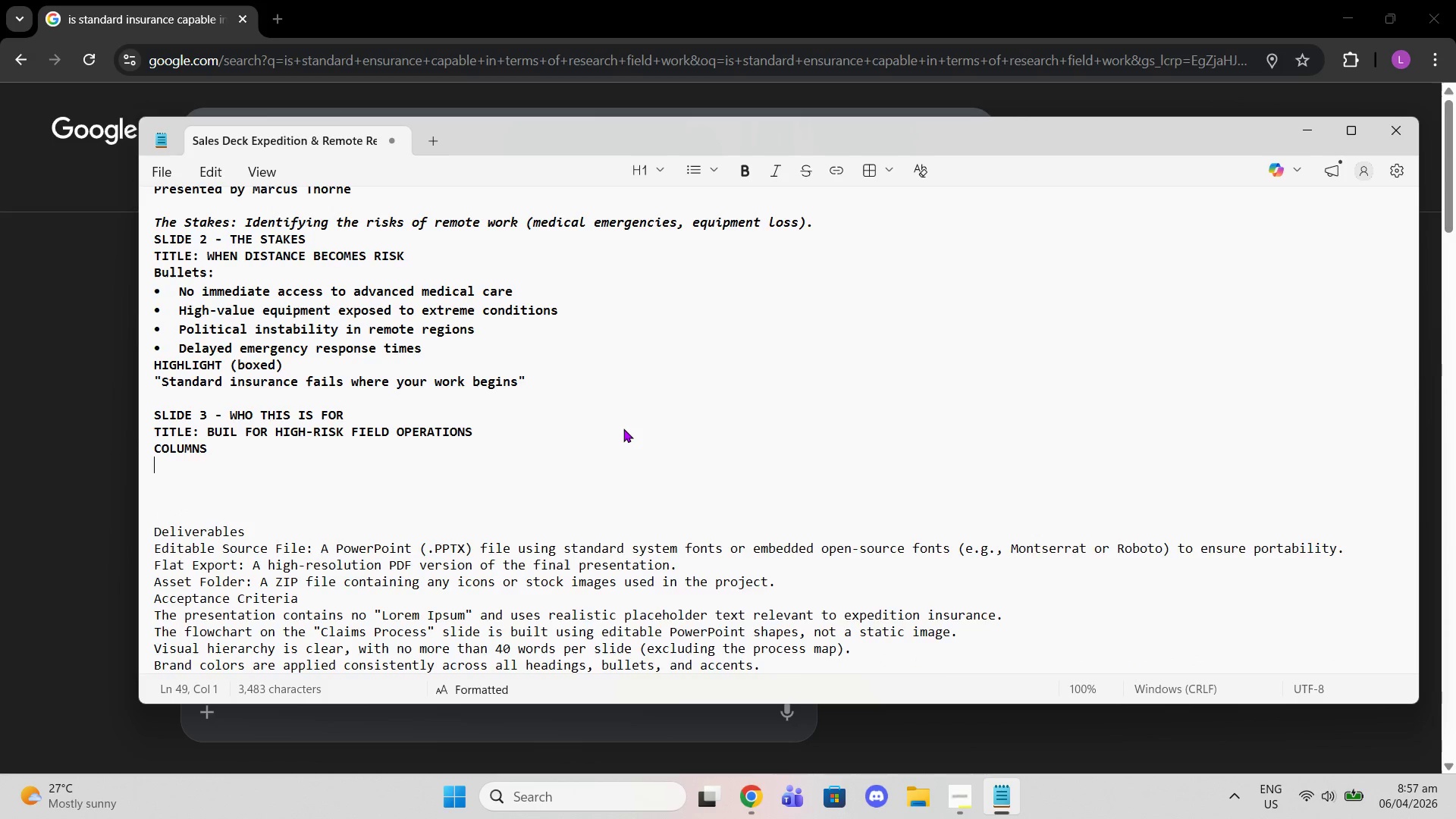 
key(Backspace)
 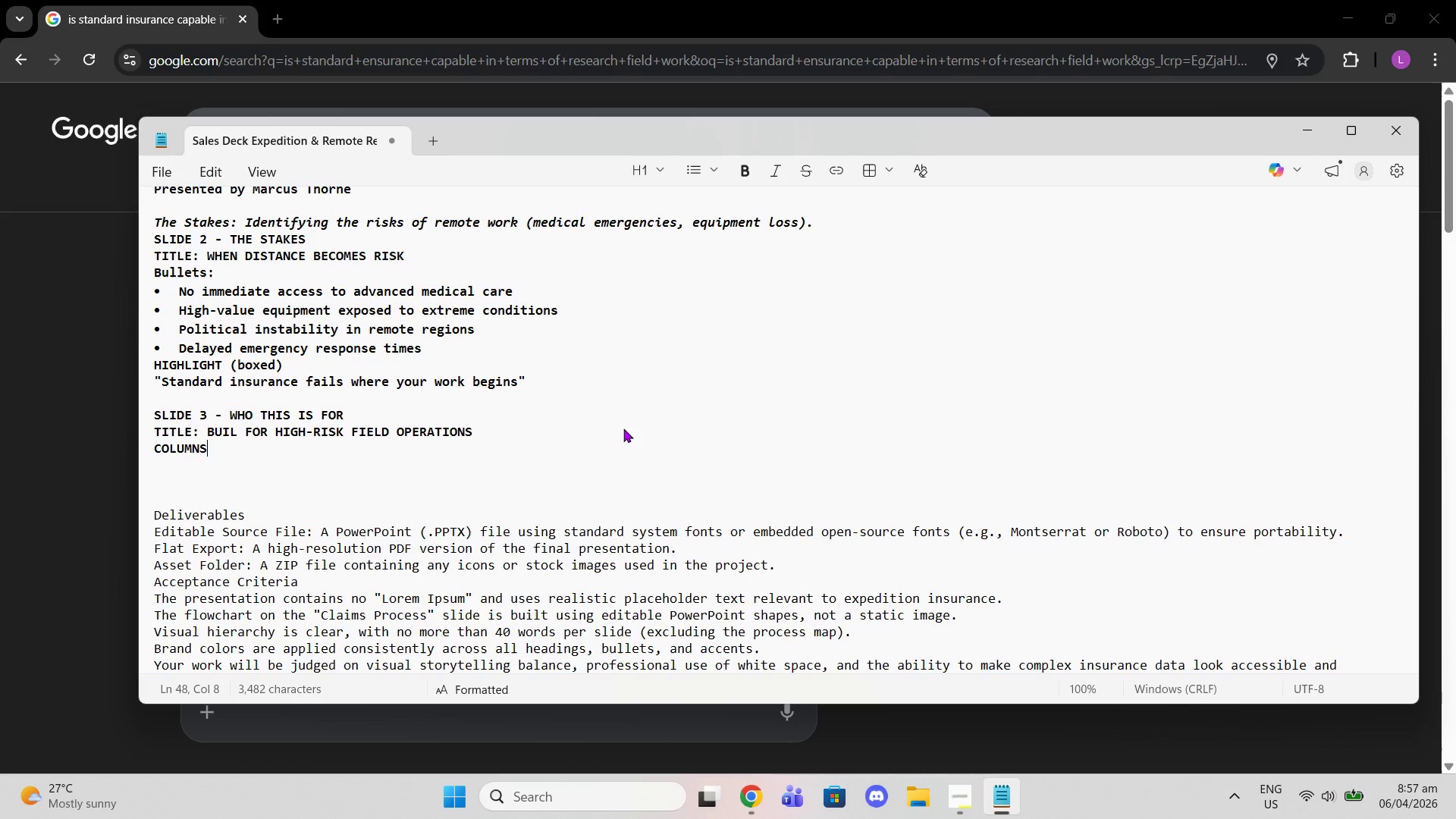 
key(Backspace)
 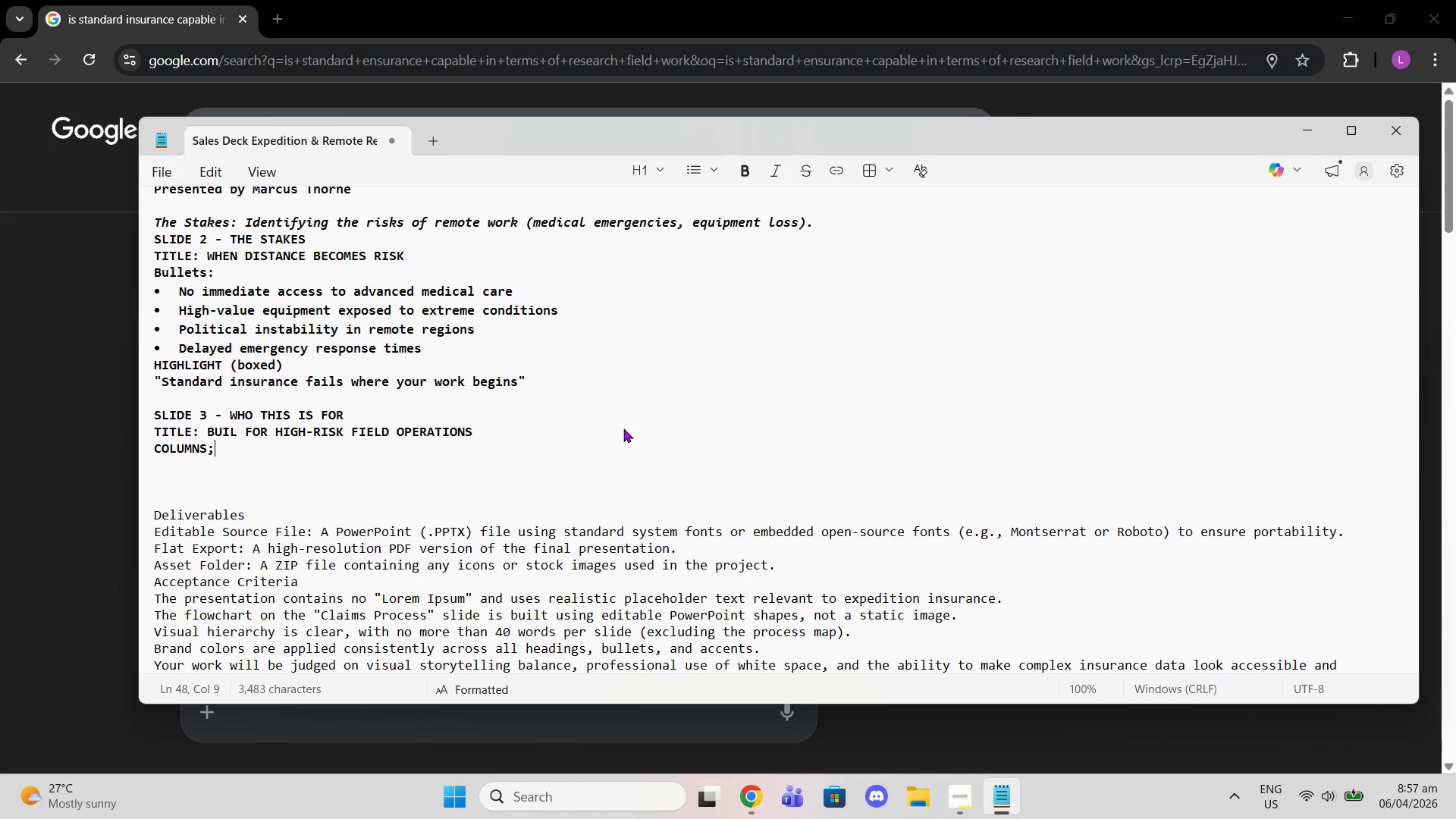 
key(Semicolon)
 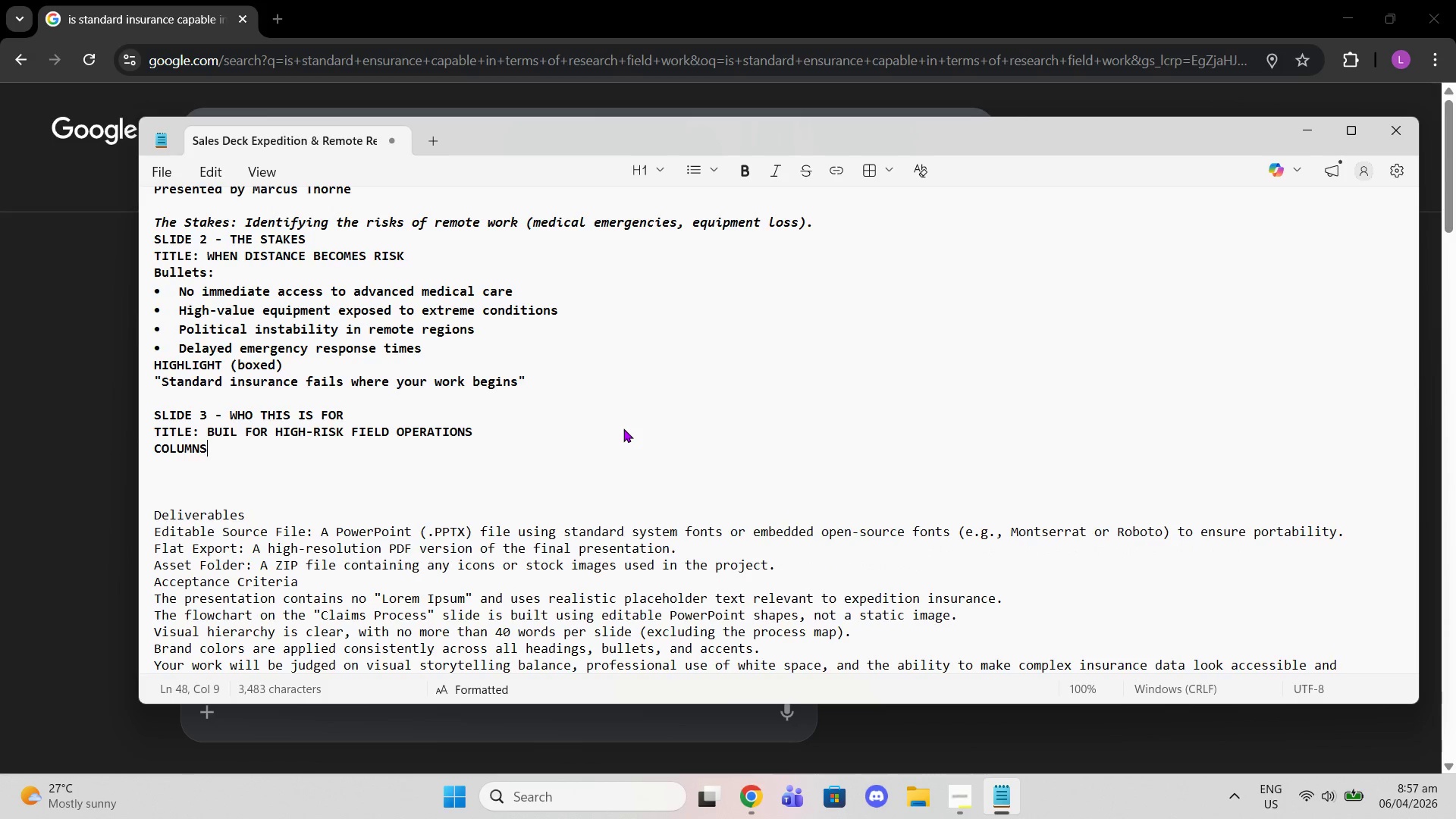 
key(Backspace)
 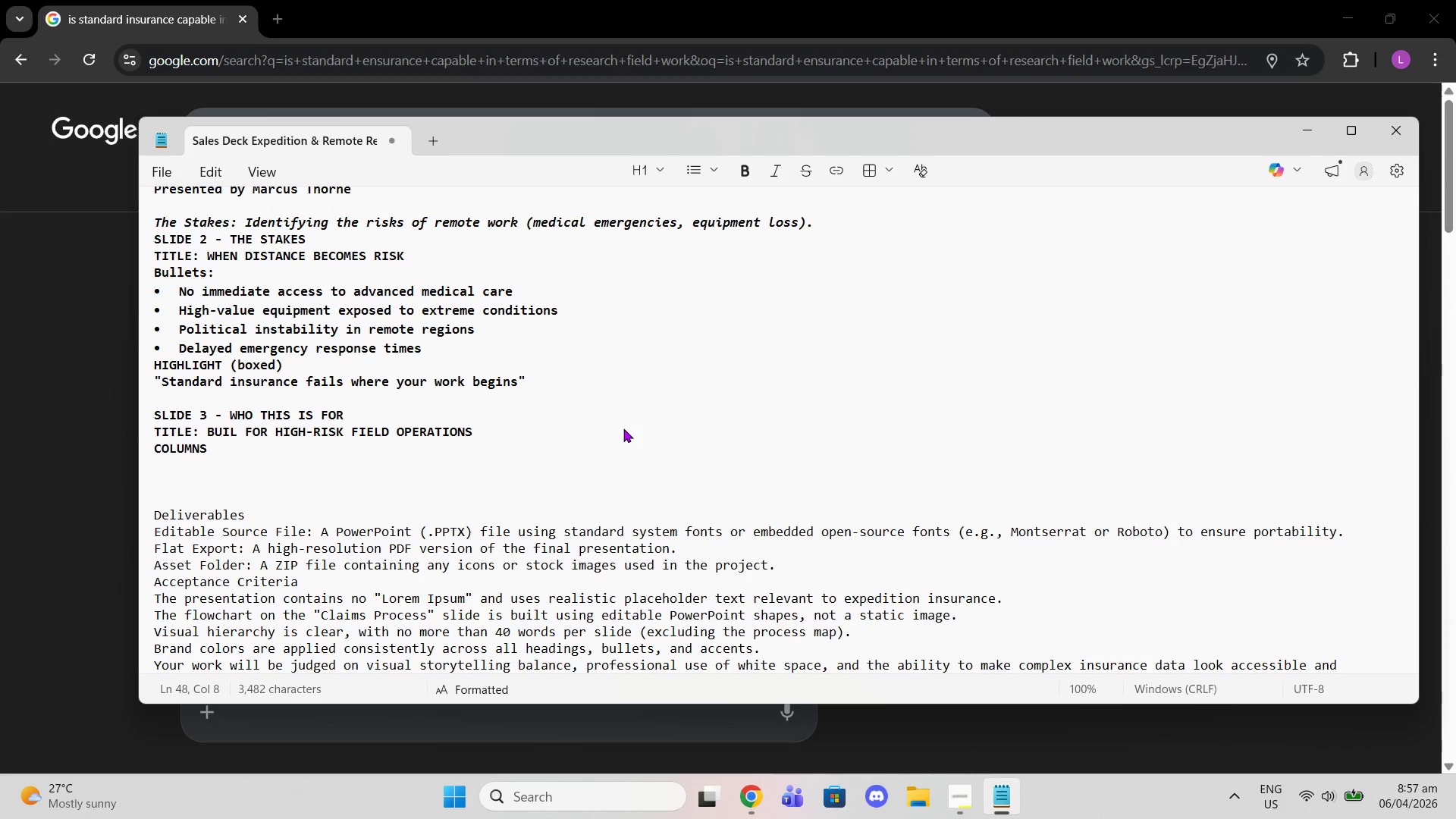 
key(Shift+ShiftRight)
 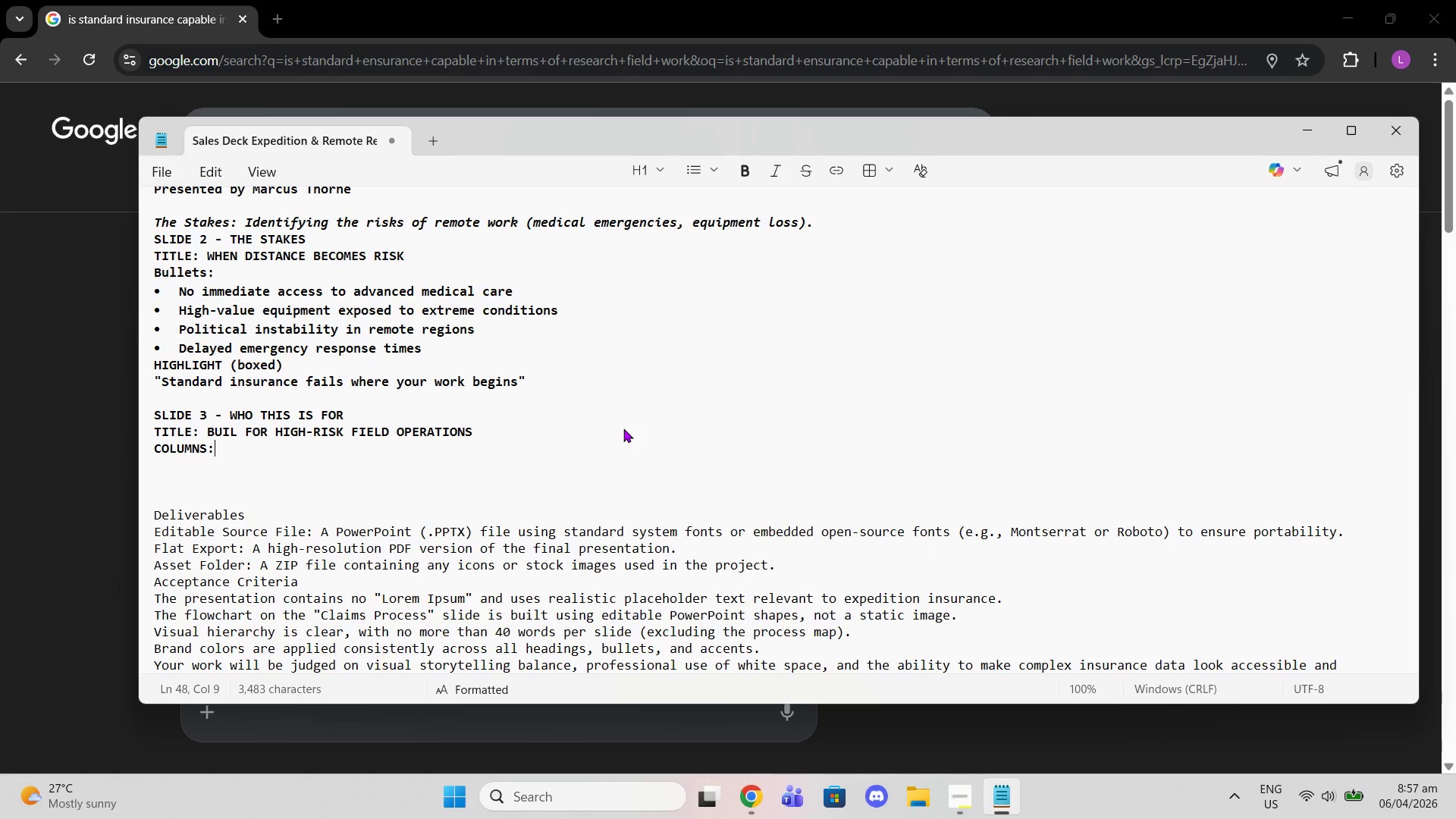 
key(Shift+Semicolon)
 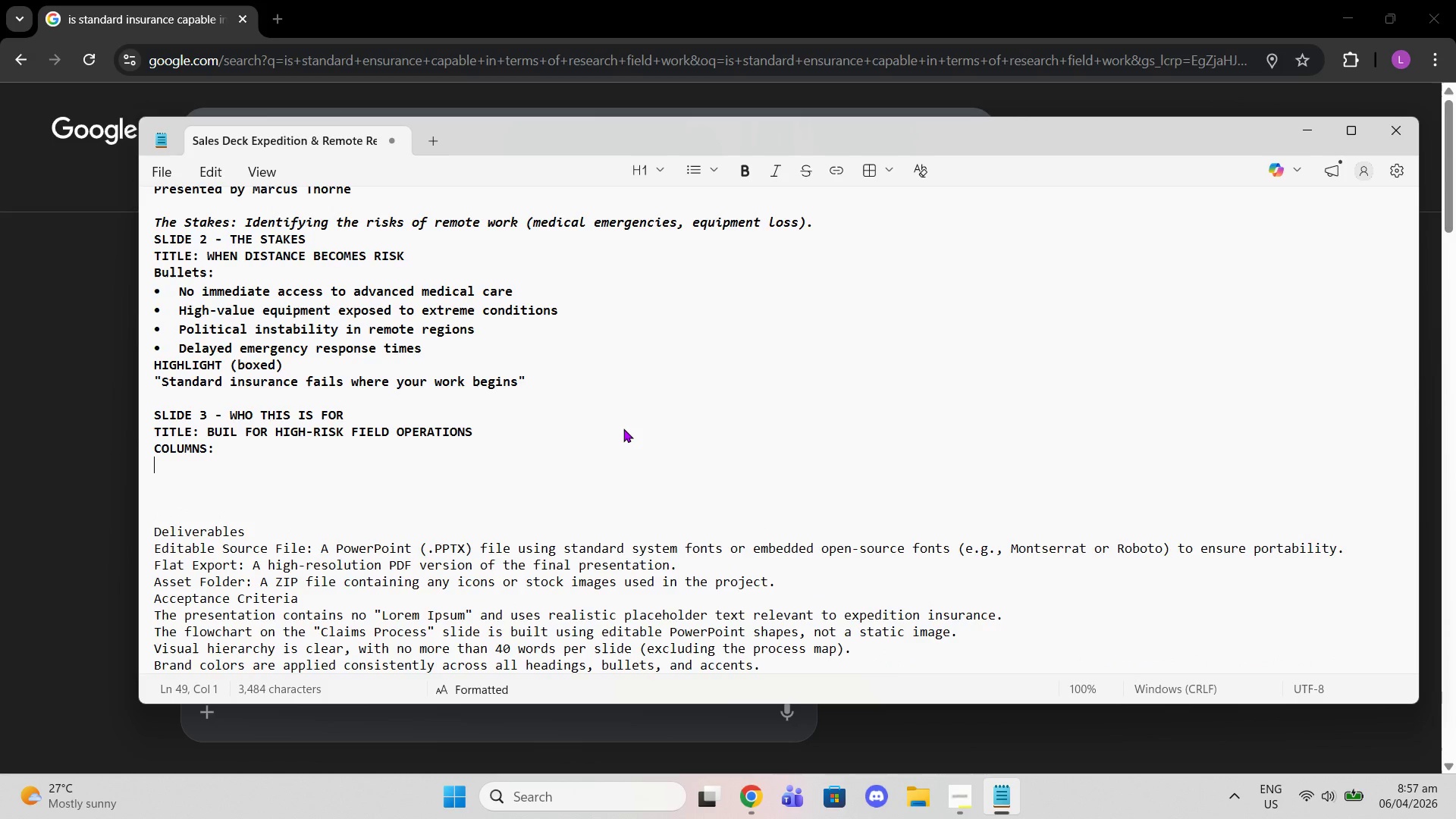 
key(Enter)
 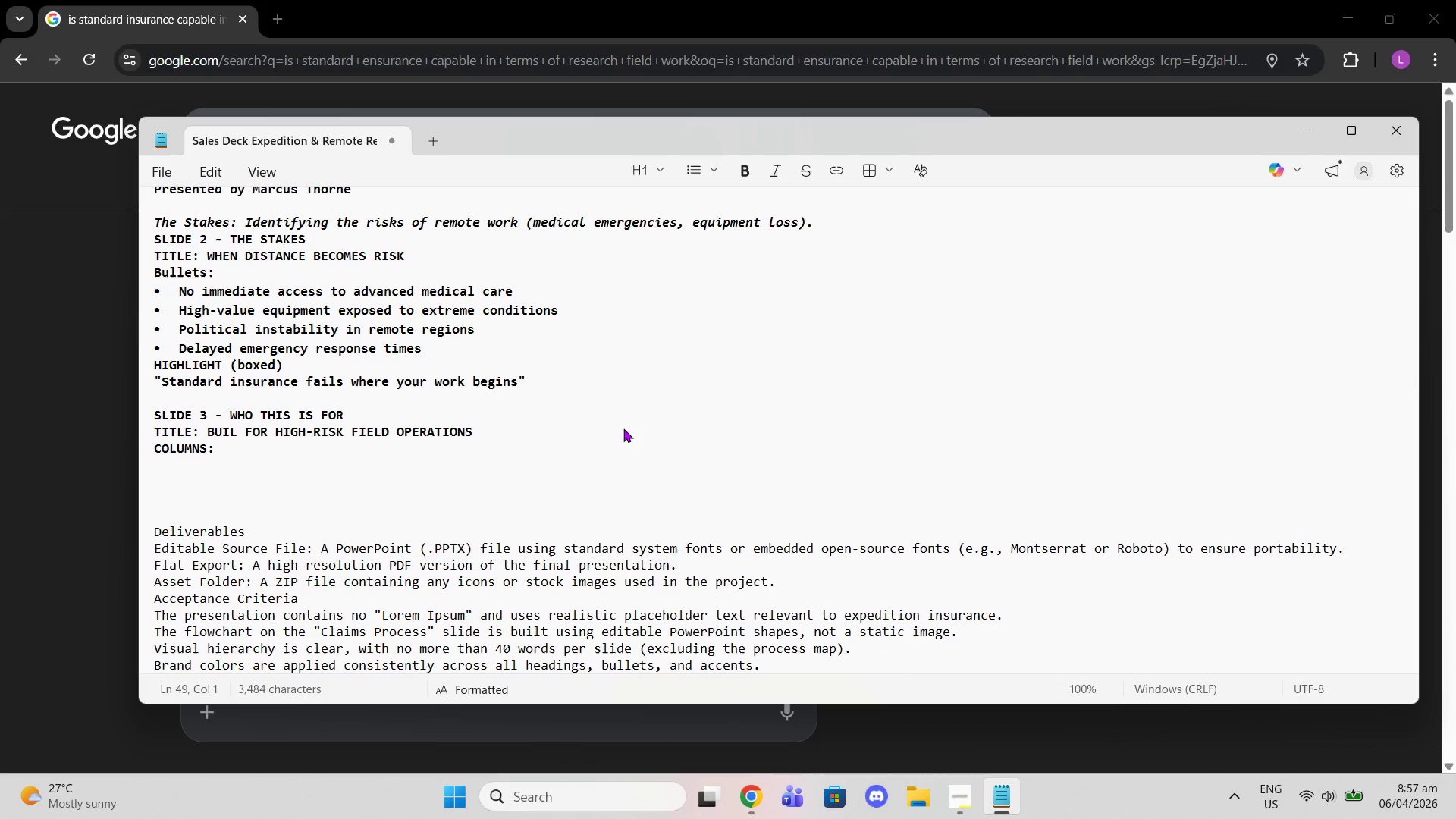 
key(1)
 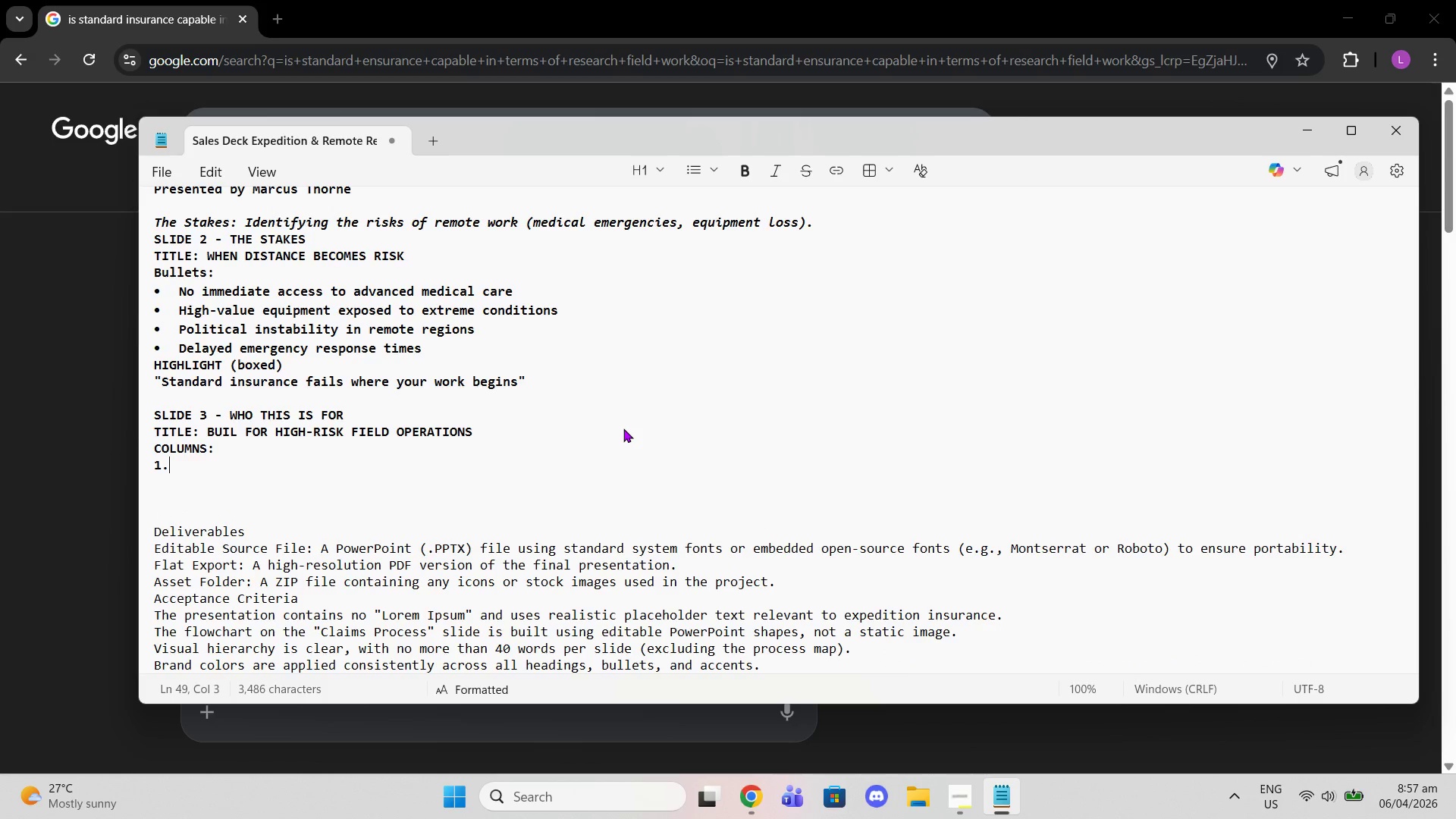 
key(Period)
 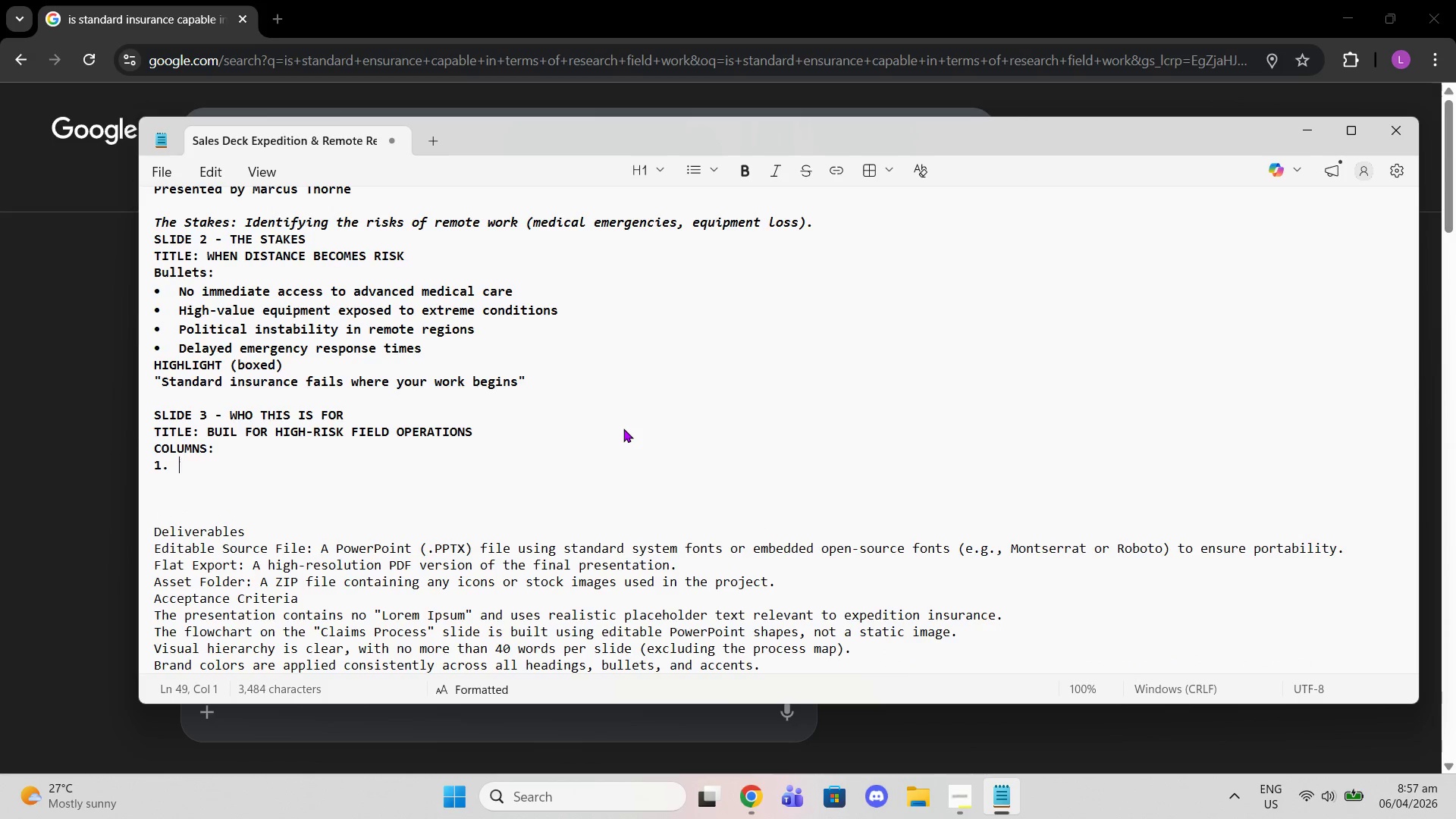 
key(Space)
 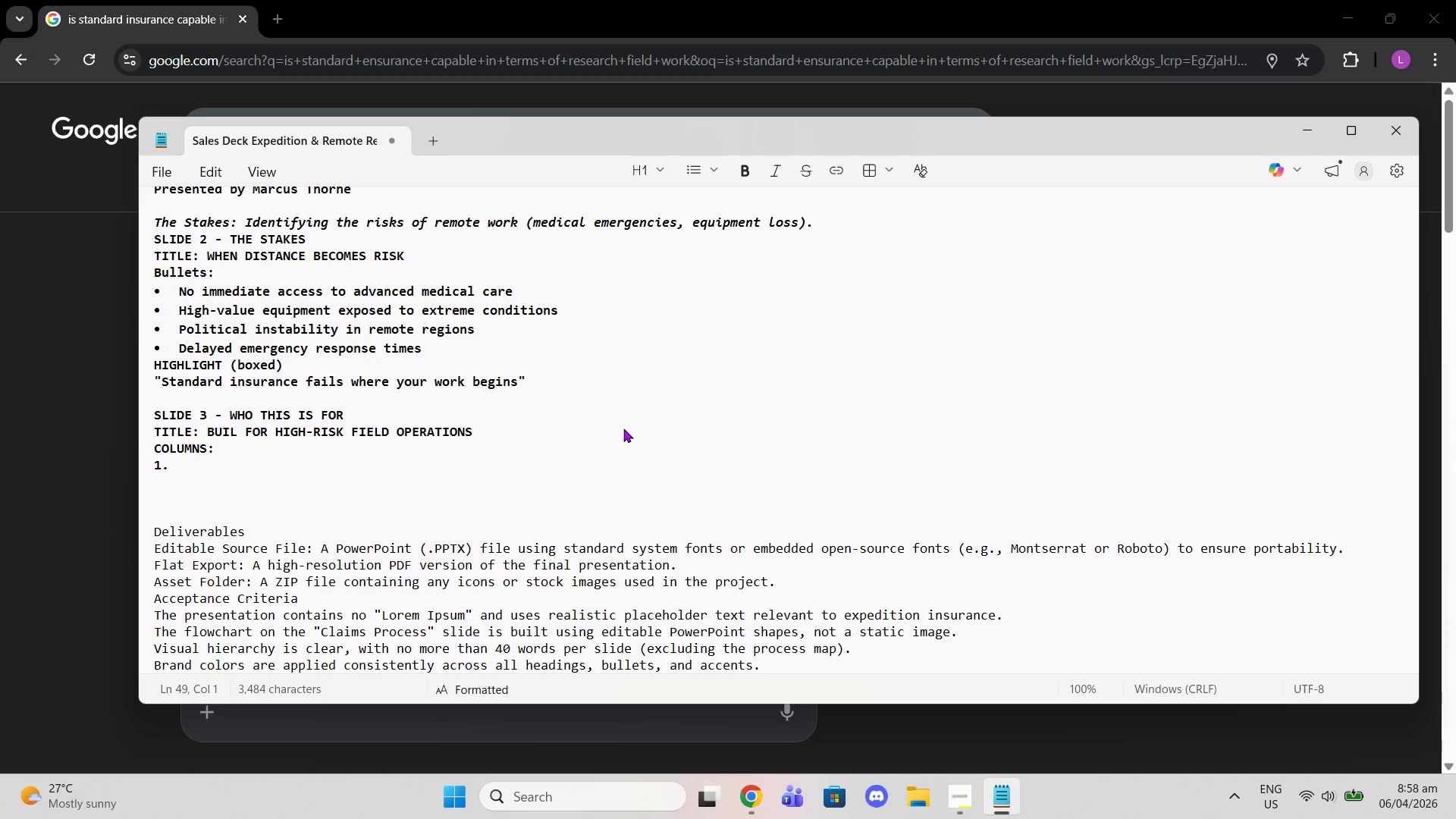 
wait(31.48)
 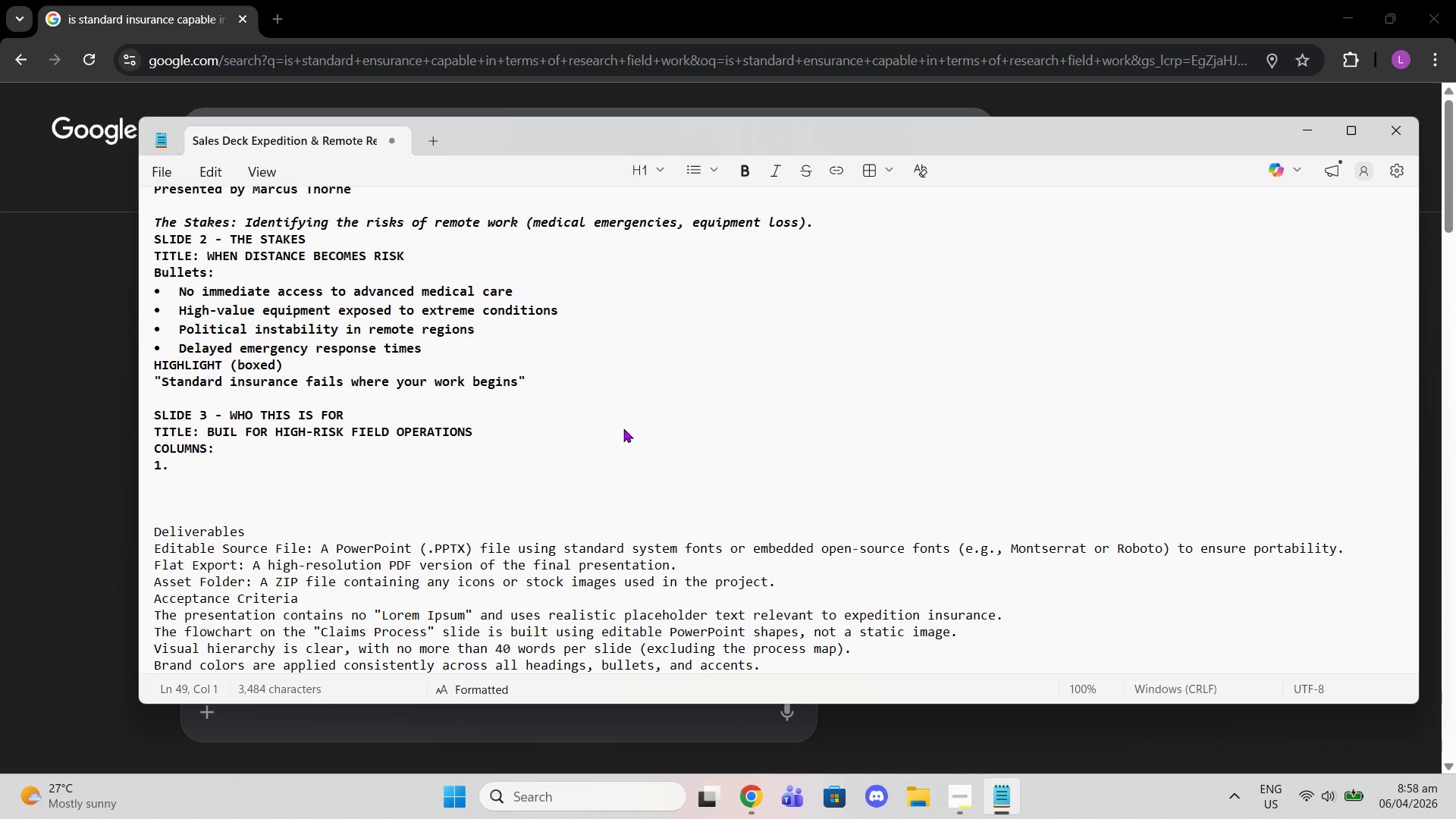 
double_click([441, 464])
 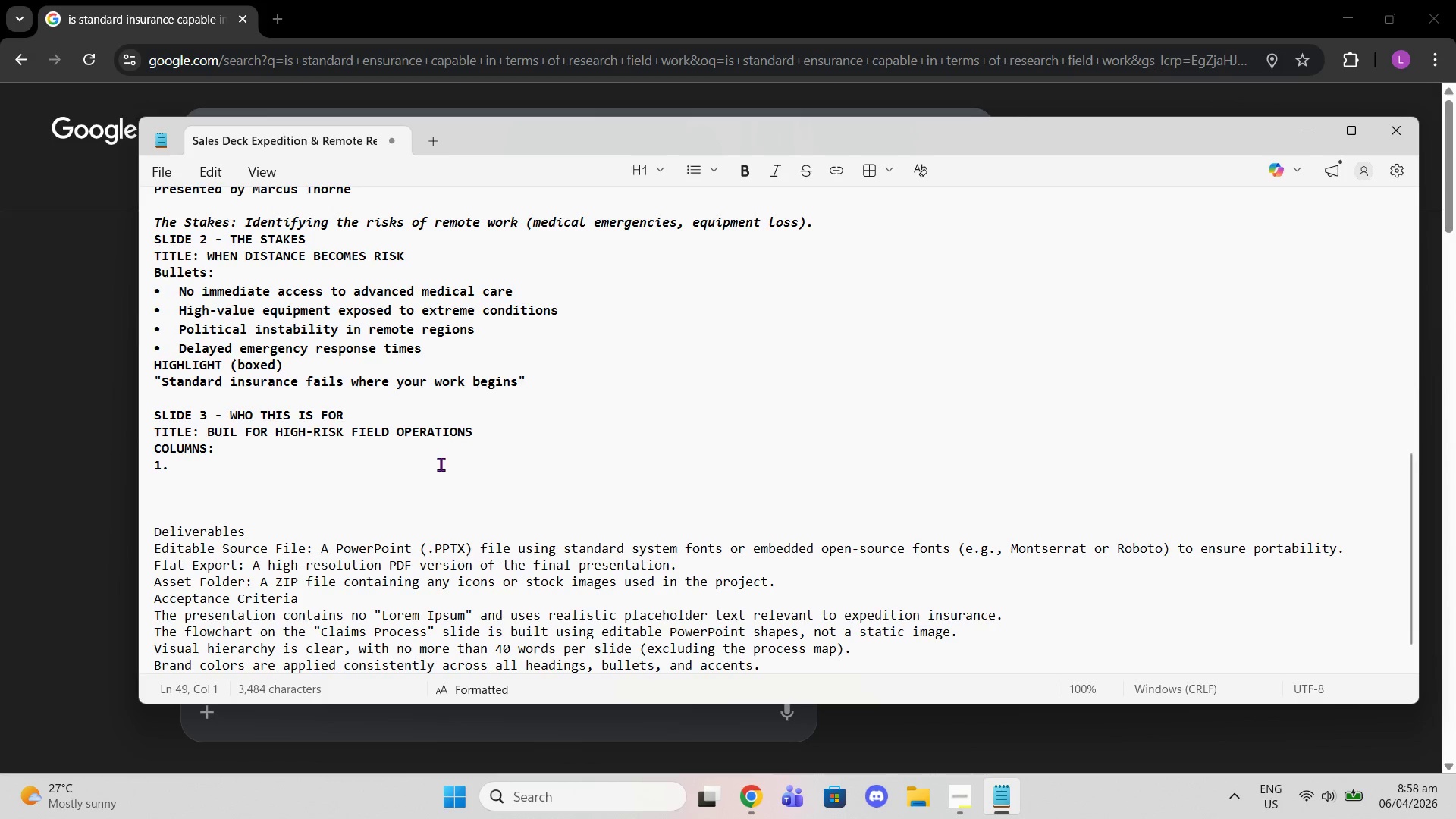 
type(ACademic Insti)
key(Backspace)
key(Backspace)
key(Backspace)
key(Backspace)
key(Backspace)
key(Backspace)
key(Backspace)
key(Backspace)
key(Backspace)
key(Backspace)
key(Backspace)
key(Backspace)
key(Backspace)
key(Backspace)
type(aCADEMCI iNSTITUTIONS)
 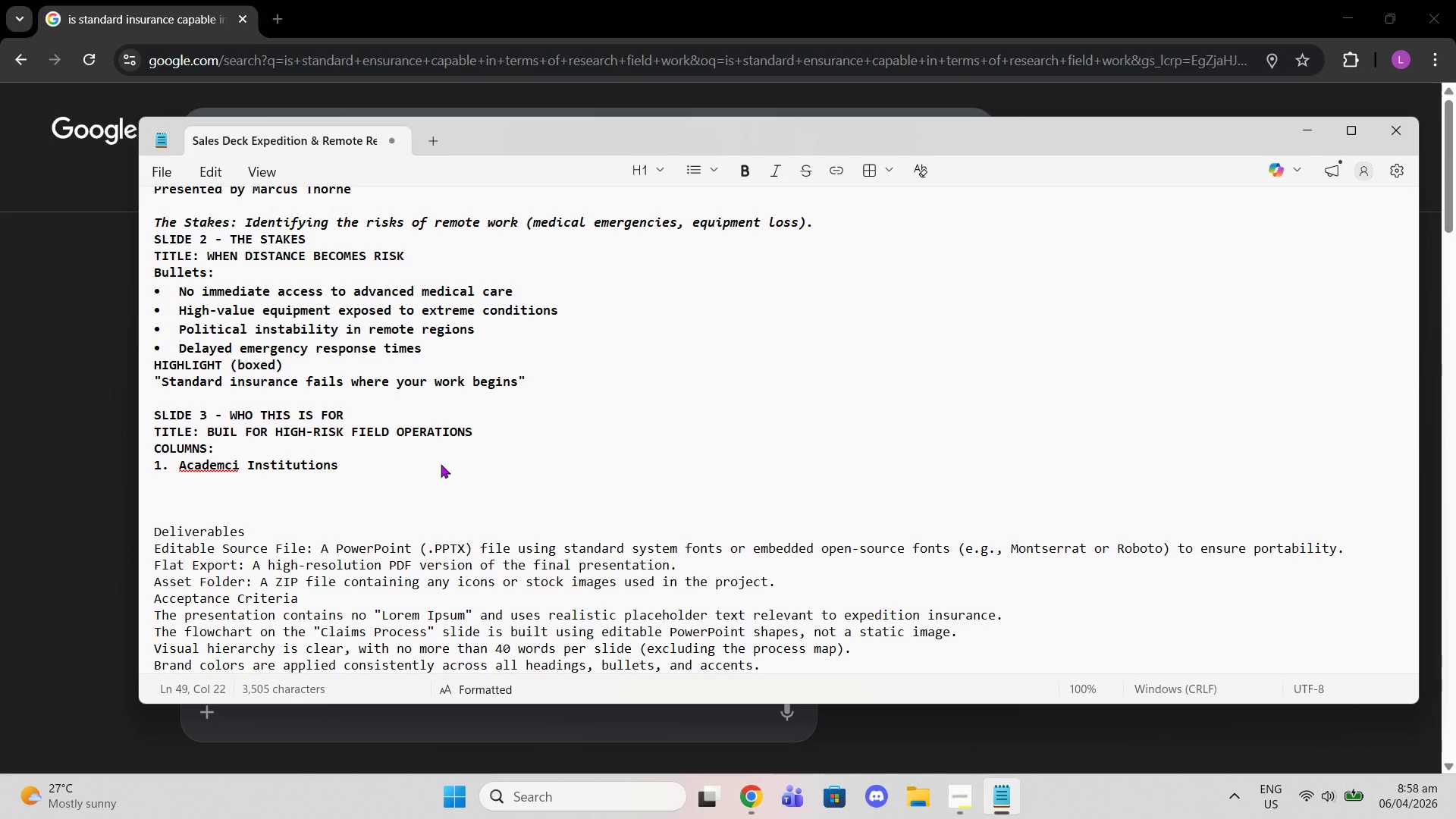 
key(ArrowLeft)
 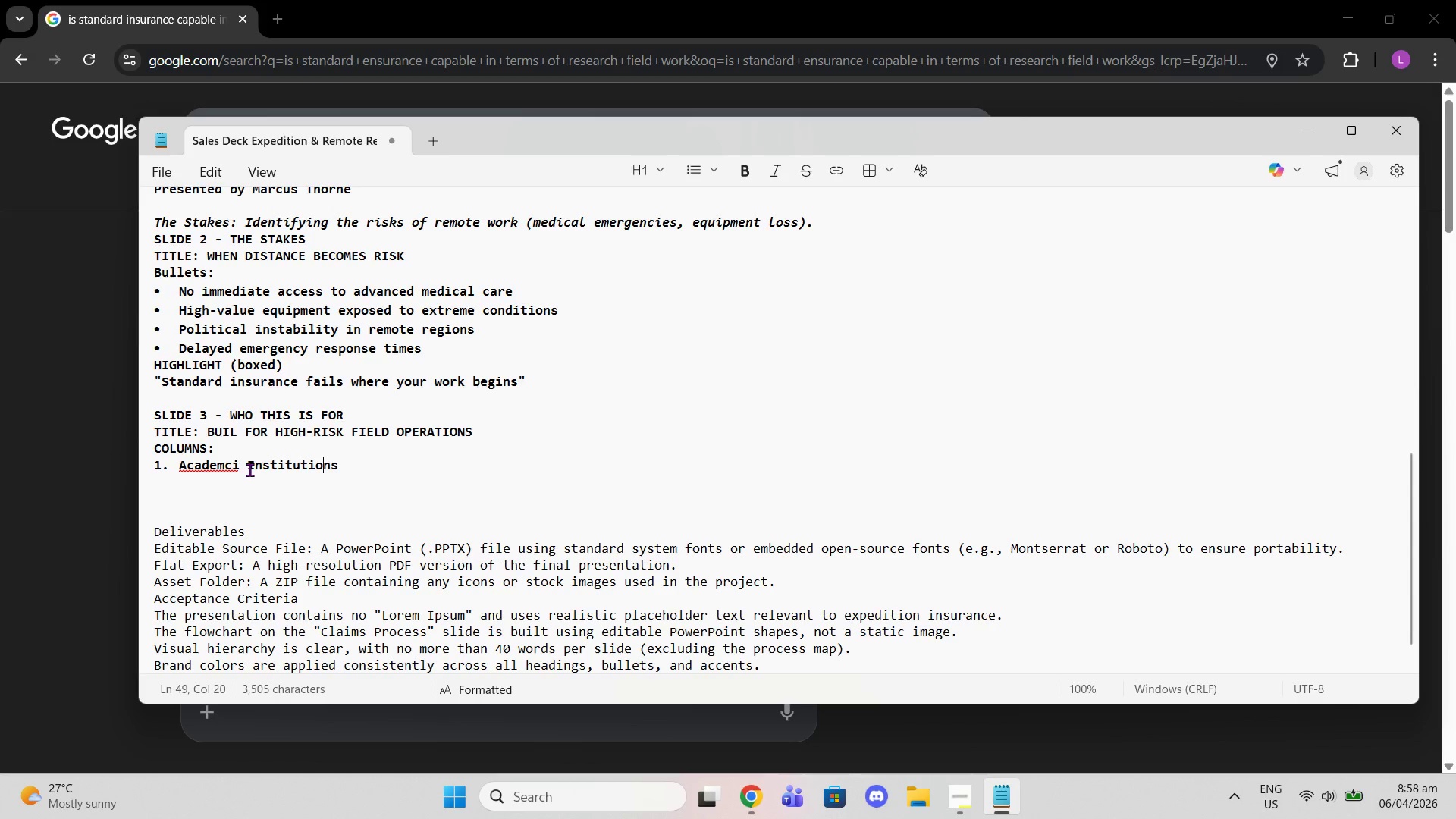 
key(ArrowLeft)
 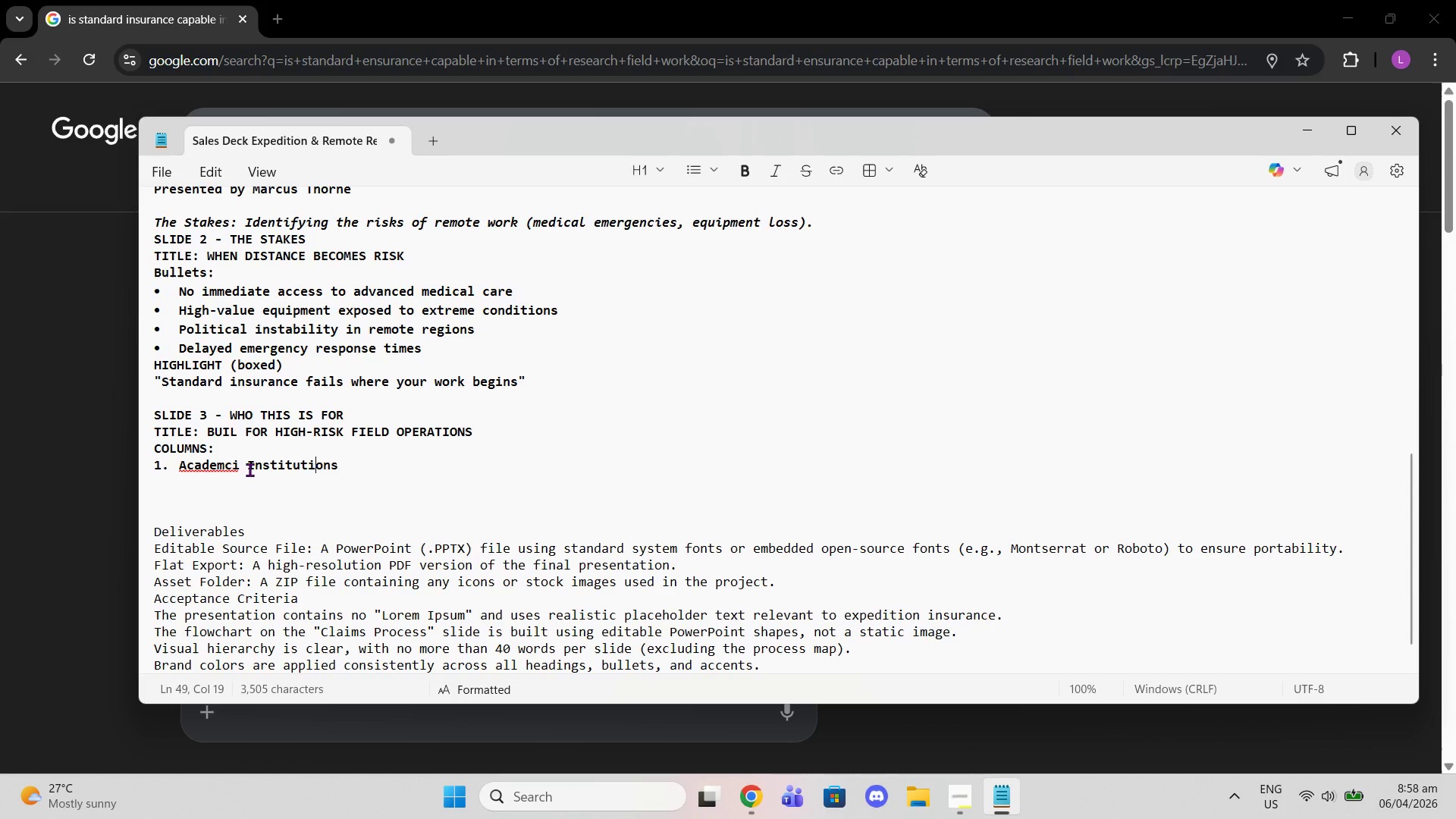 
key(ArrowLeft)
 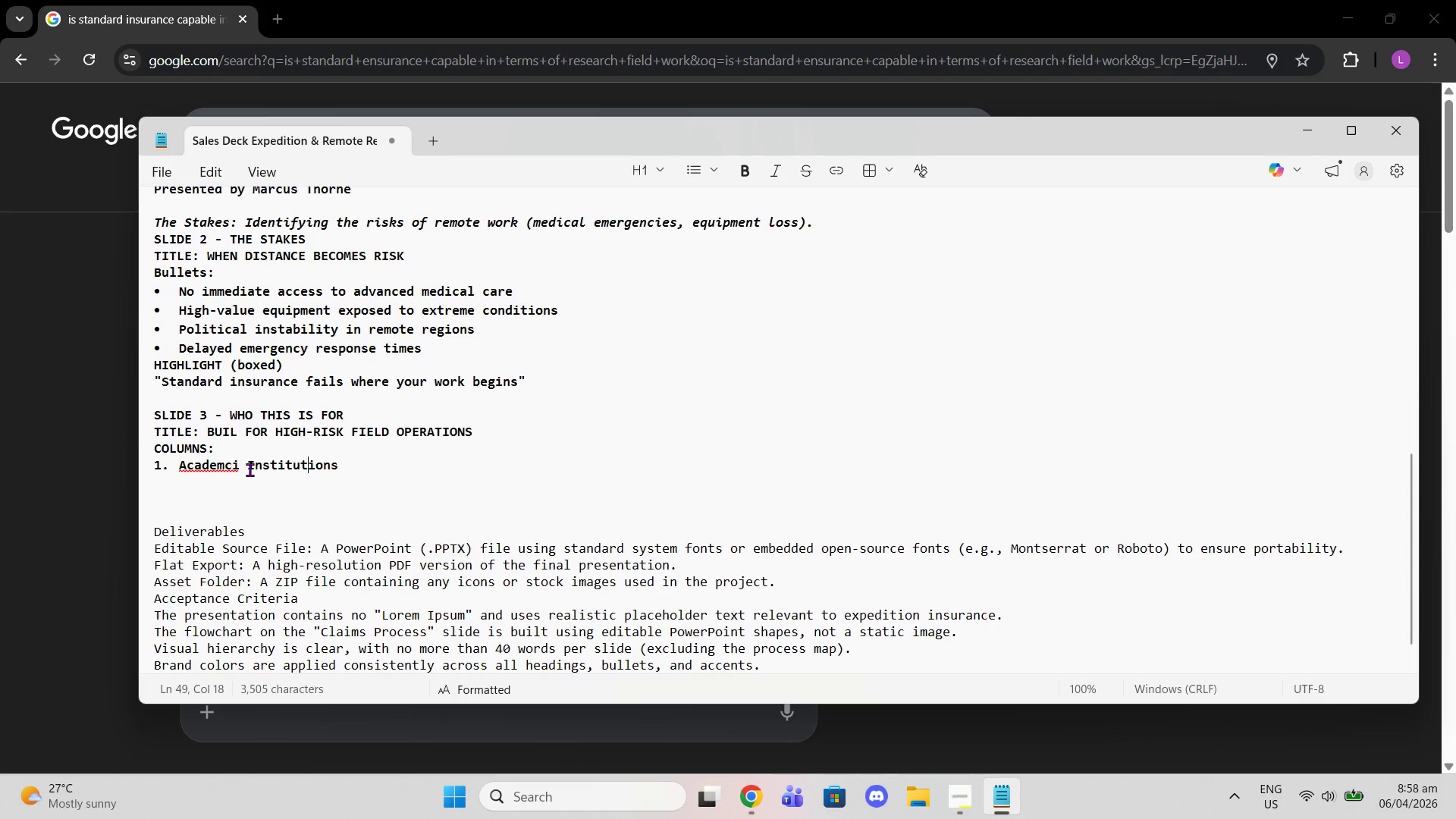 
hold_key(key=ArrowLeft, duration=0.81)
 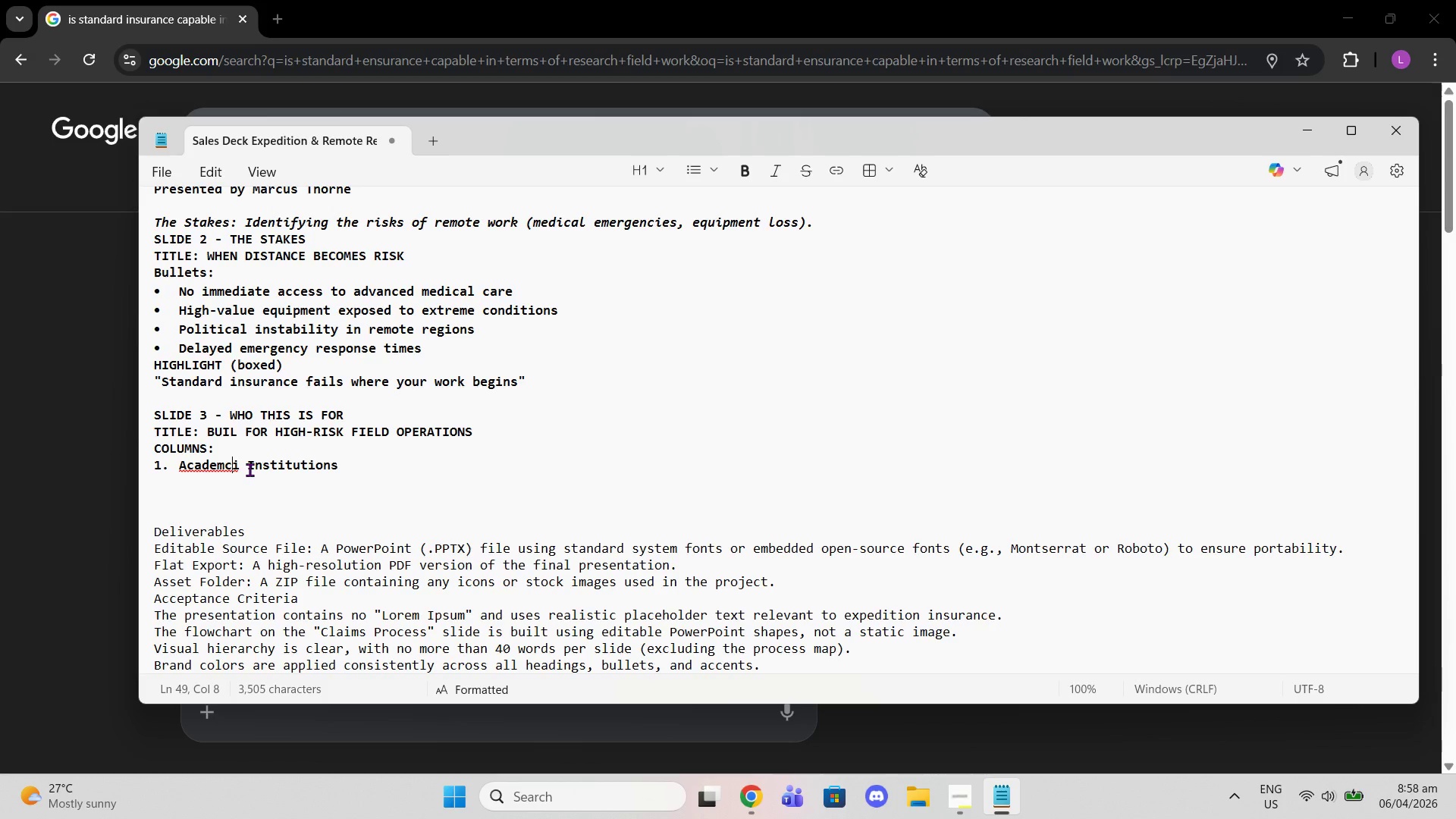 
key(Backspace)
 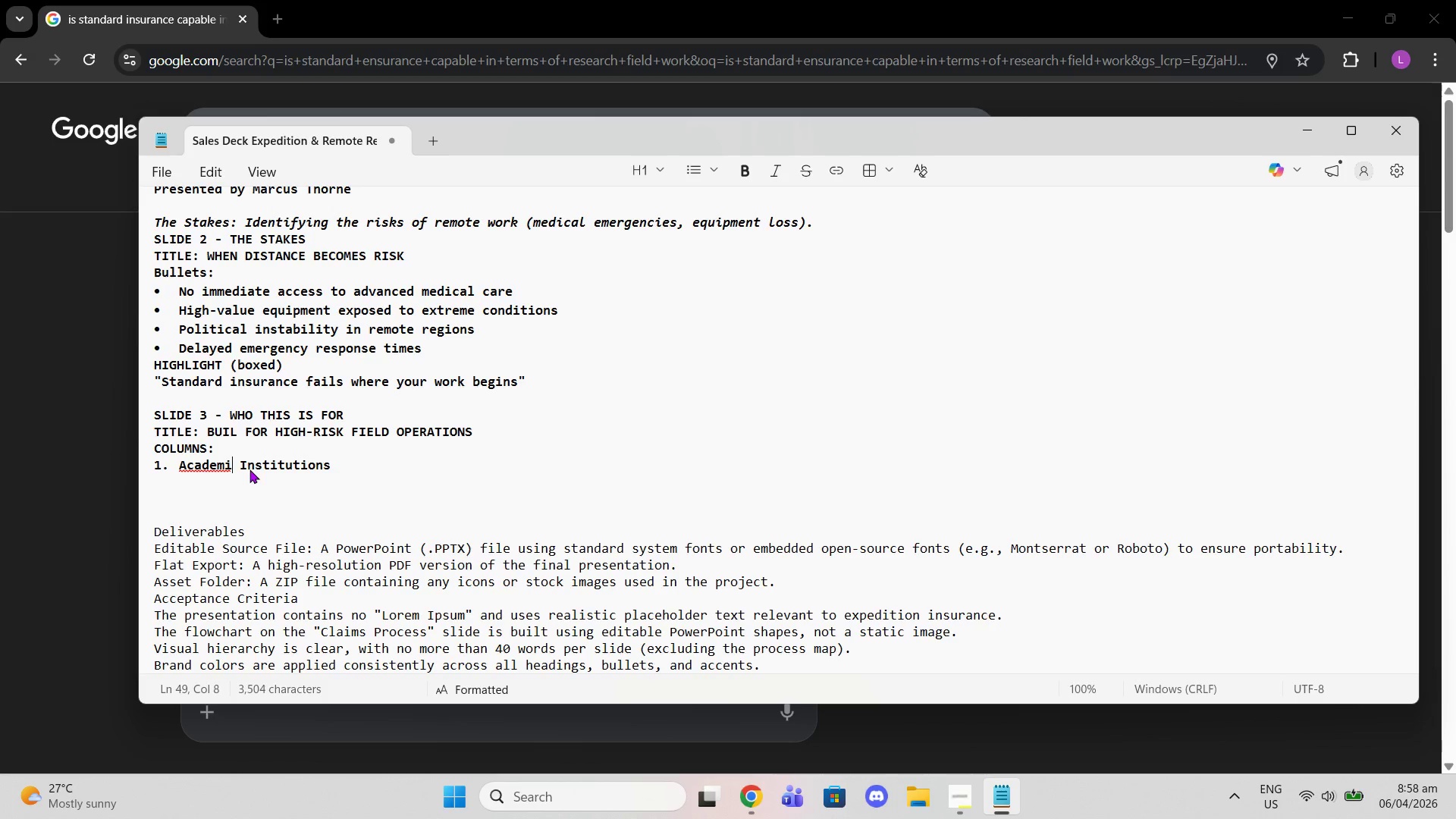 
key(ArrowRight)
 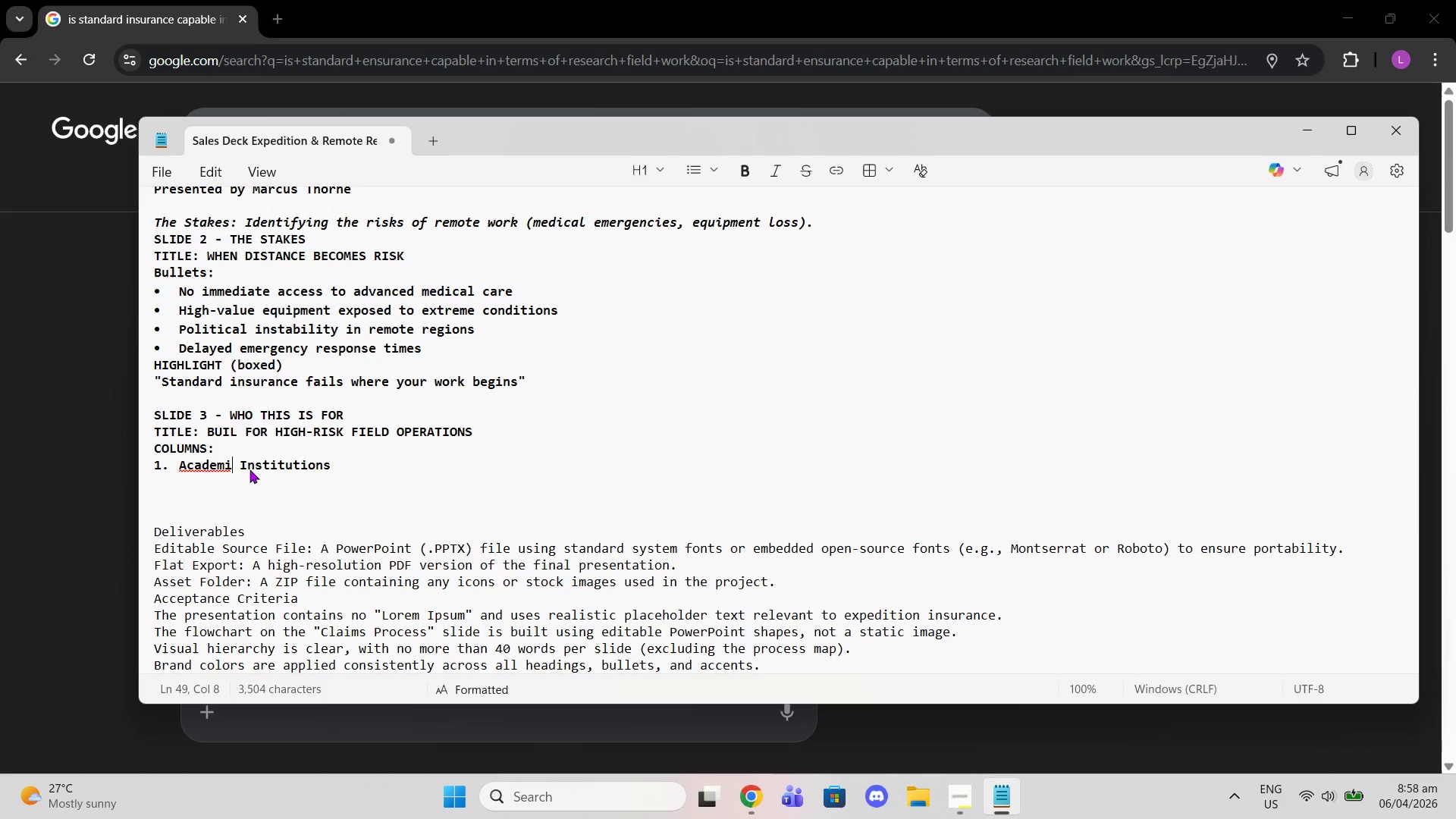 
key(C)
 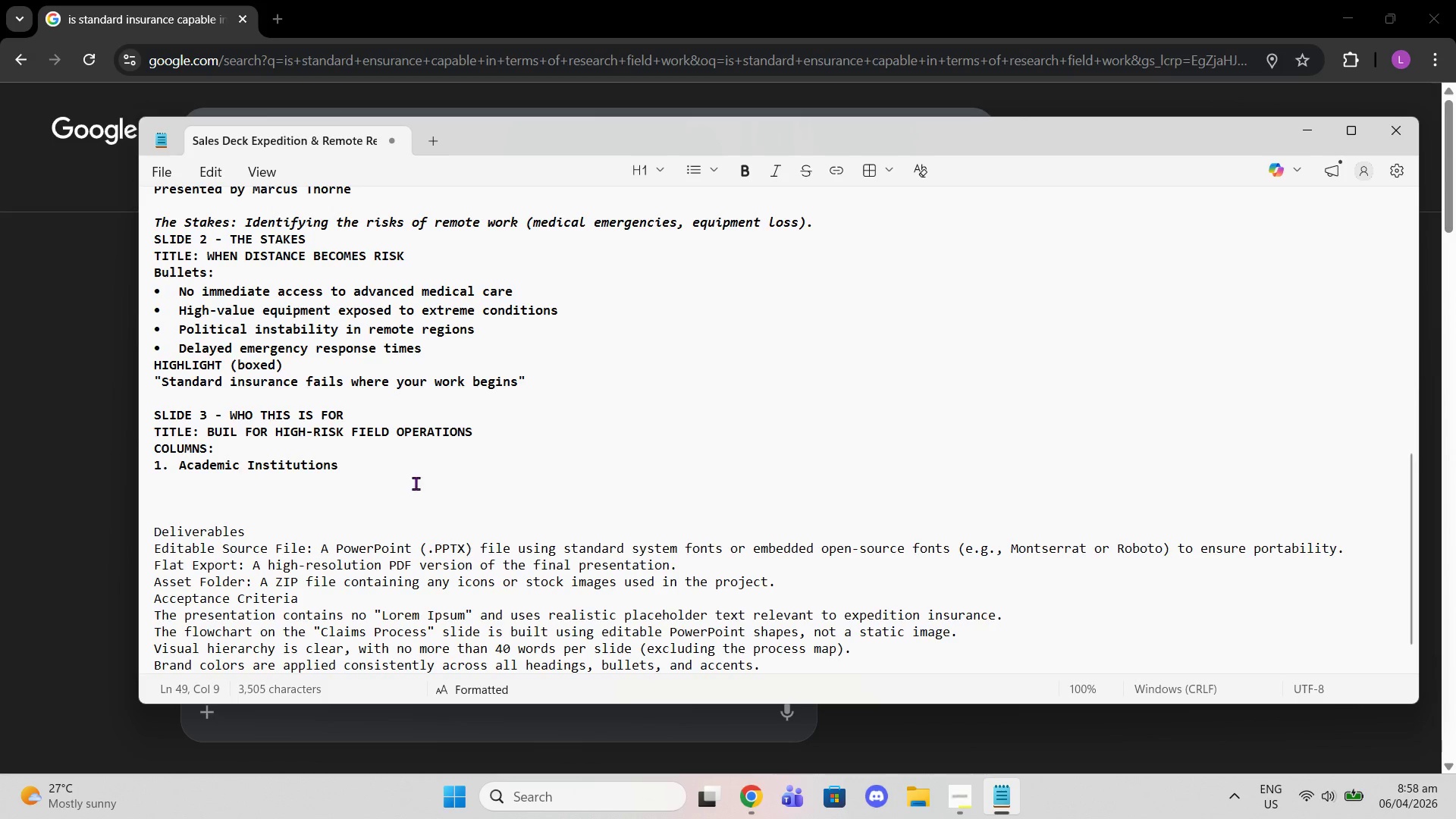 
left_click([410, 458])
 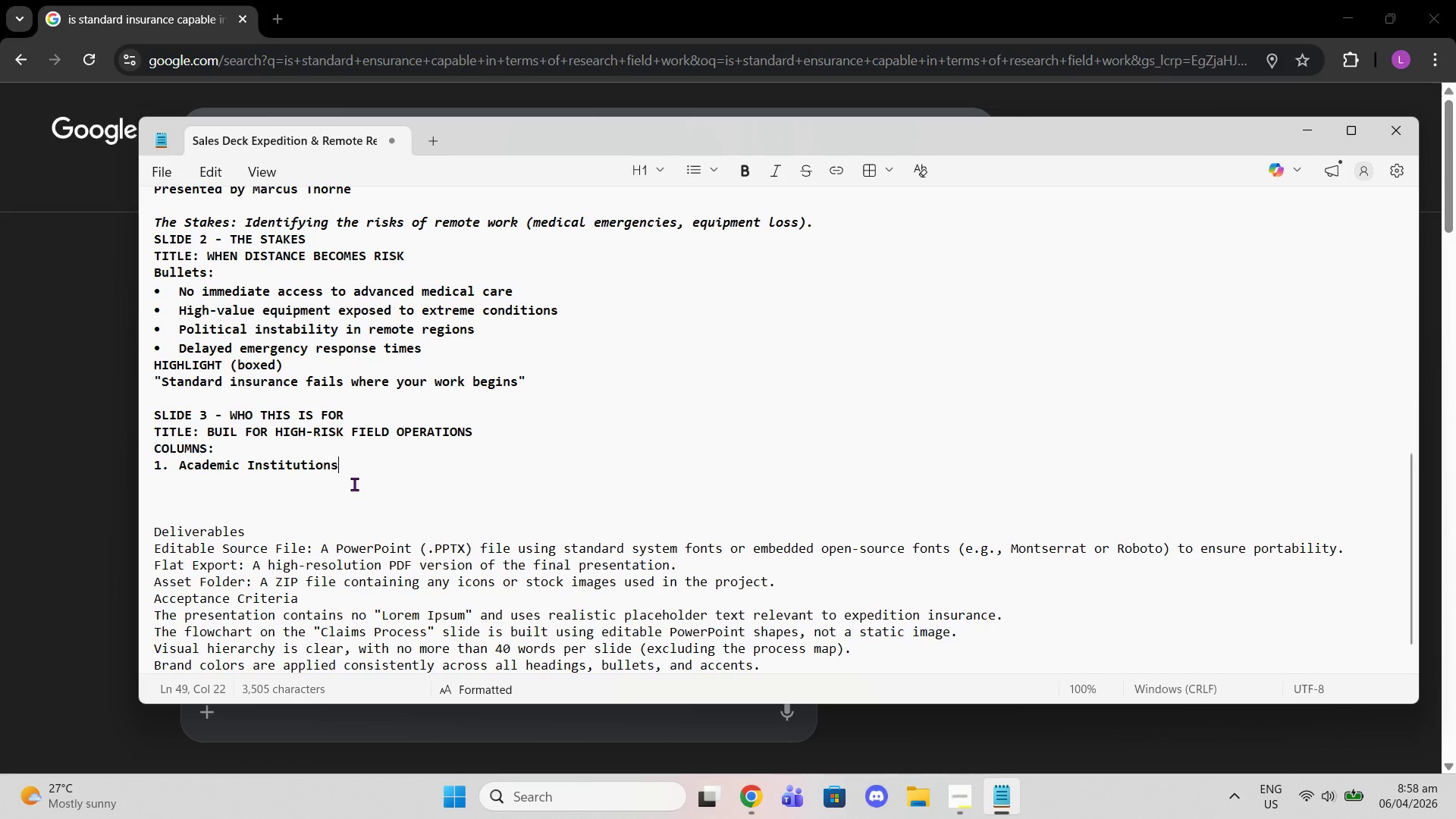 
key(Enter)
 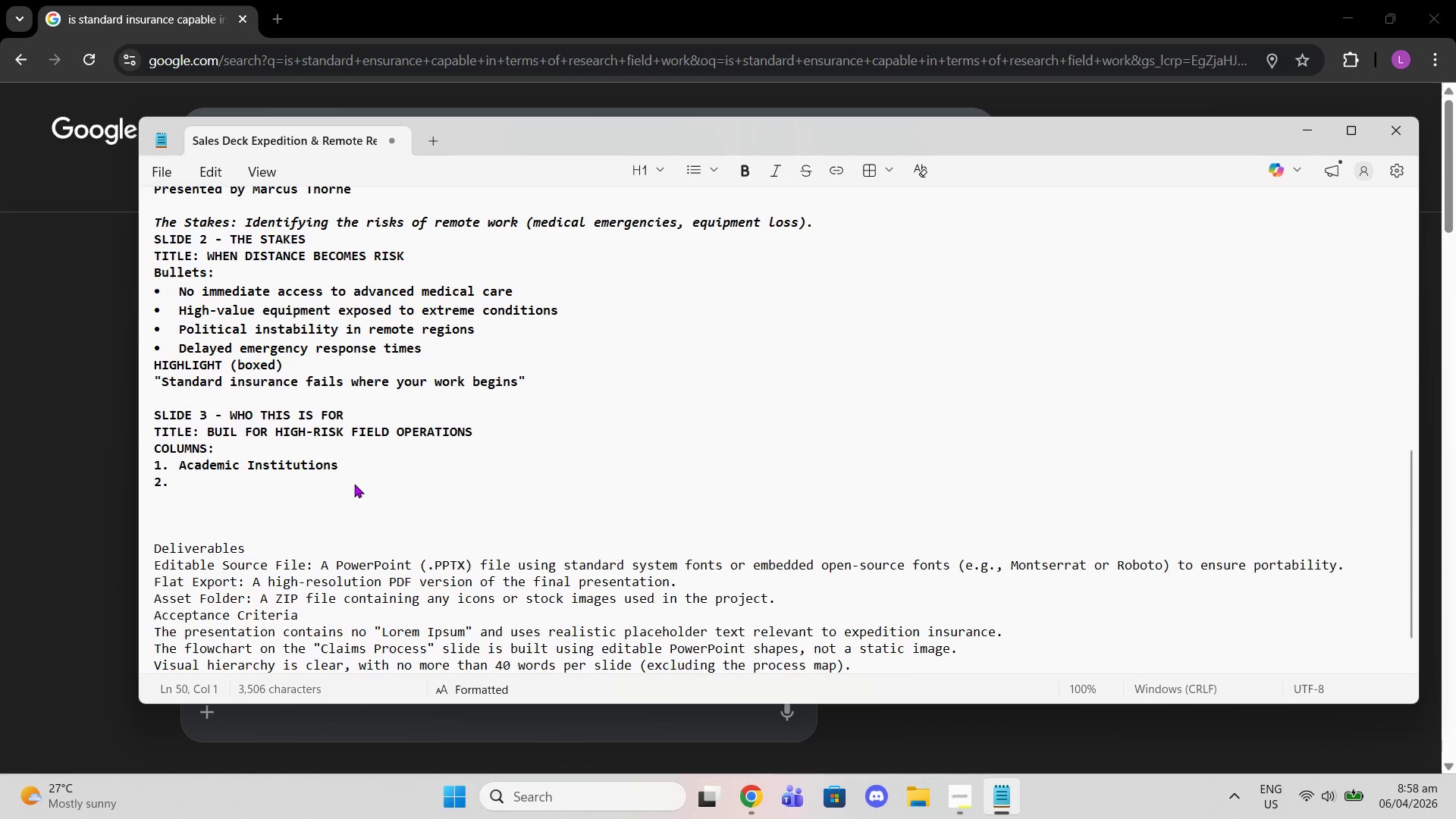 
key(Backspace)
type(Filed ressearch departmenrts, )
key(Backspace)
key(Backspace)
key(Backspace)
key(Backspace)
key(Backspace)
type(td, )
key(Backspace)
key(Backspace)
key(Backspace)
type(ts, grant )
key(Backspace)
type(-funded expoe)
key(Backspace)
key(Backspace)
type(editions)
 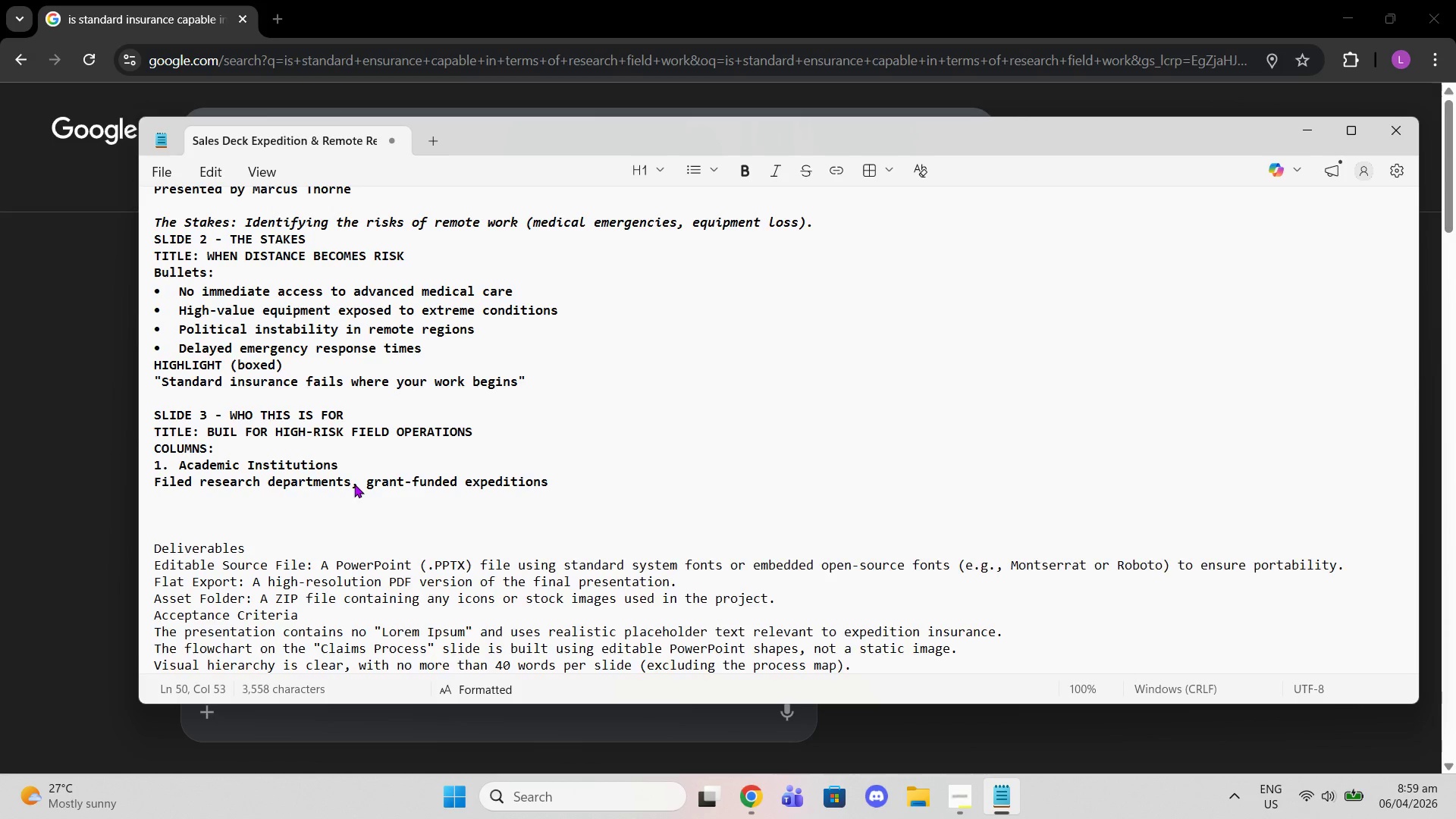 
key(Enter)
 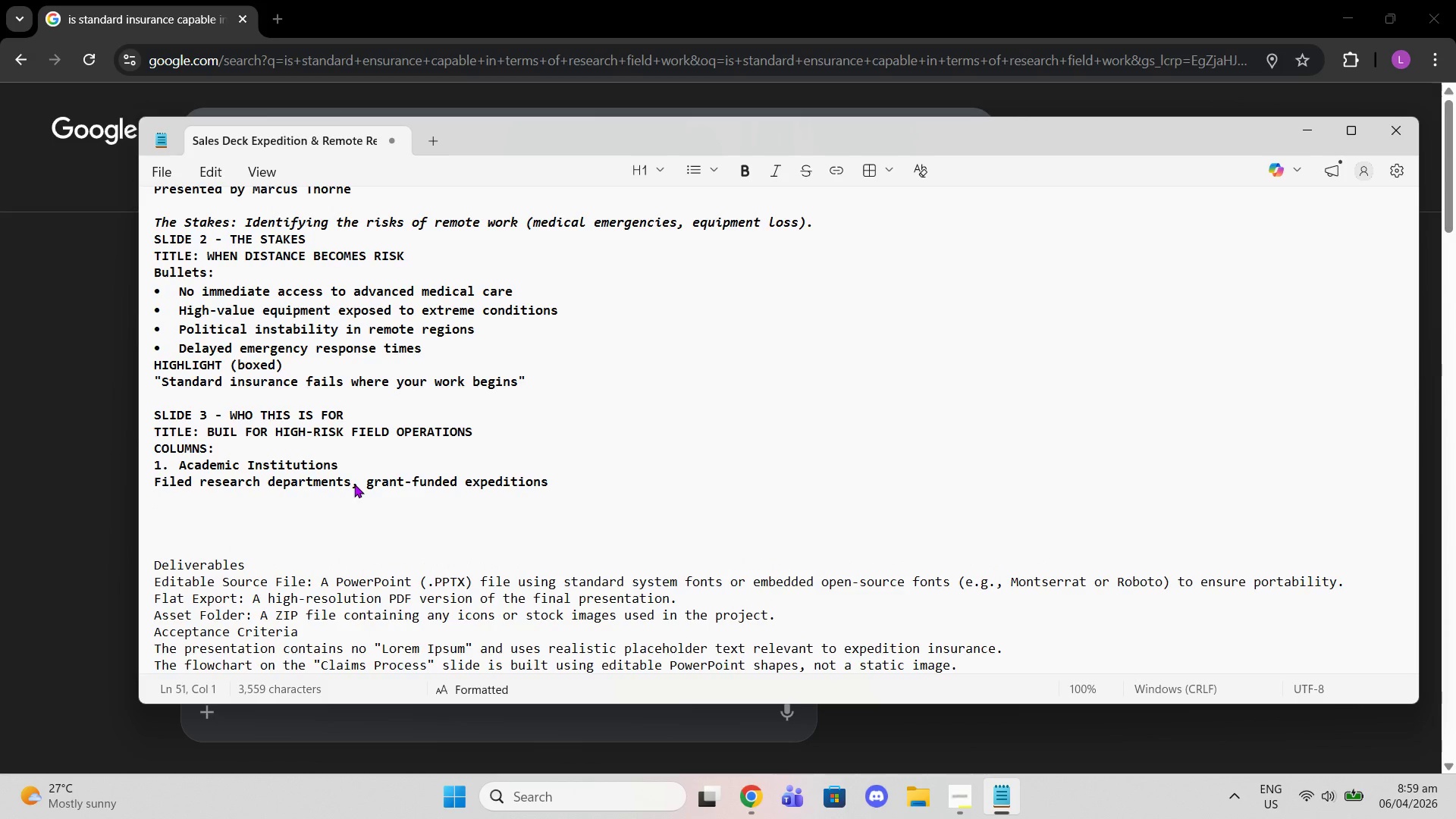 
type(2. Provate Research FO)
key(Backspace)
type(oundations)
 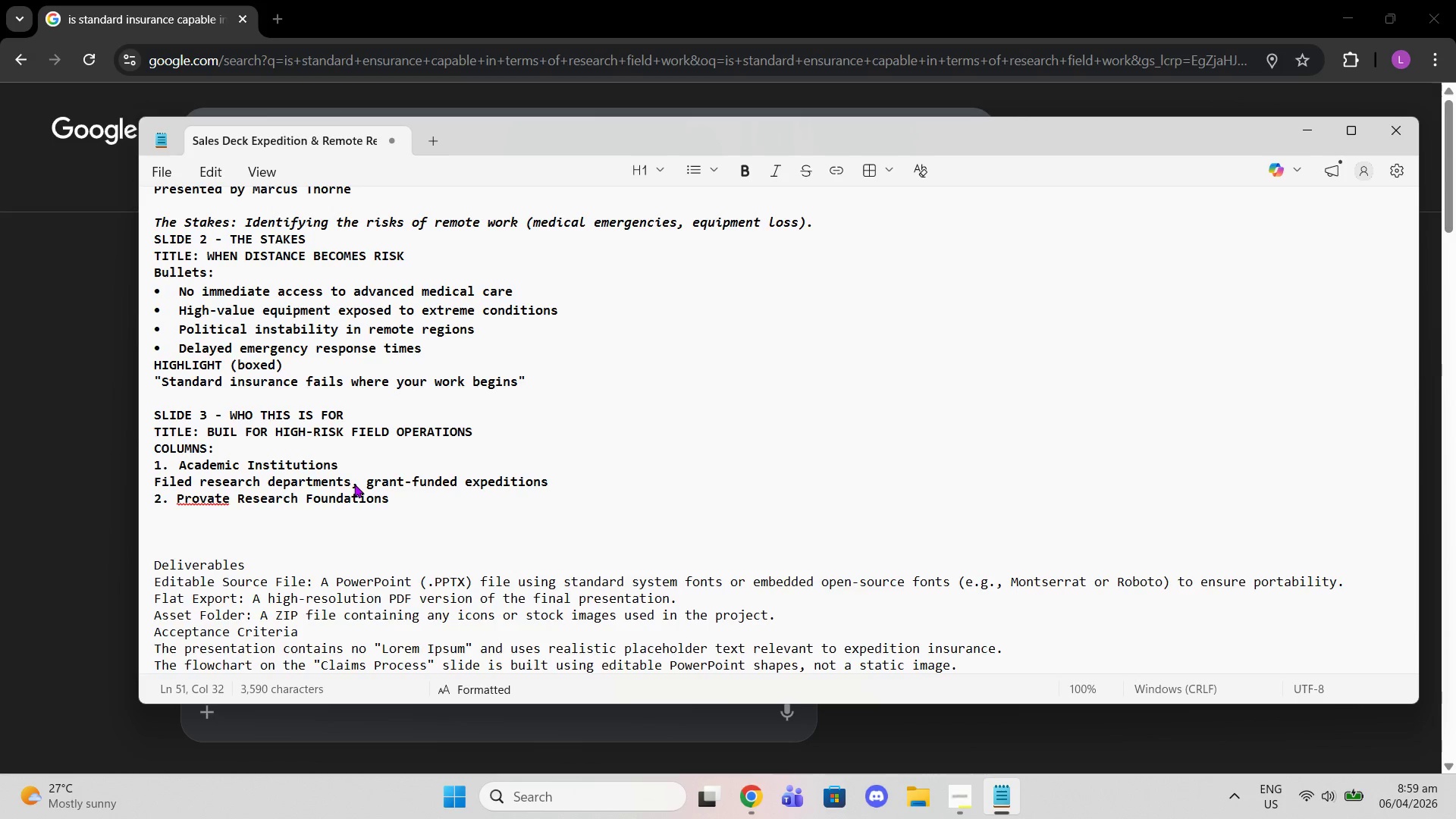 
left_click([198, 498])
 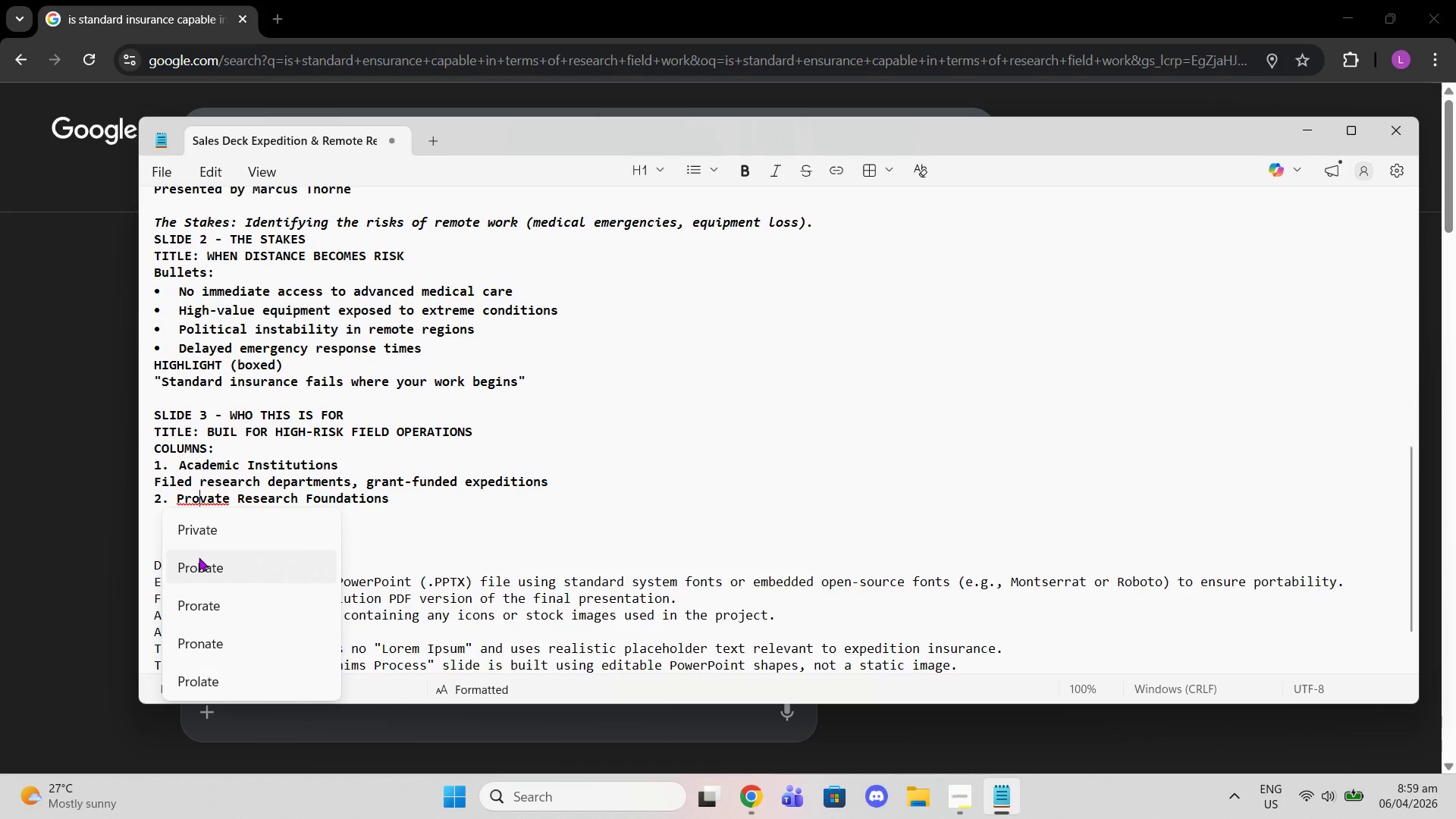 
key(Backspace)
 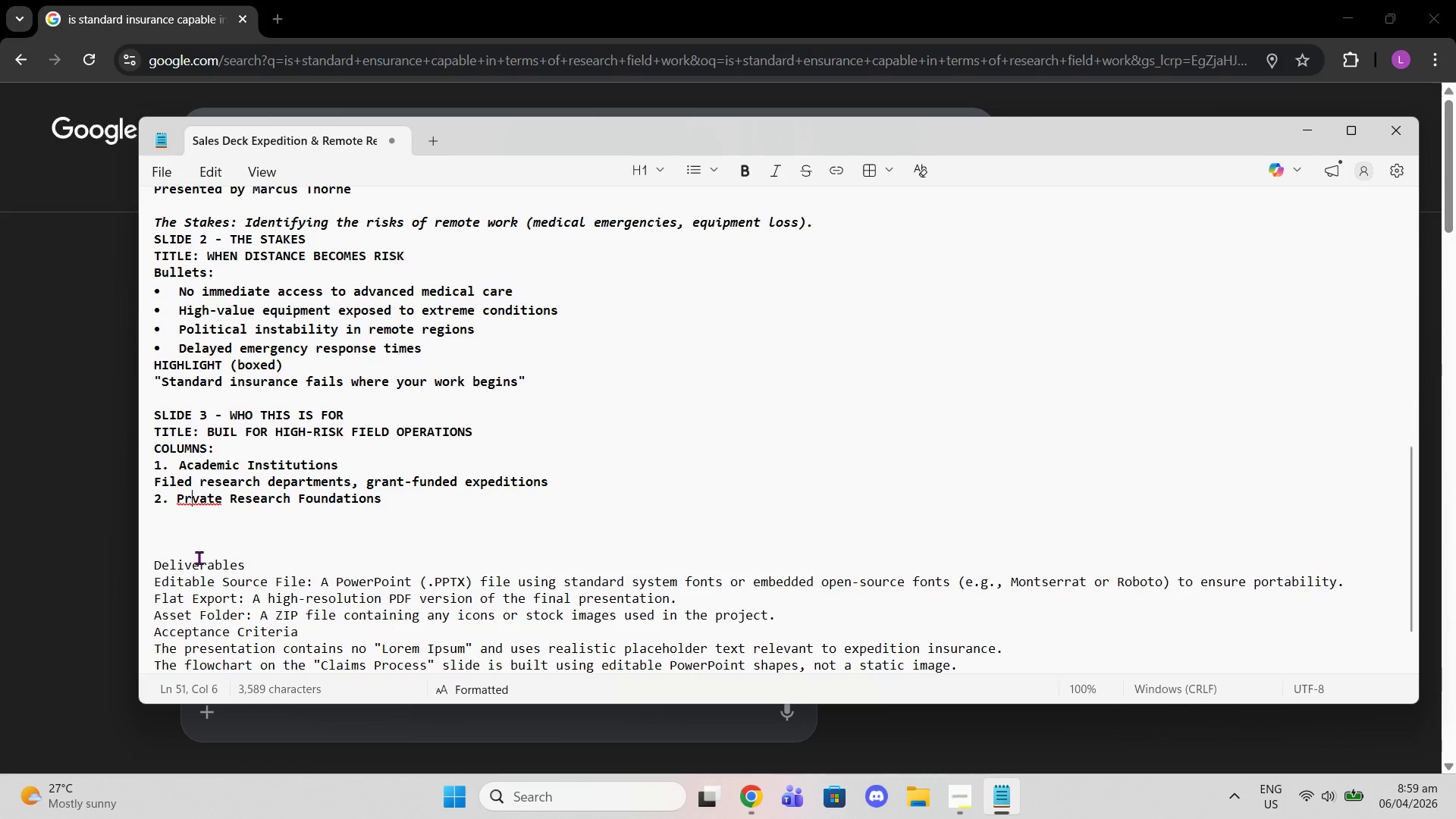 
key(I)
 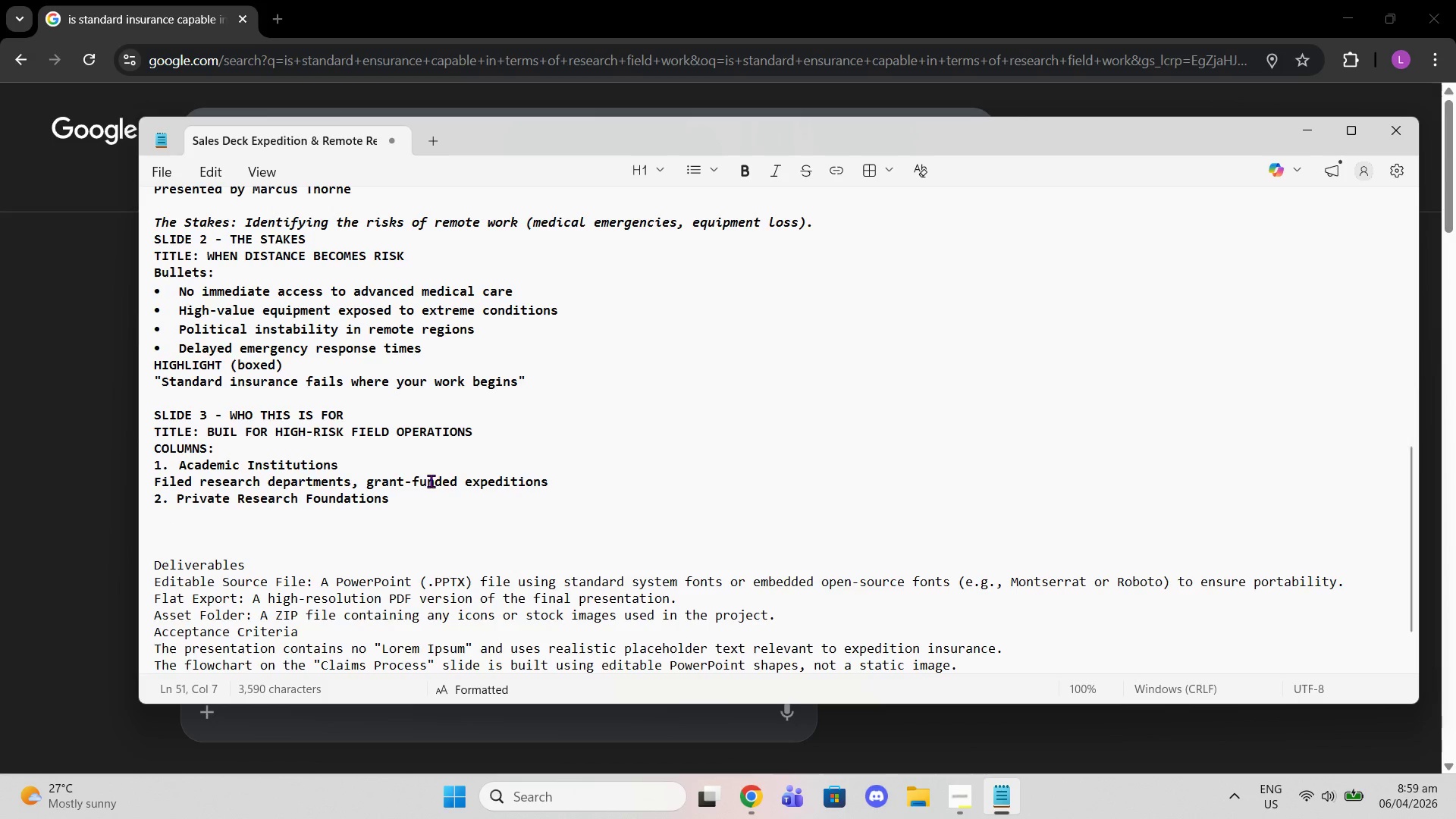 
left_click([432, 511])
 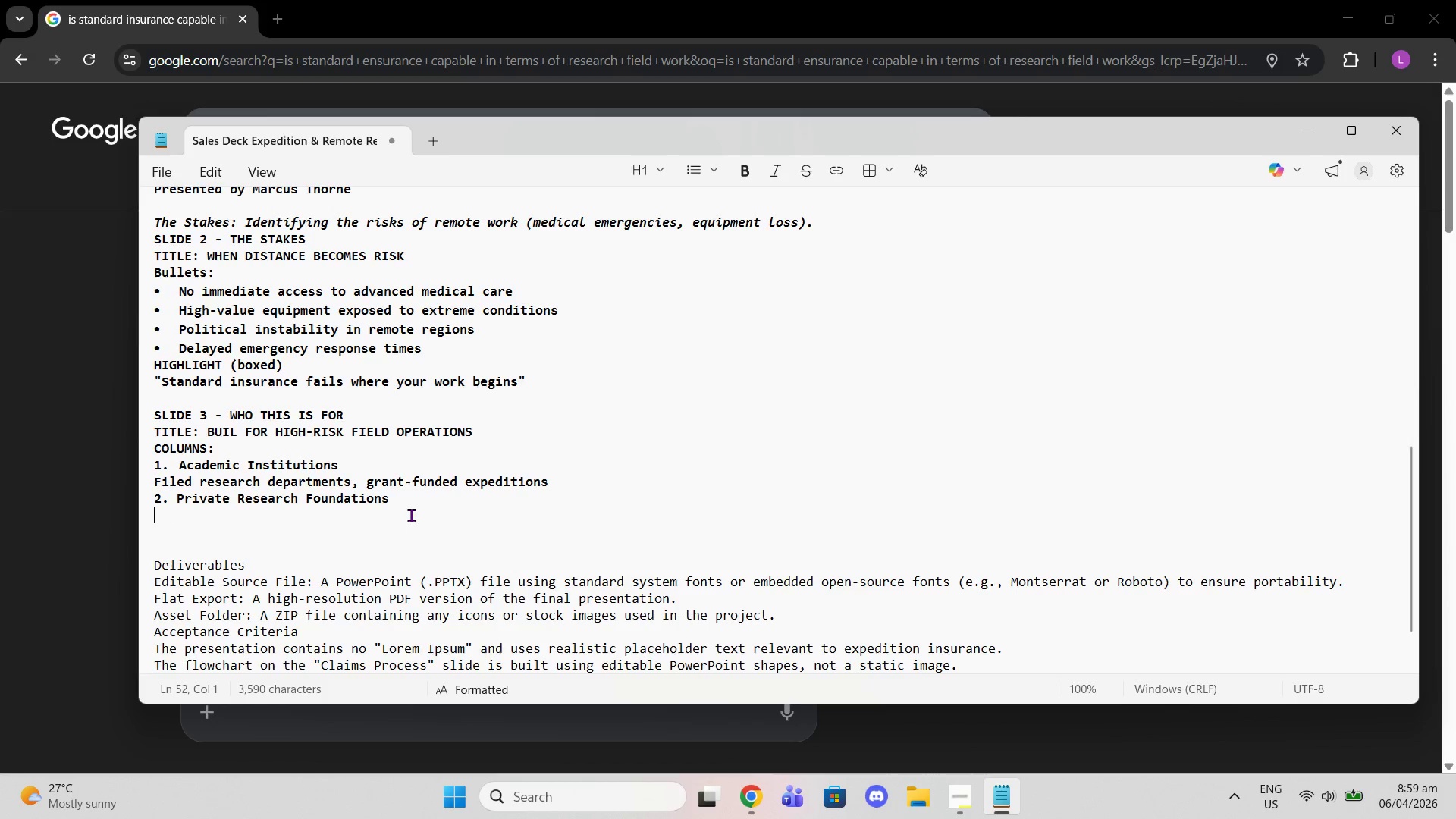 
type(Environmental, marine, geological studies)
 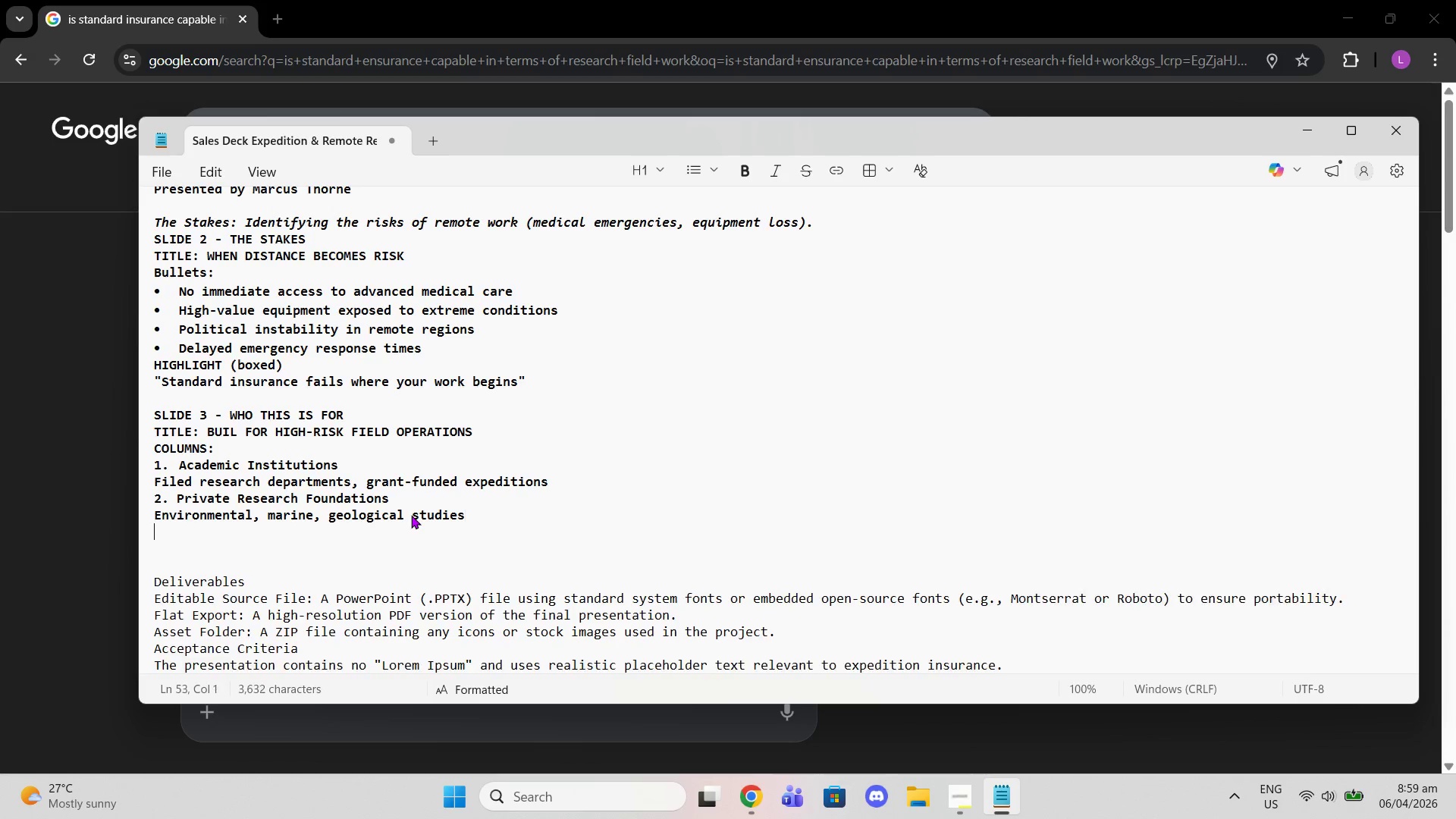 
key(Enter)
 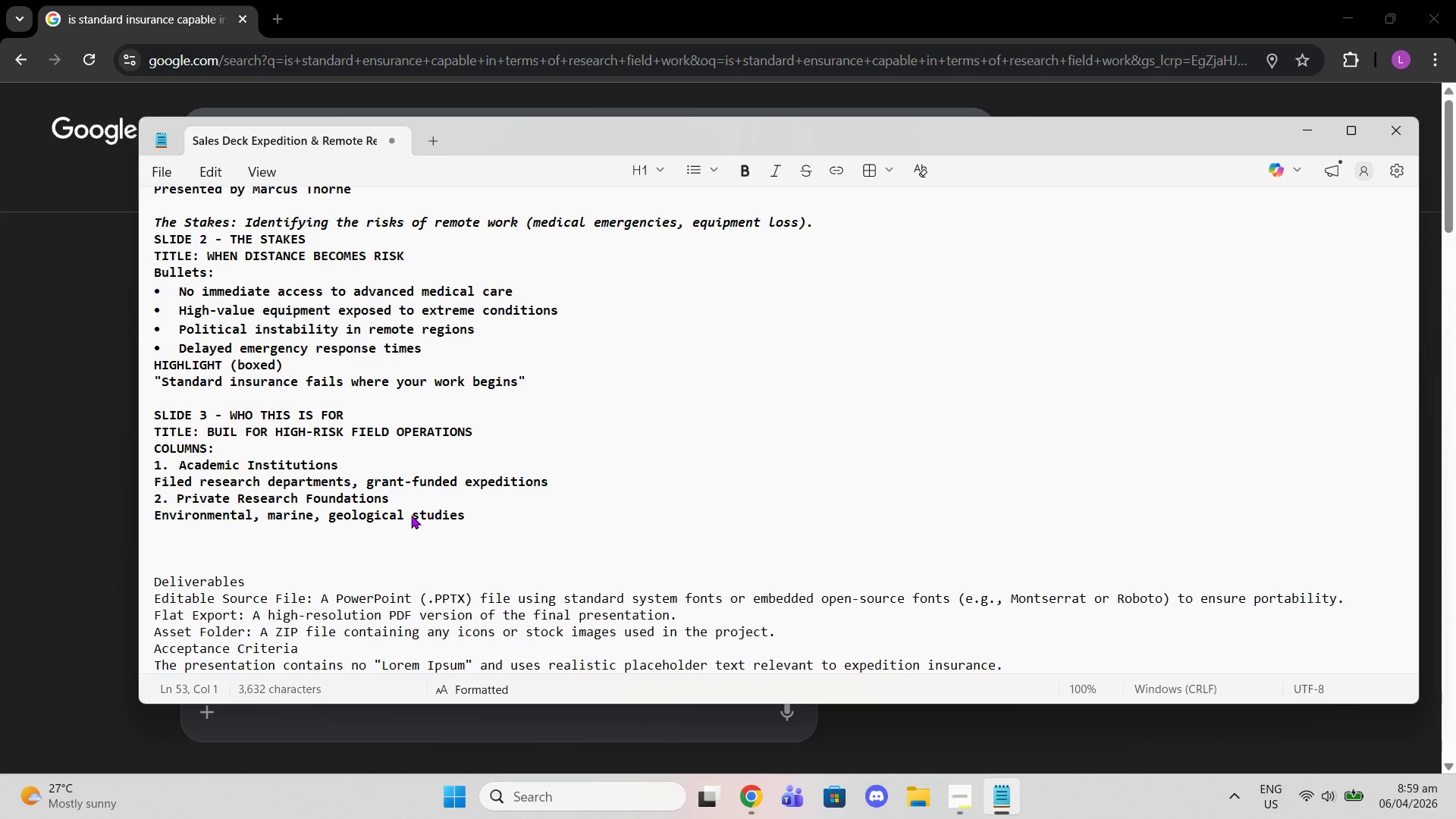 
type(3. Exp[)
key(Backspace)
key(Backspace)
type(ploration Teams)
 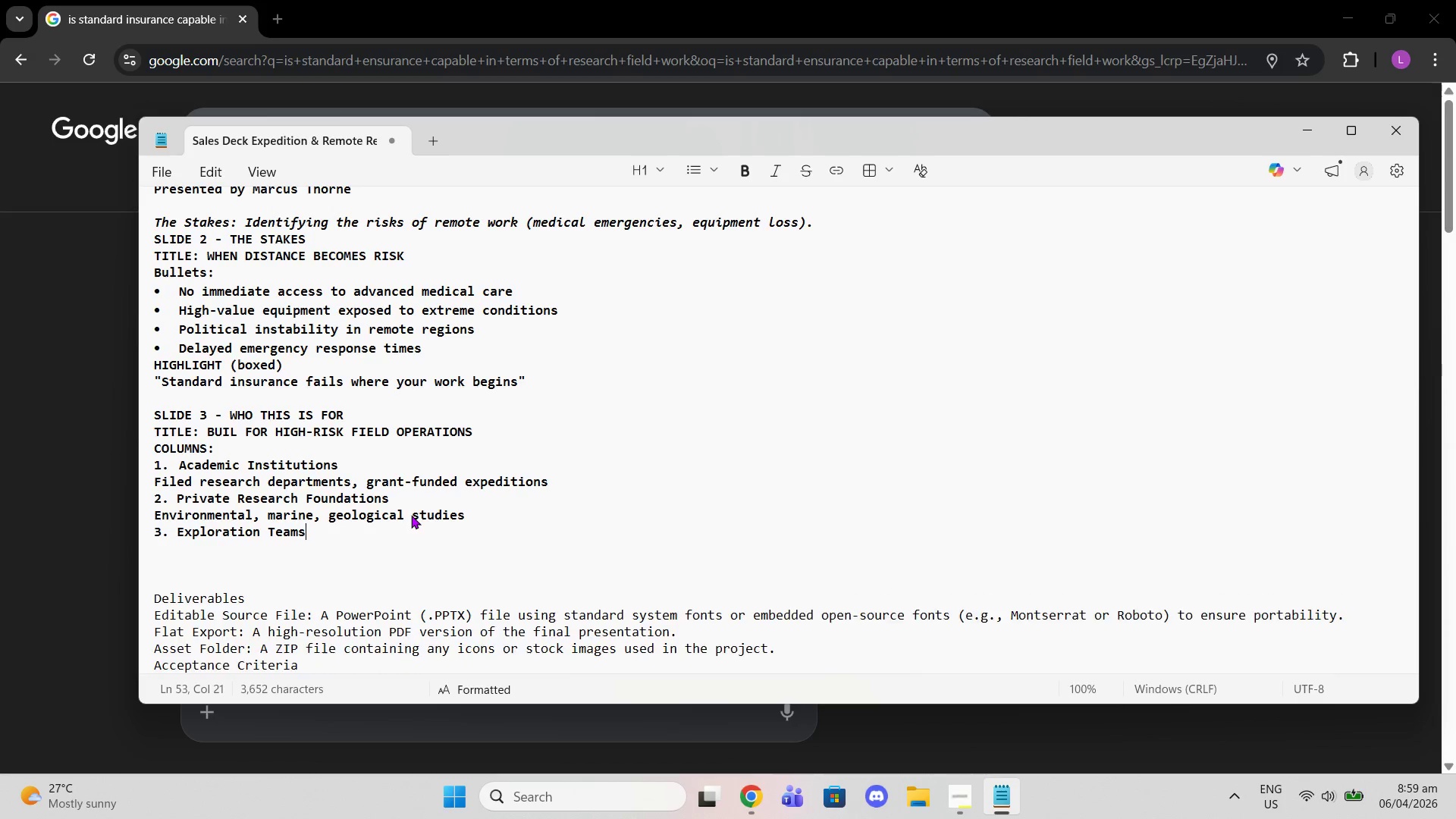 
key(Enter)
 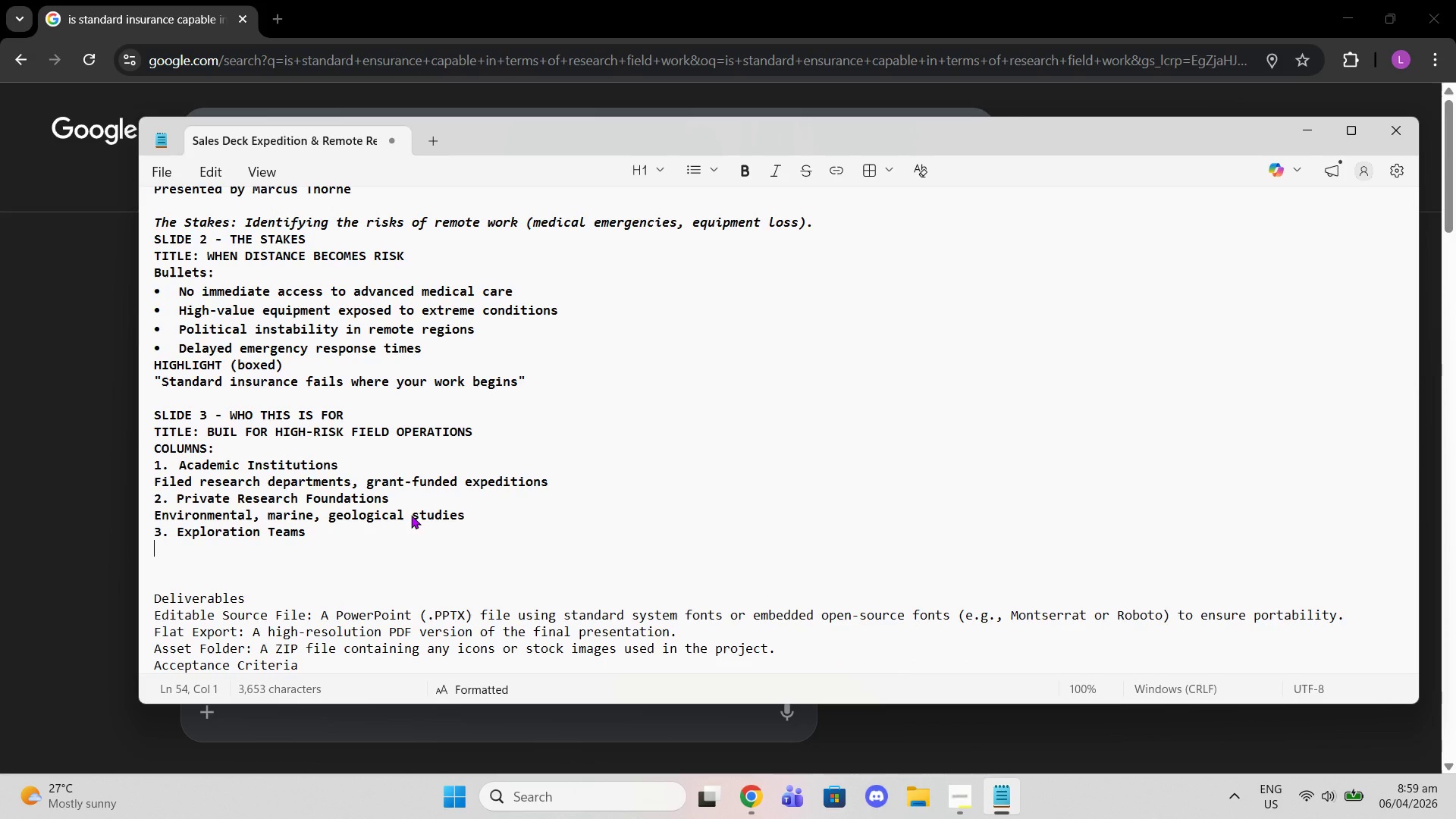 
type(Ins)
key(Backspace)
type(dependent surveryors)
 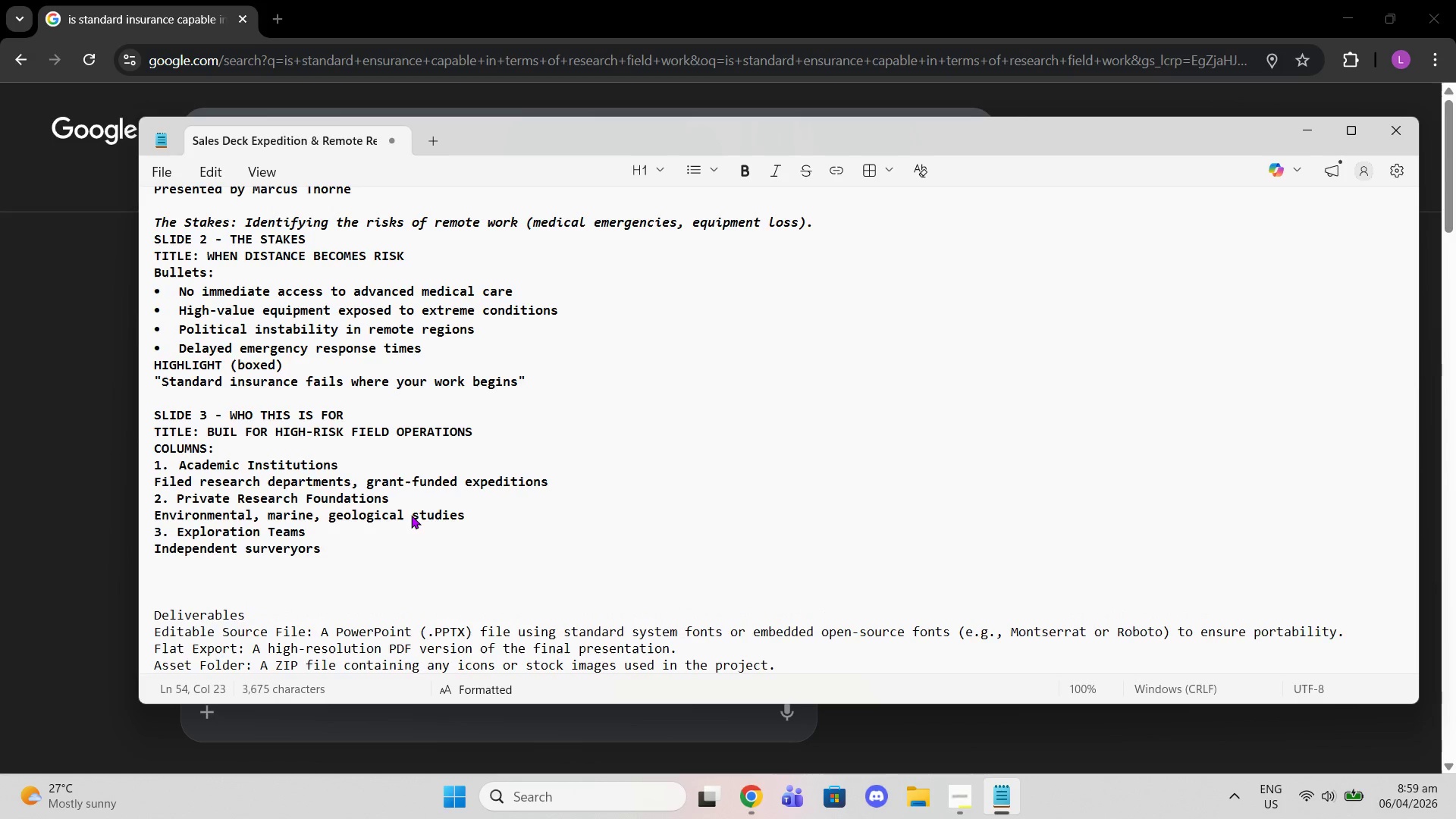 
key(Enter)
 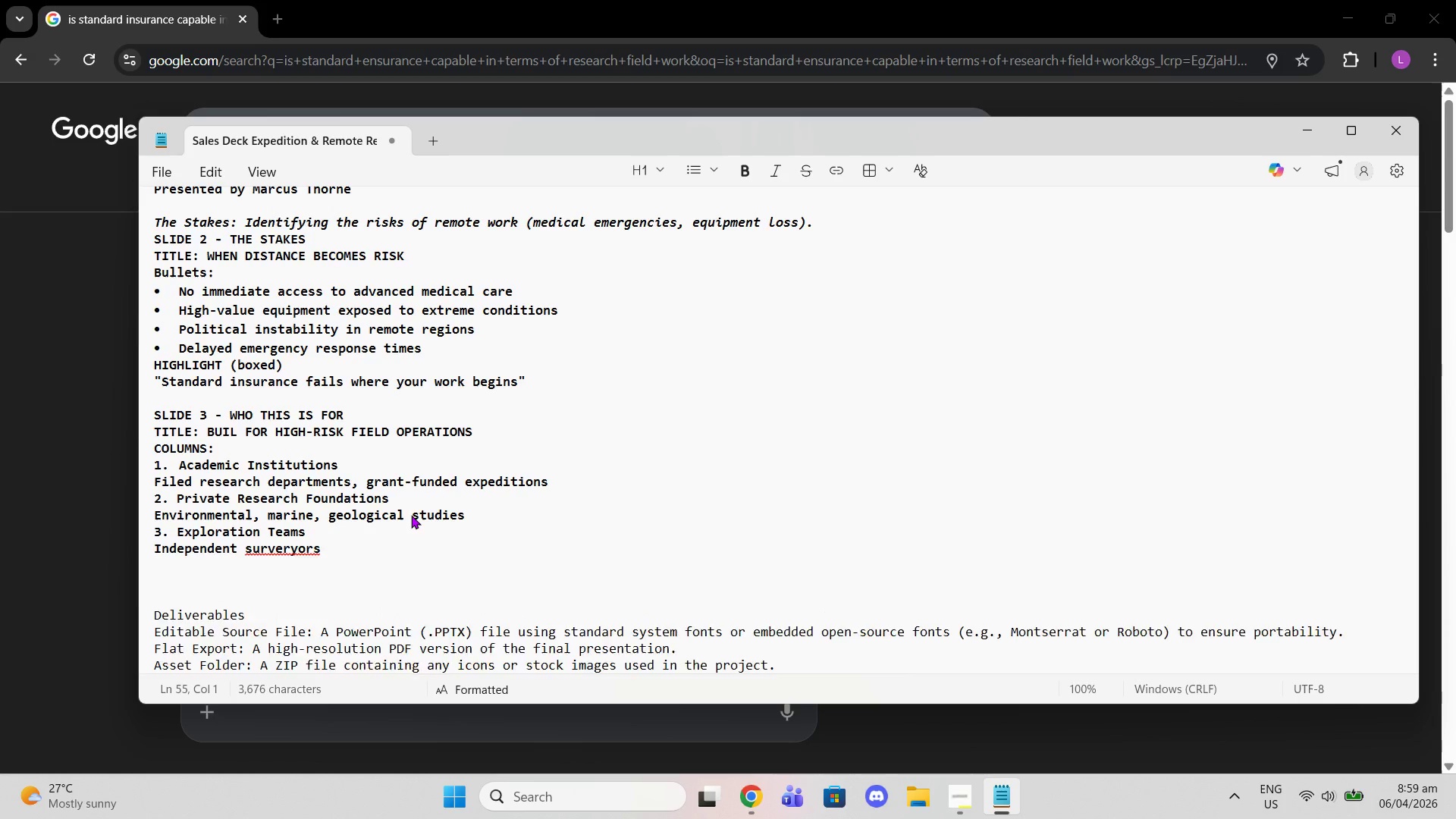 
key(Backspace)
key(Backspace)
key(Backspace)
key(Backspace)
key(Backspace)
type(ors)
key(Backspace)
key(Backspace)
key(Backspace)
key(Backspace)
type(yors and scientifi c )
key(Backspace)
type(crew)
 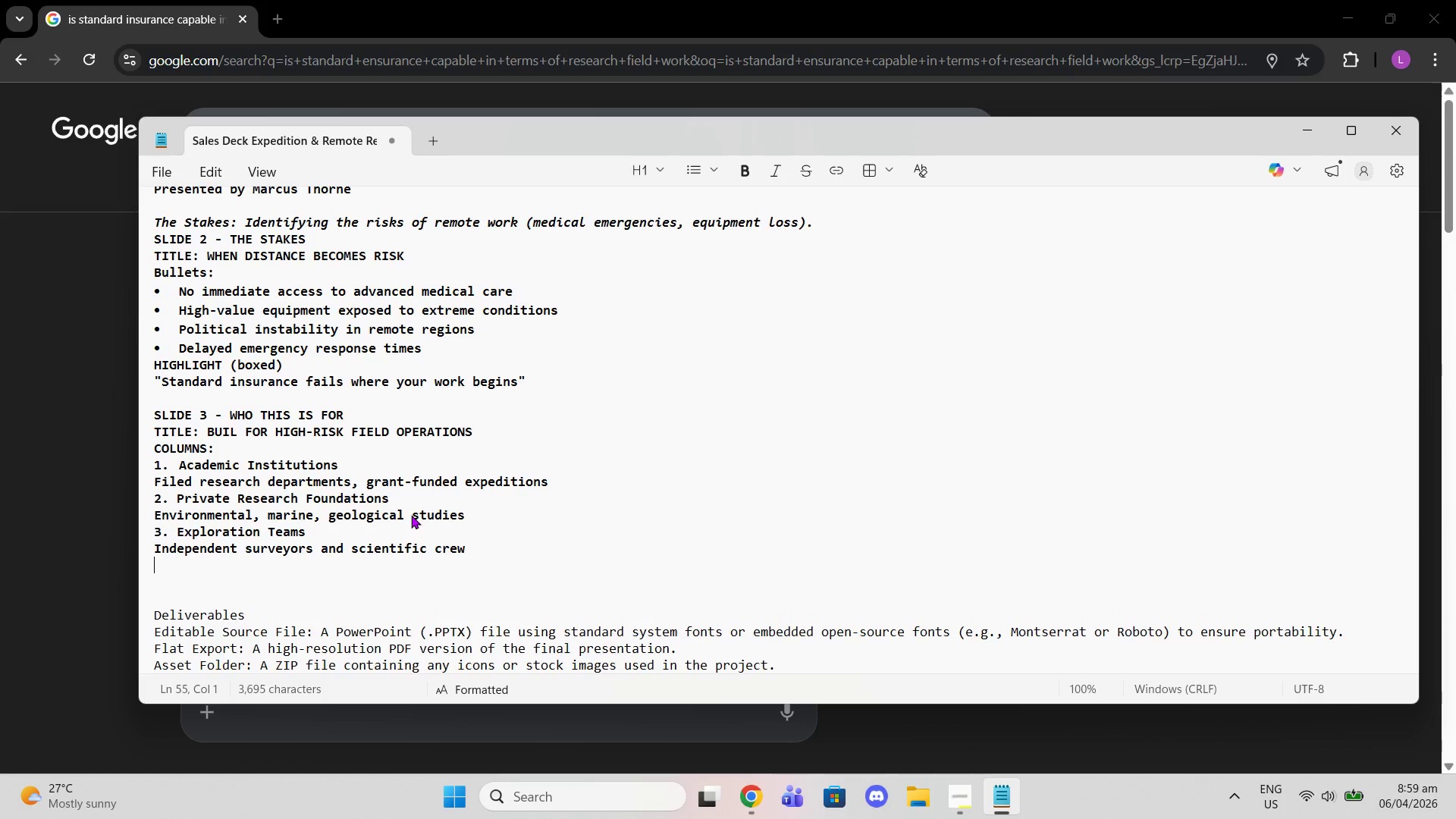 
key(Enter)
 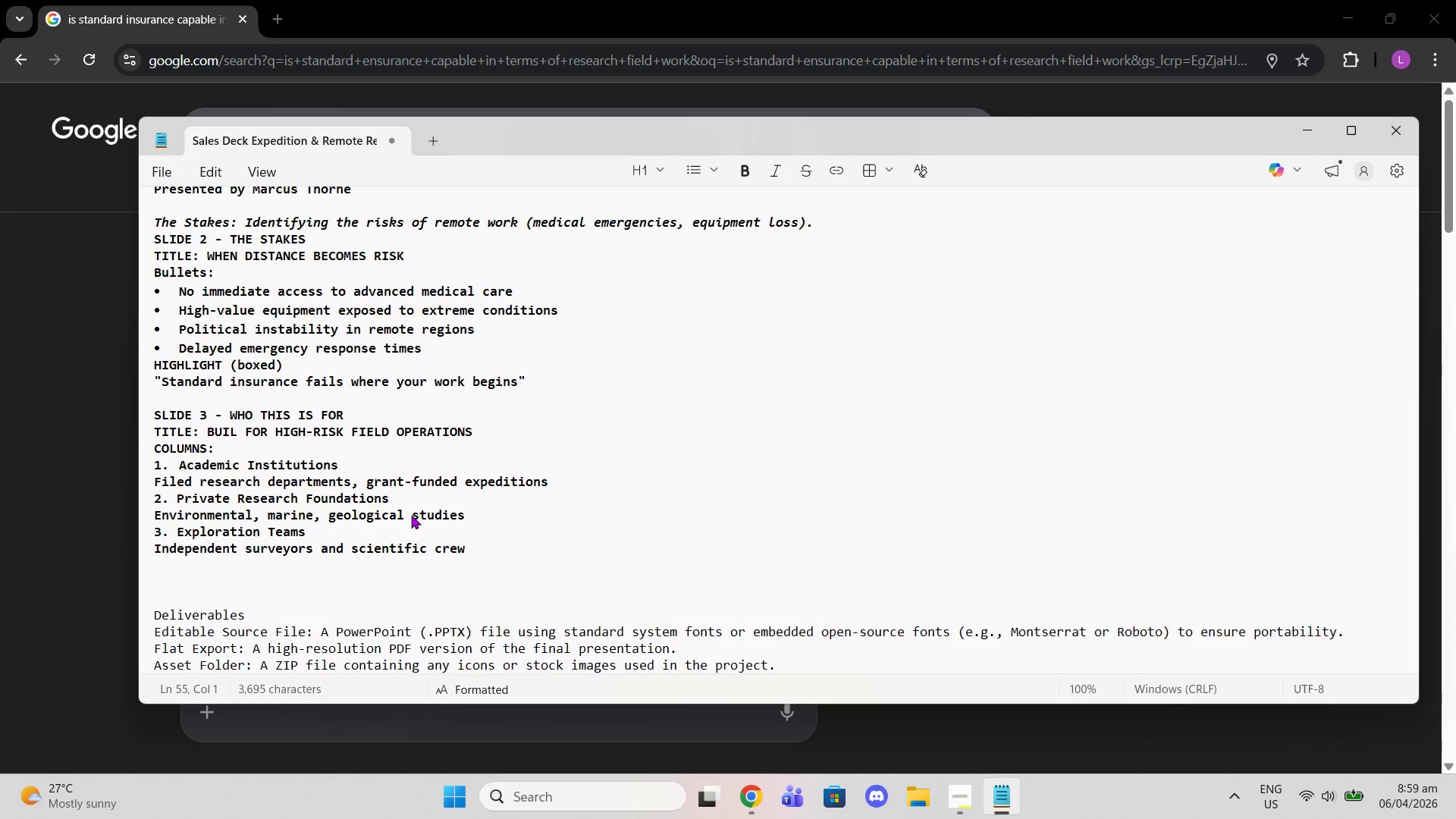 
key(Enter)
 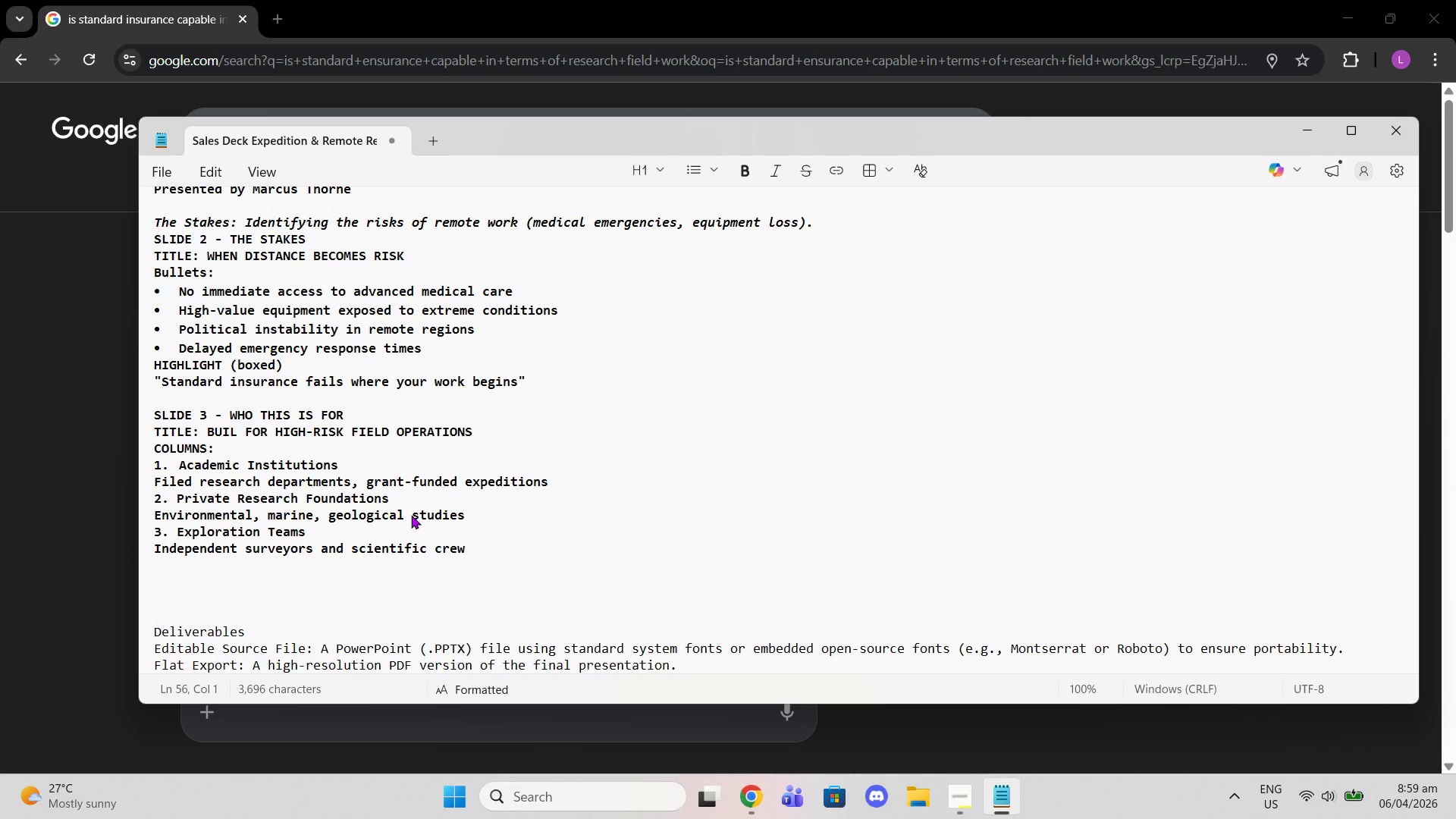 
scroll: coordinate [457, 431], scroll_direction: up, amount: 15.0
 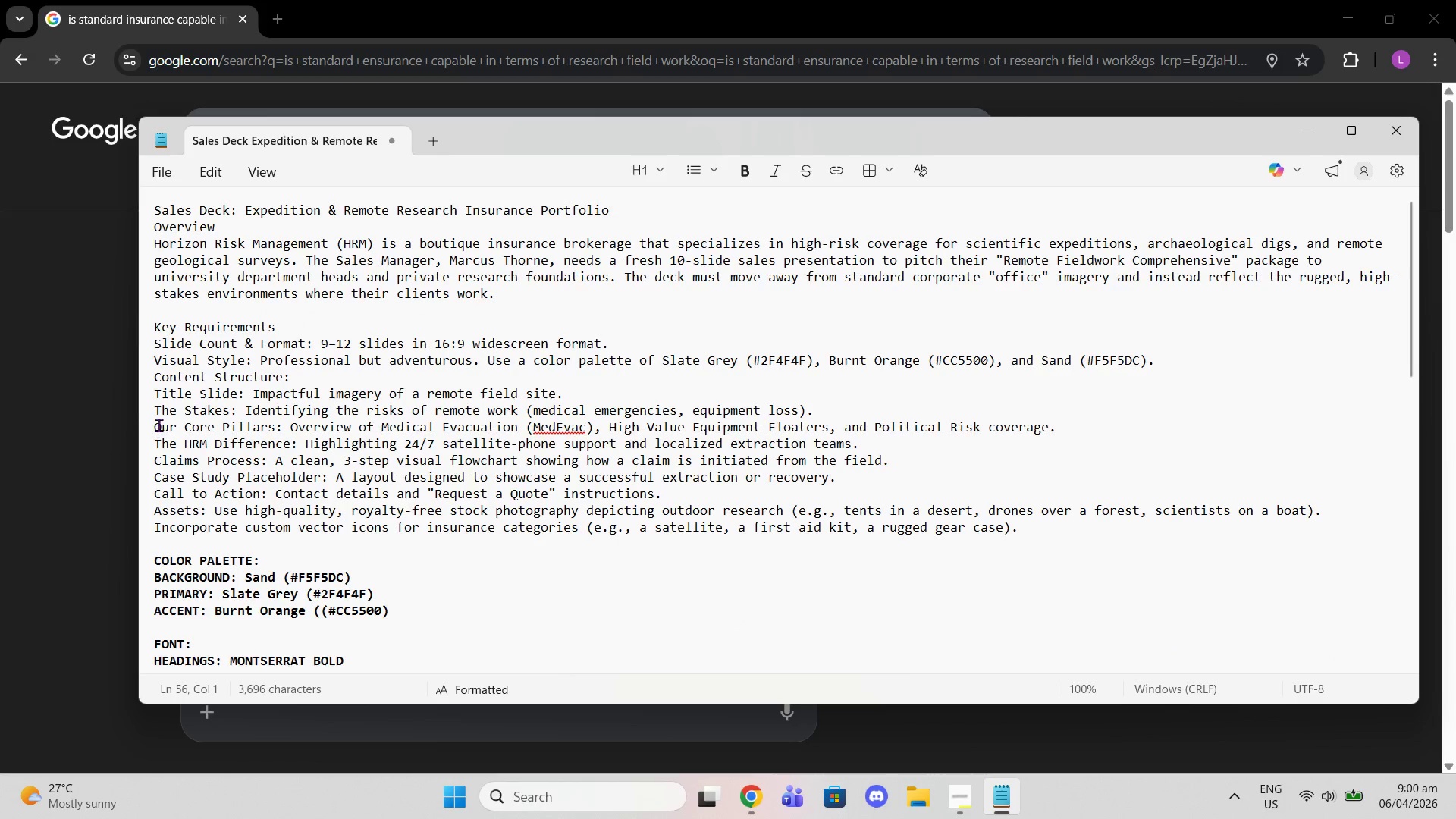 
left_click_drag(start_coordinate=[158, 425], to_coordinate=[1060, 432])
 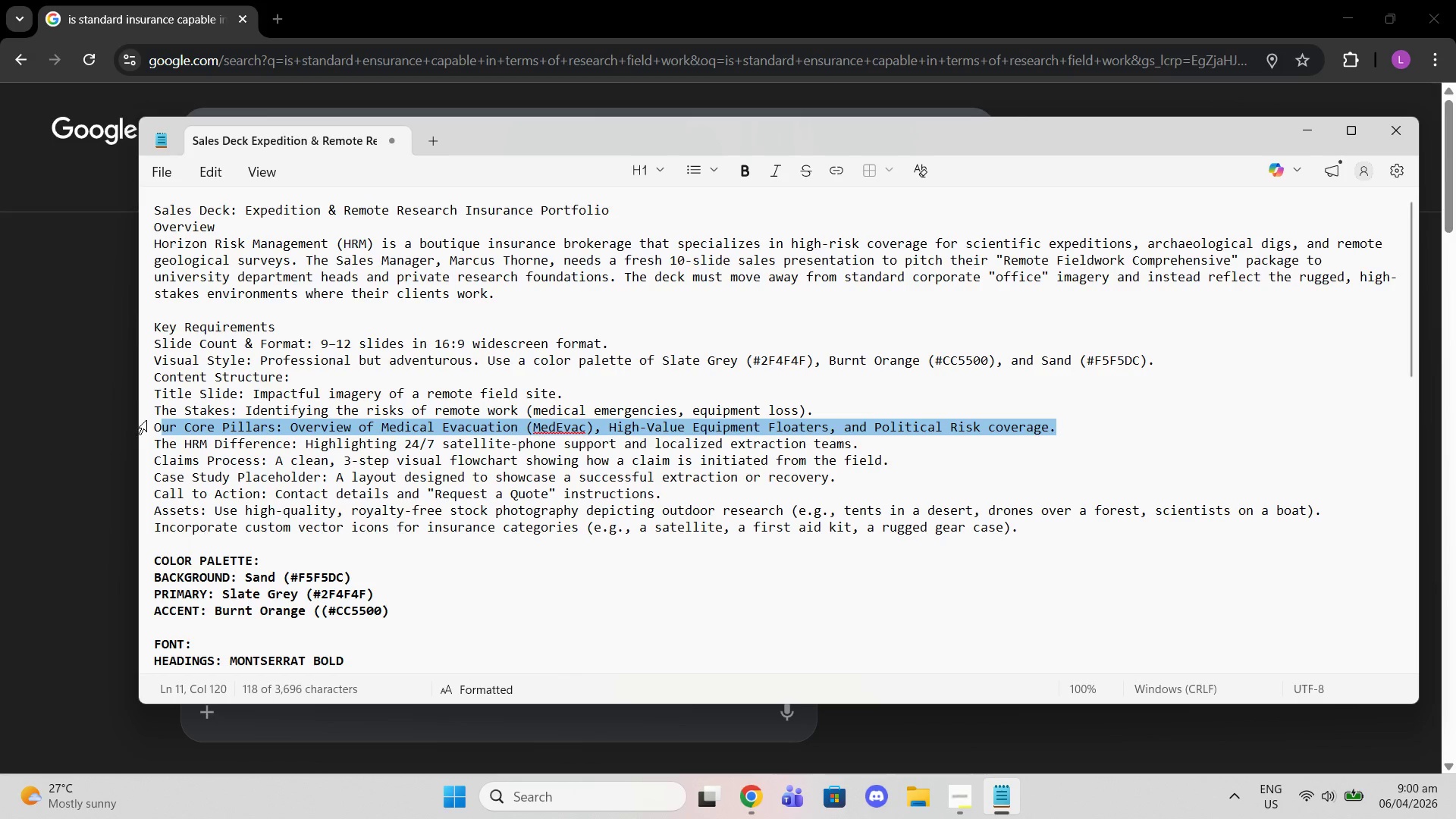 
left_click([159, 426])
 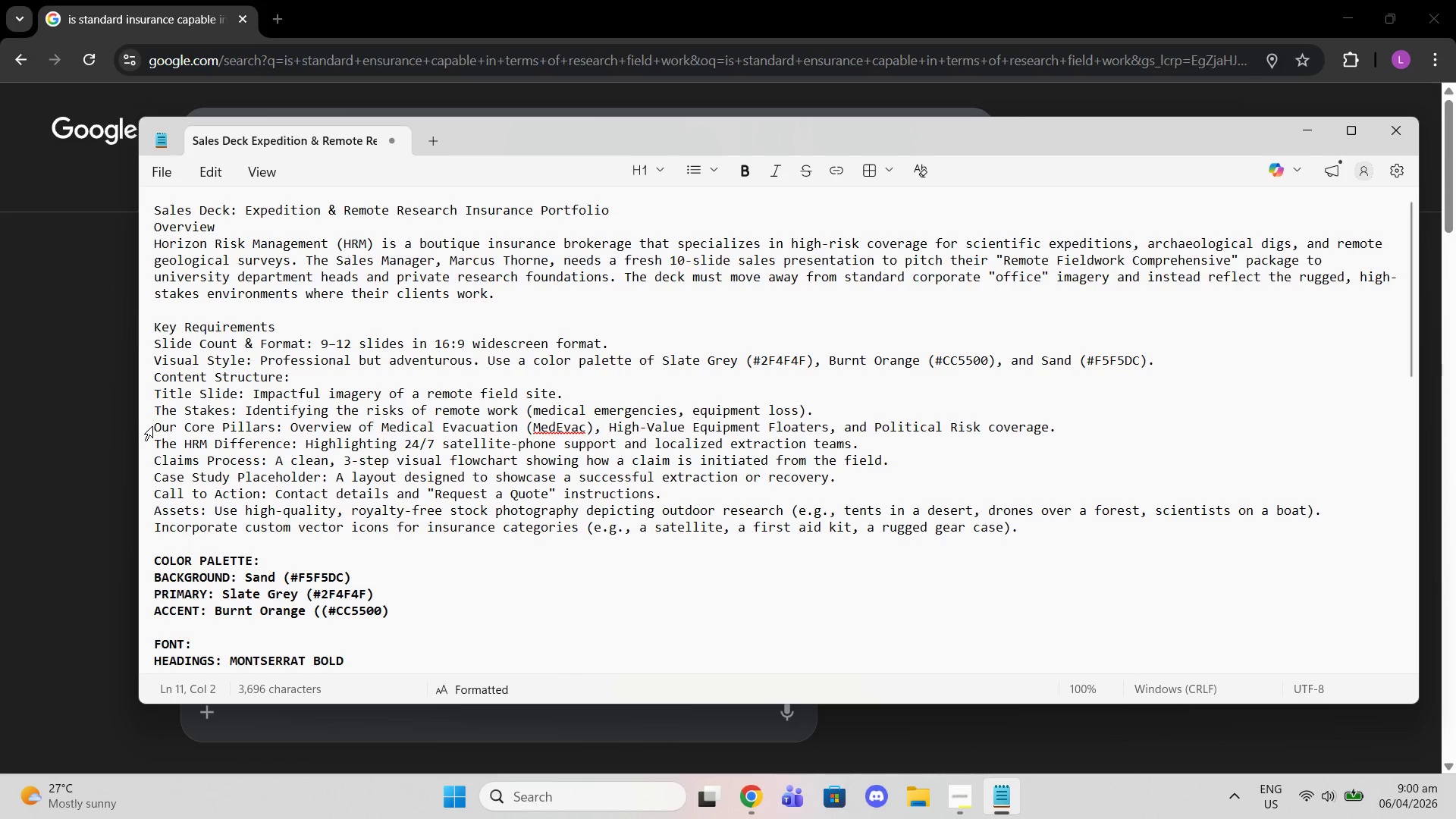 
left_click_drag(start_coordinate=[152, 426], to_coordinate=[330, 435])
 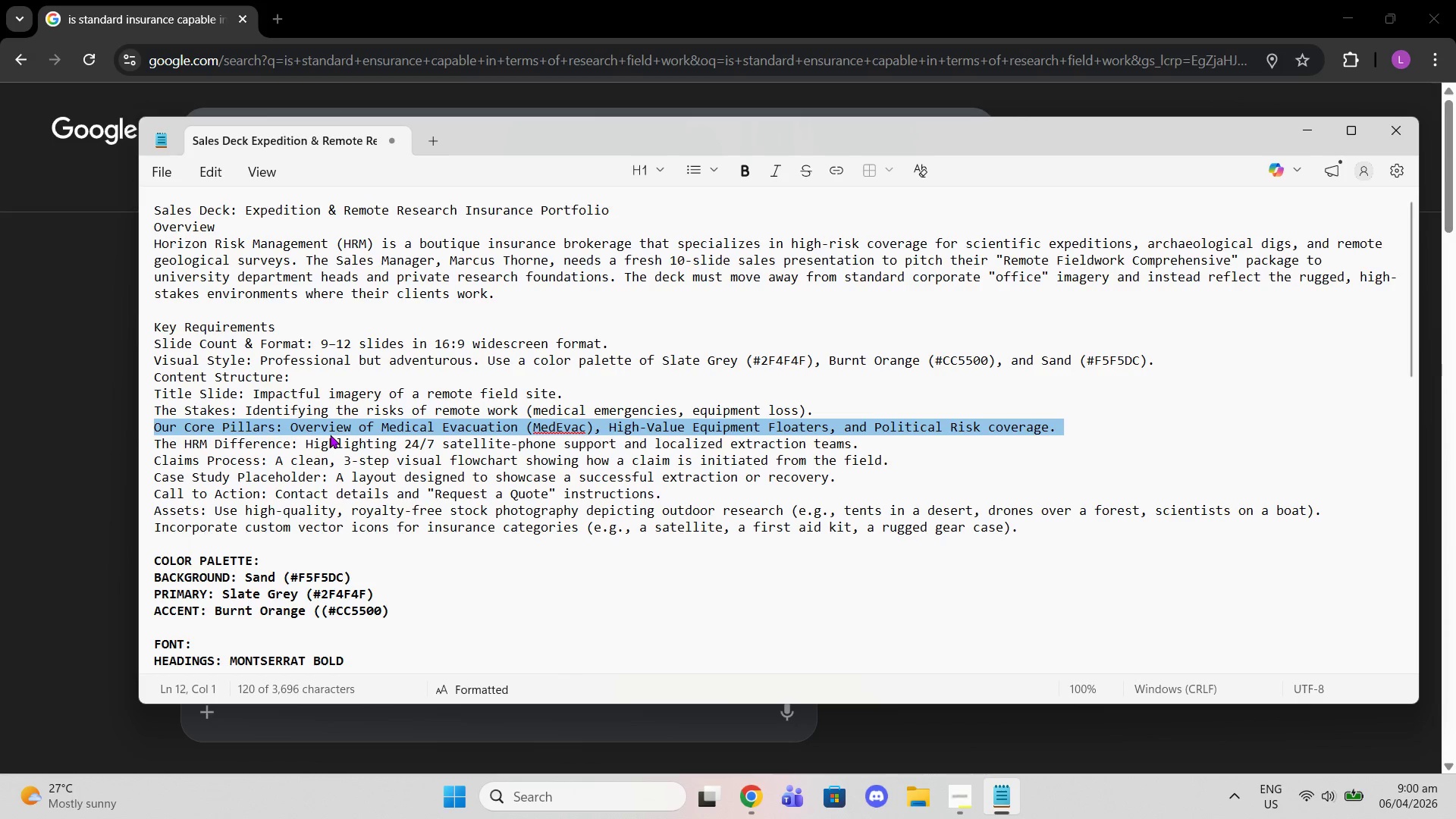 
key(Control+C)
 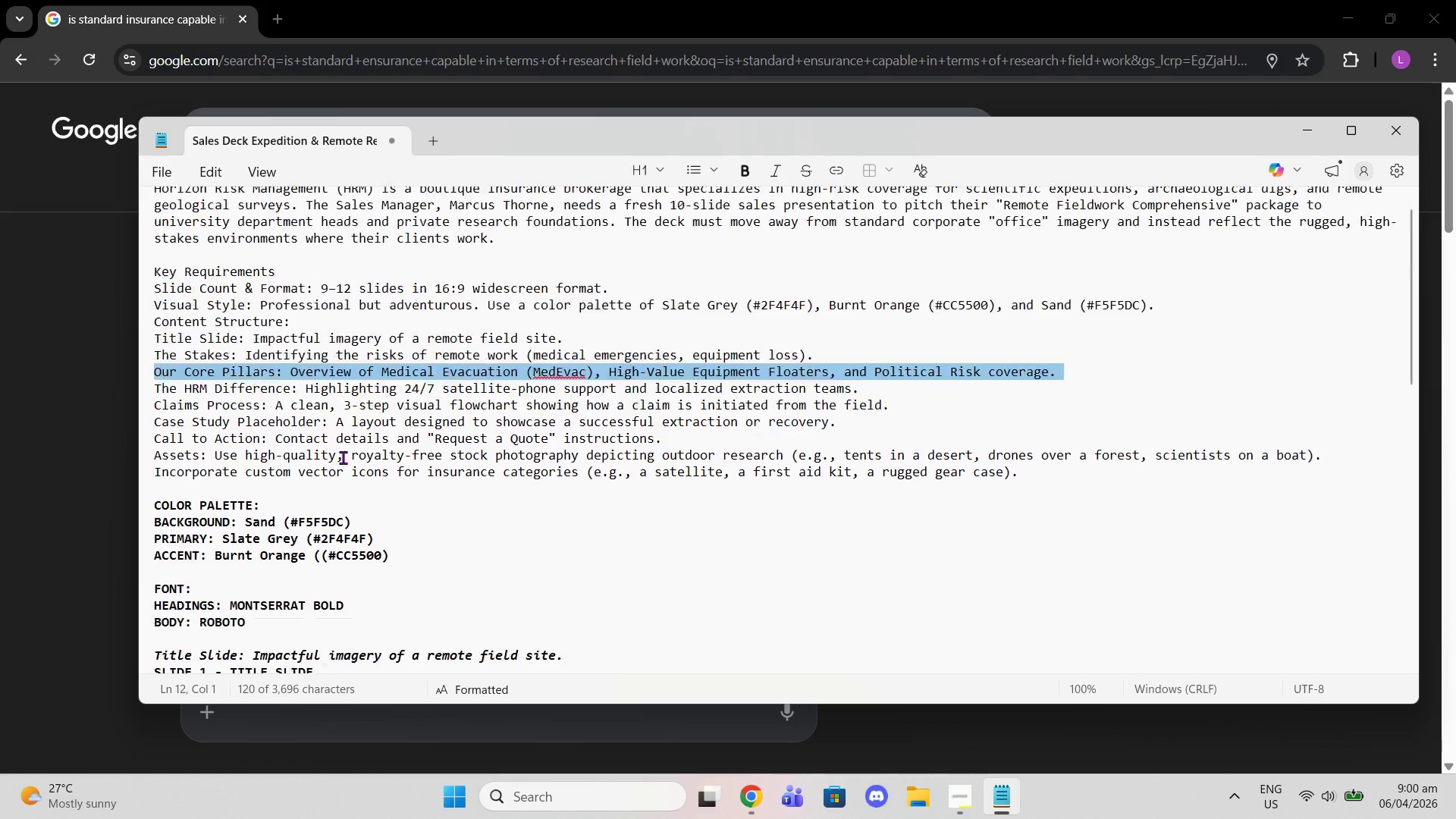 
scroll: coordinate [303, 515], scroll_direction: down, amount: 14.0
 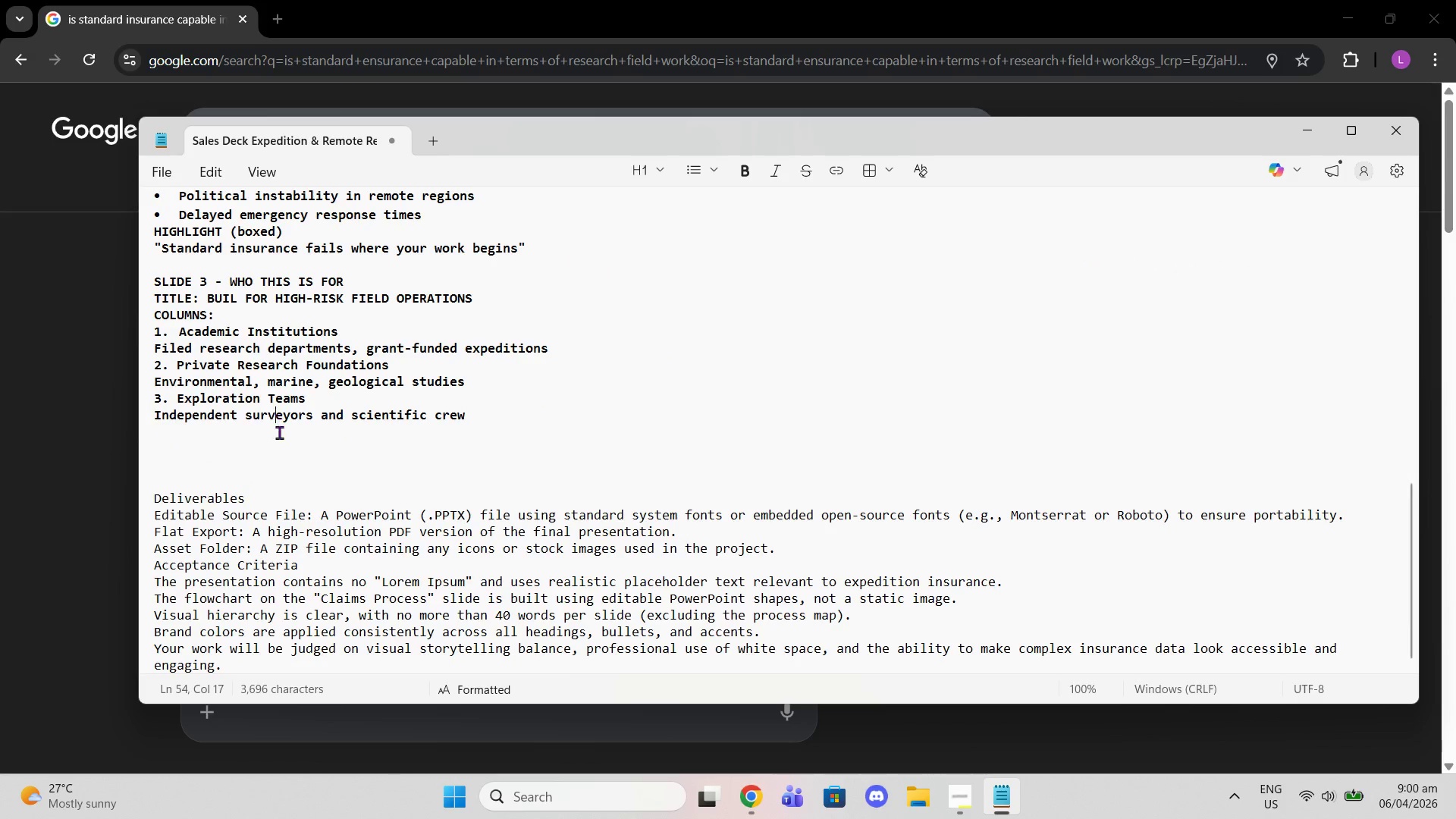 
double_click([277, 438])
 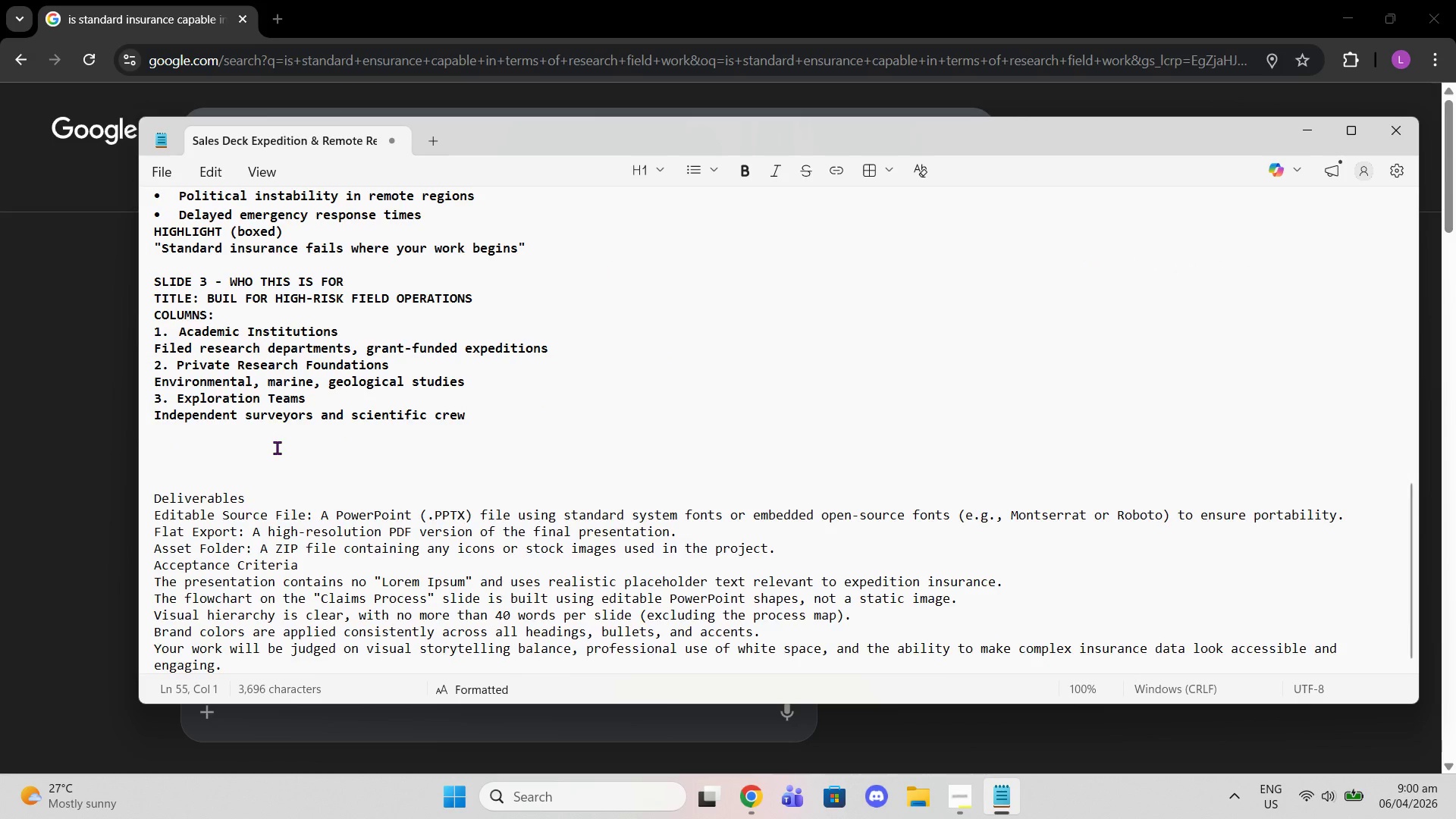 
key(Enter)
 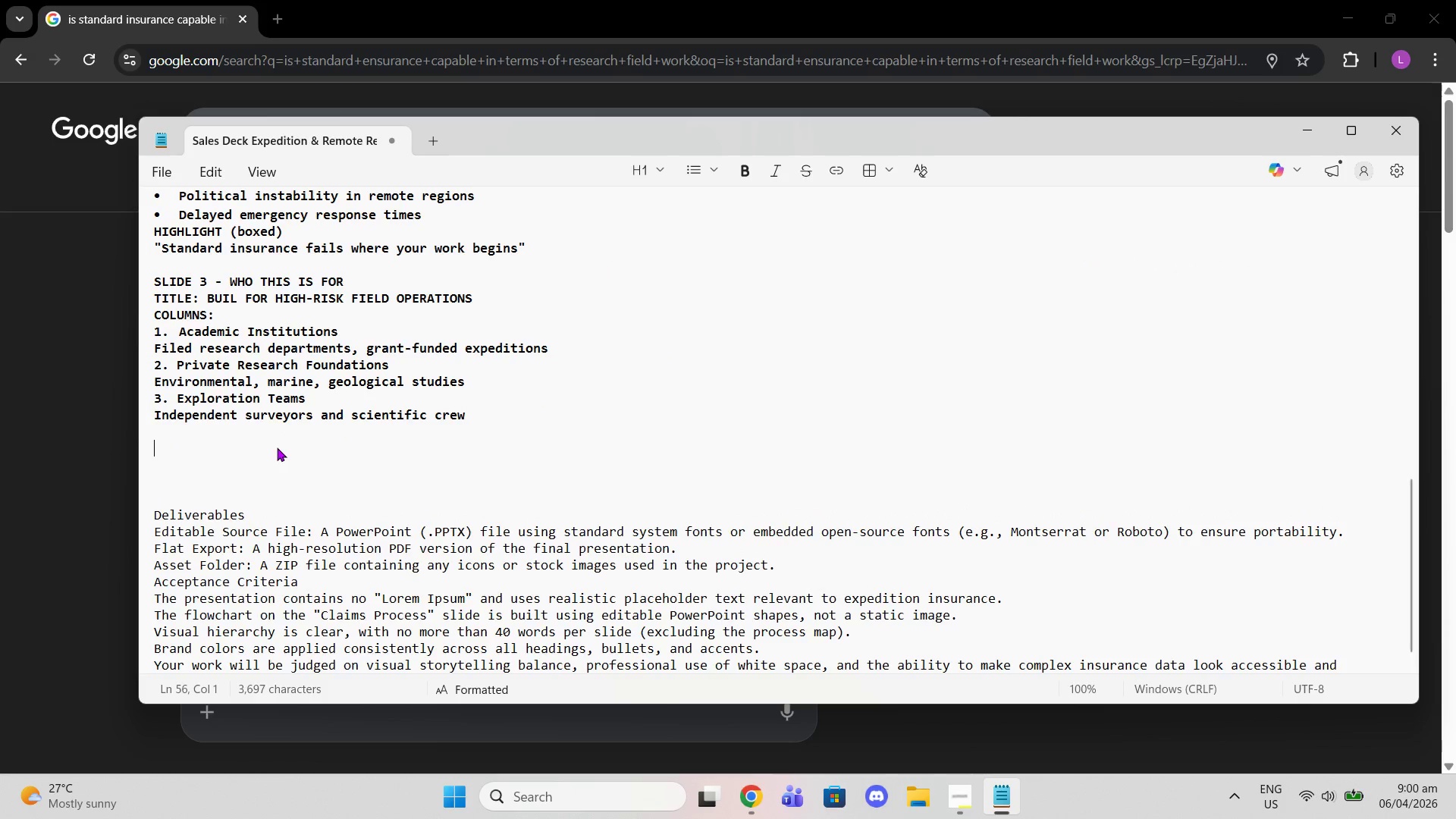 
key(Control+B)
 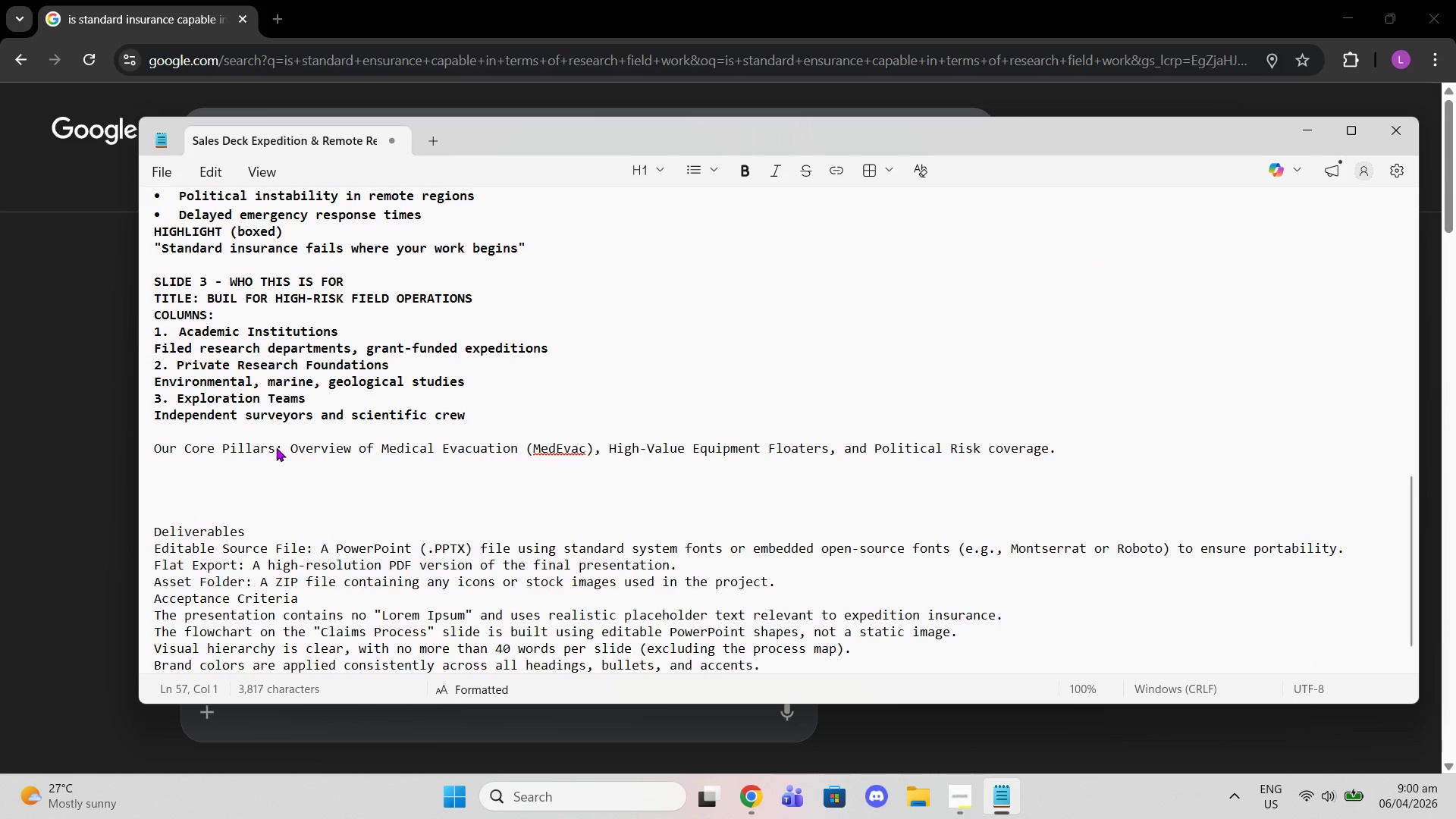 
key(Control+V)
 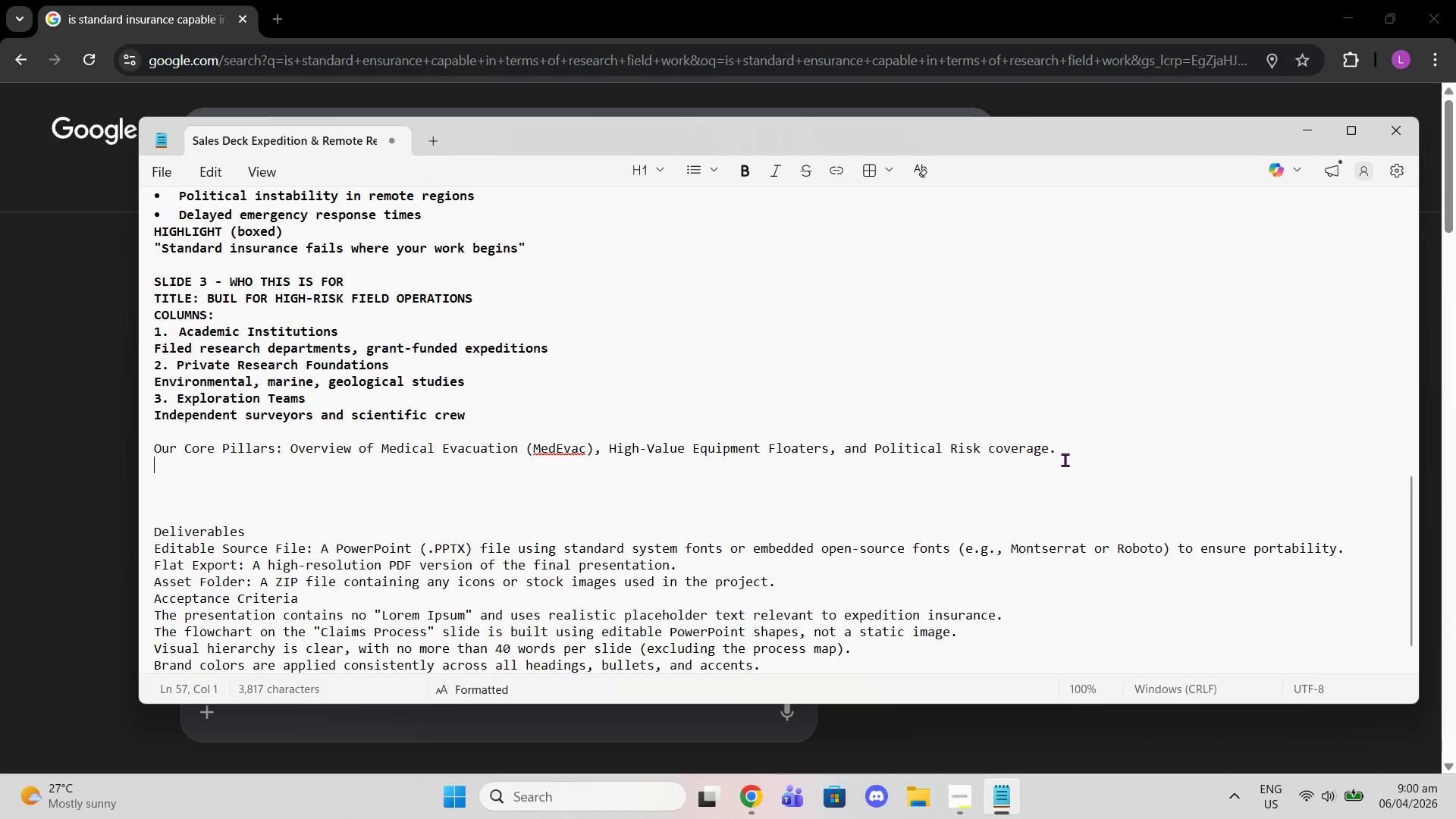 
left_click_drag(start_coordinate=[1065, 442], to_coordinate=[0, 441])
 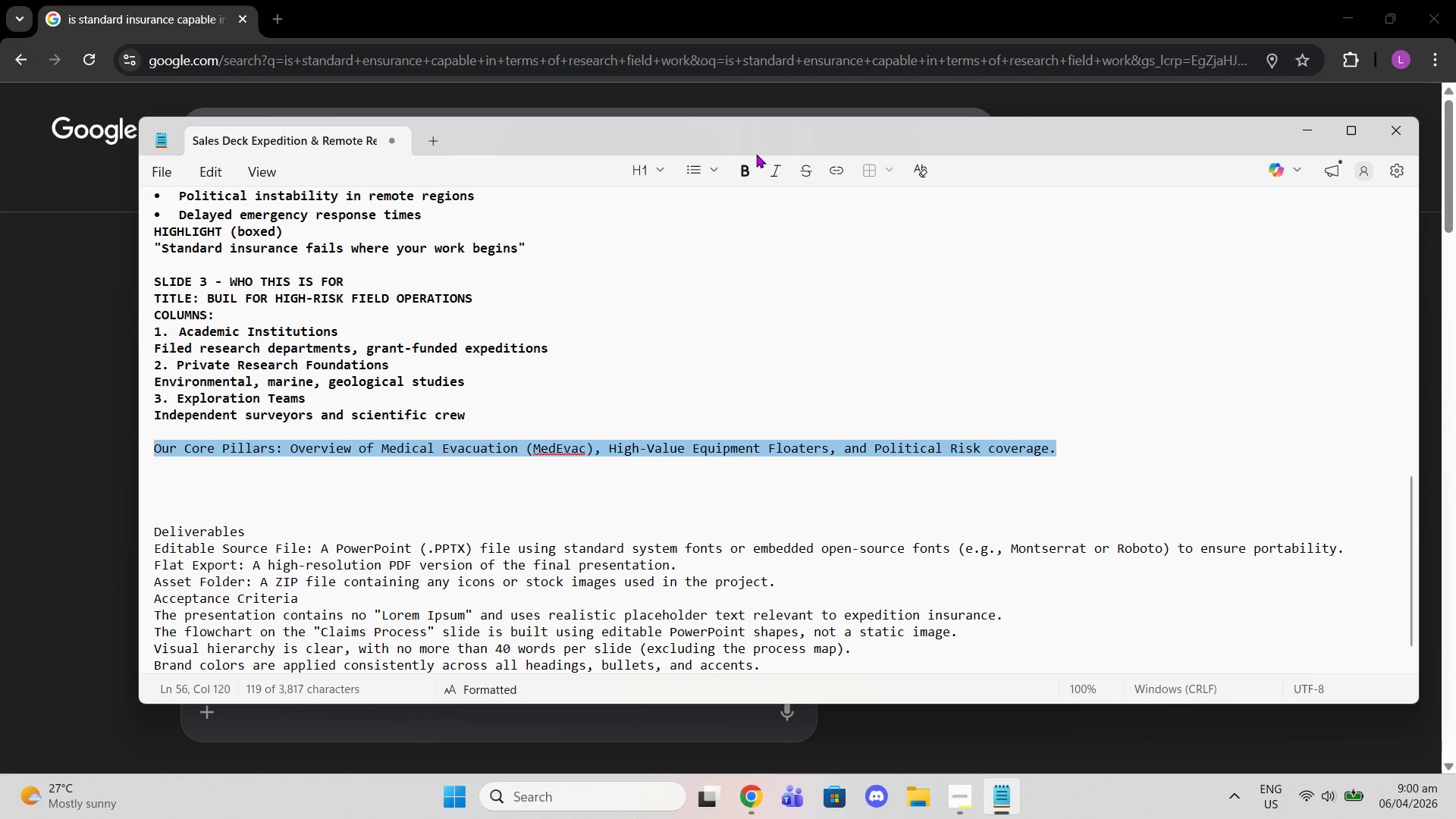 
left_click([754, 167])
 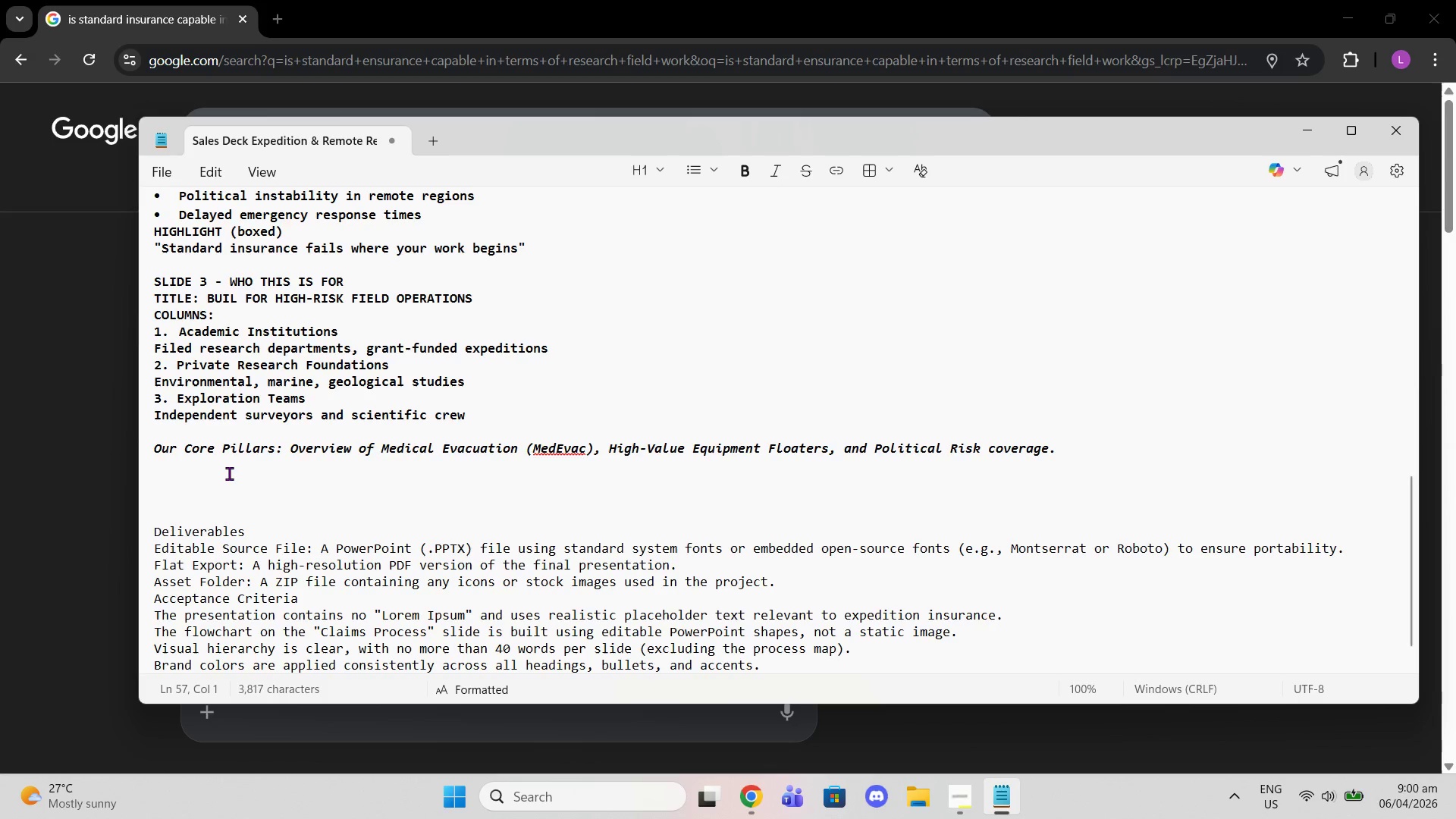 
type(SLIDE 4 - )
key(Backspace)
key(Backspace)
key(Backspace)
key(Backspace)
key(Backspace)
key(Backspace)
key(Backspace)
key(Backspace)
key(Backspace)
key(Backspace)
 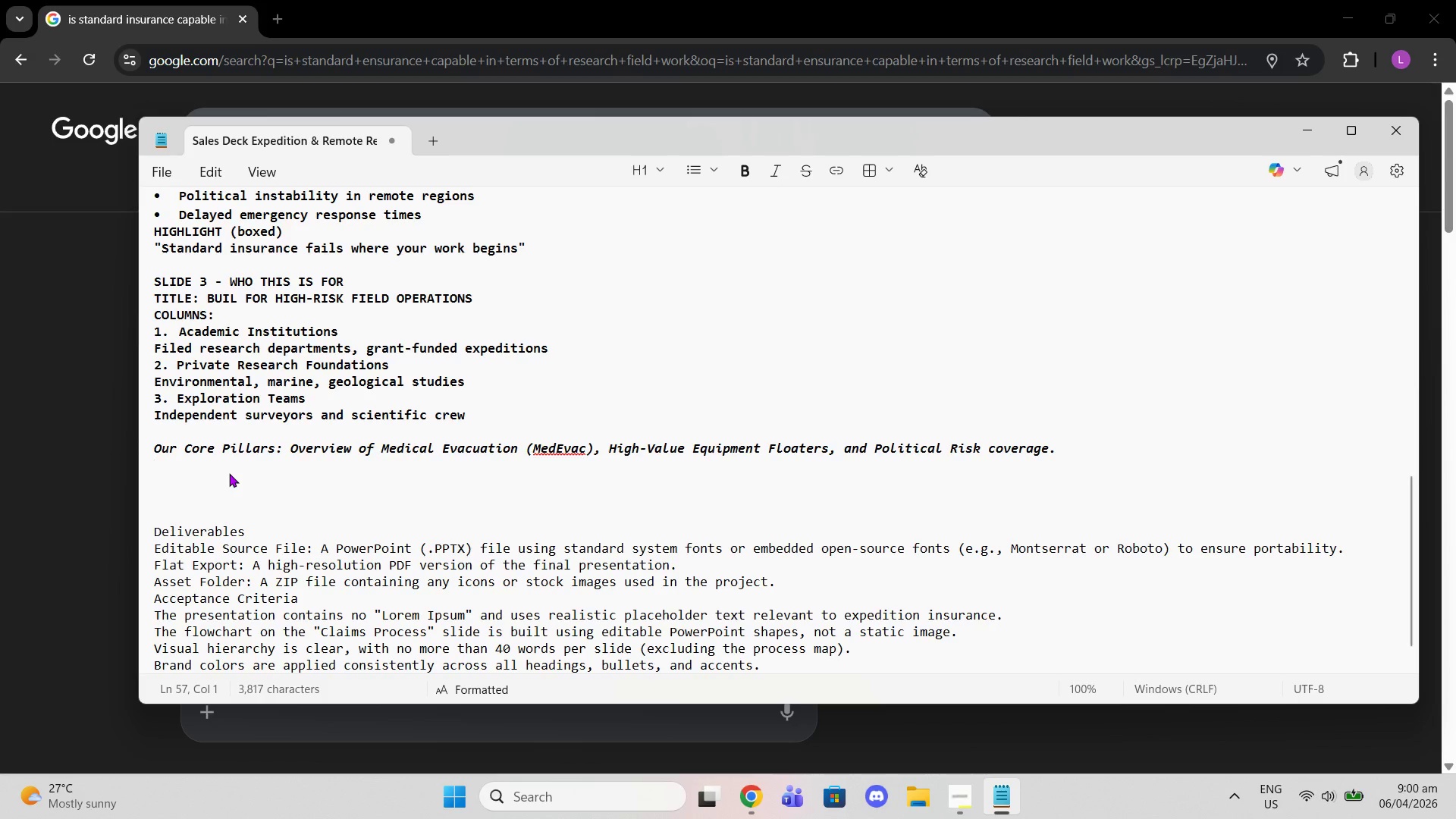 
key(Control+B)
 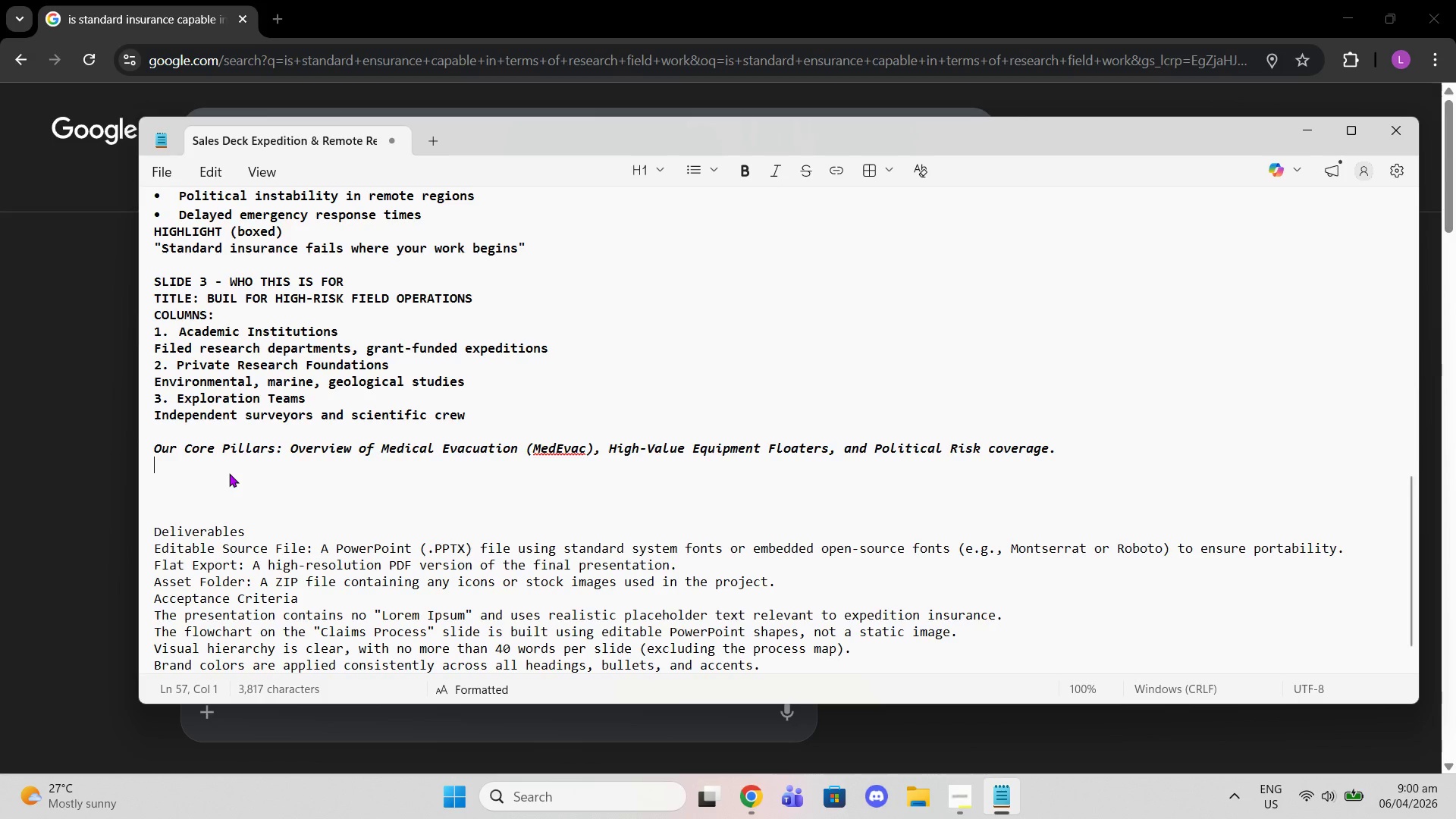 
type(Slide )
key(Backspace)
type(=)
key(Backspace)
key(Backspace)
key(Backspace)
key(Backspace)
key(Backspace)
type(LIDE 4 - co=)
key(Backspace)
key(Backspace)
key(Backspace)
type(CORE PILLERS)
 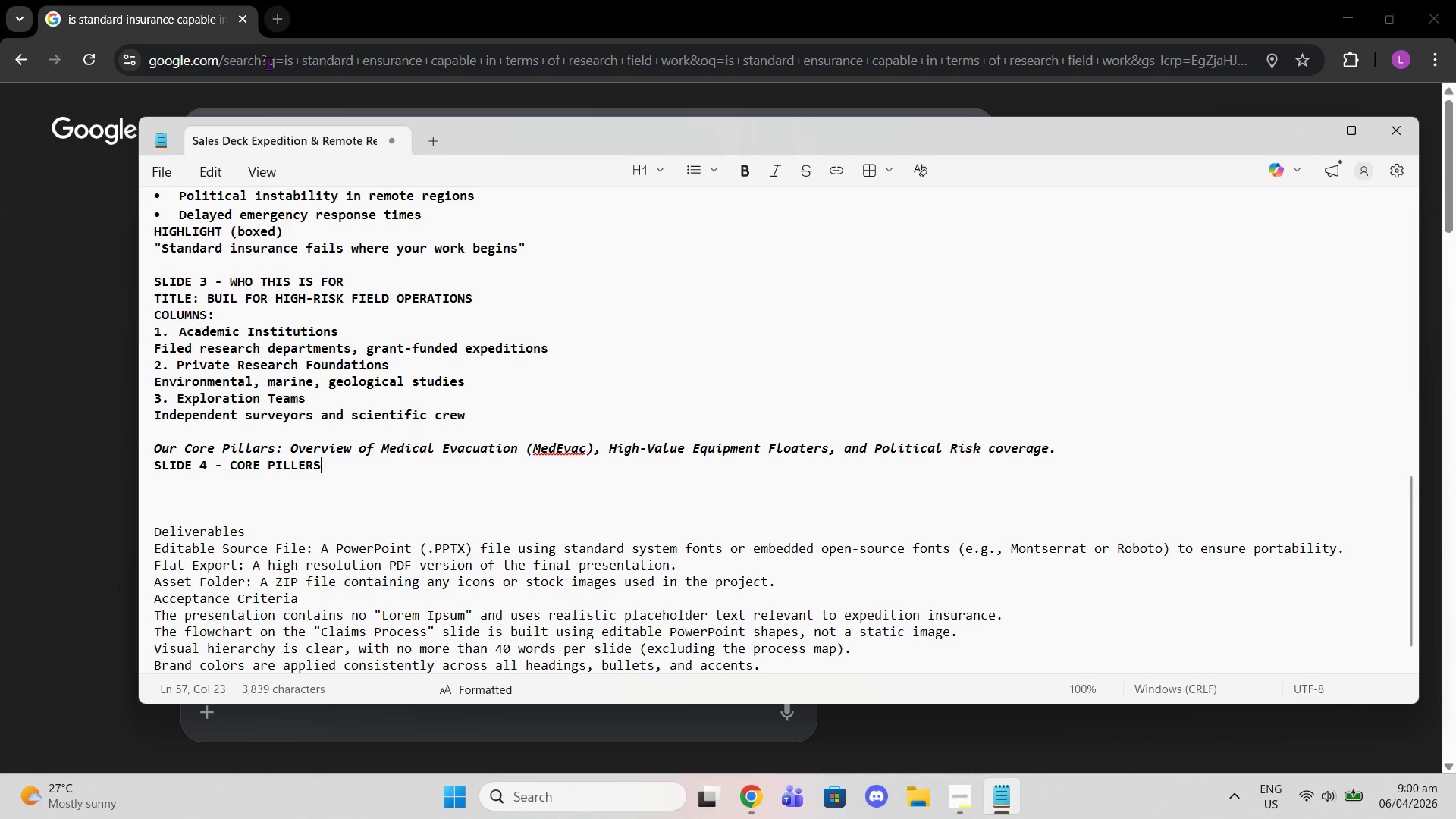 
scroll: coordinate [307, 347], scroll_direction: up, amount: 6.0
 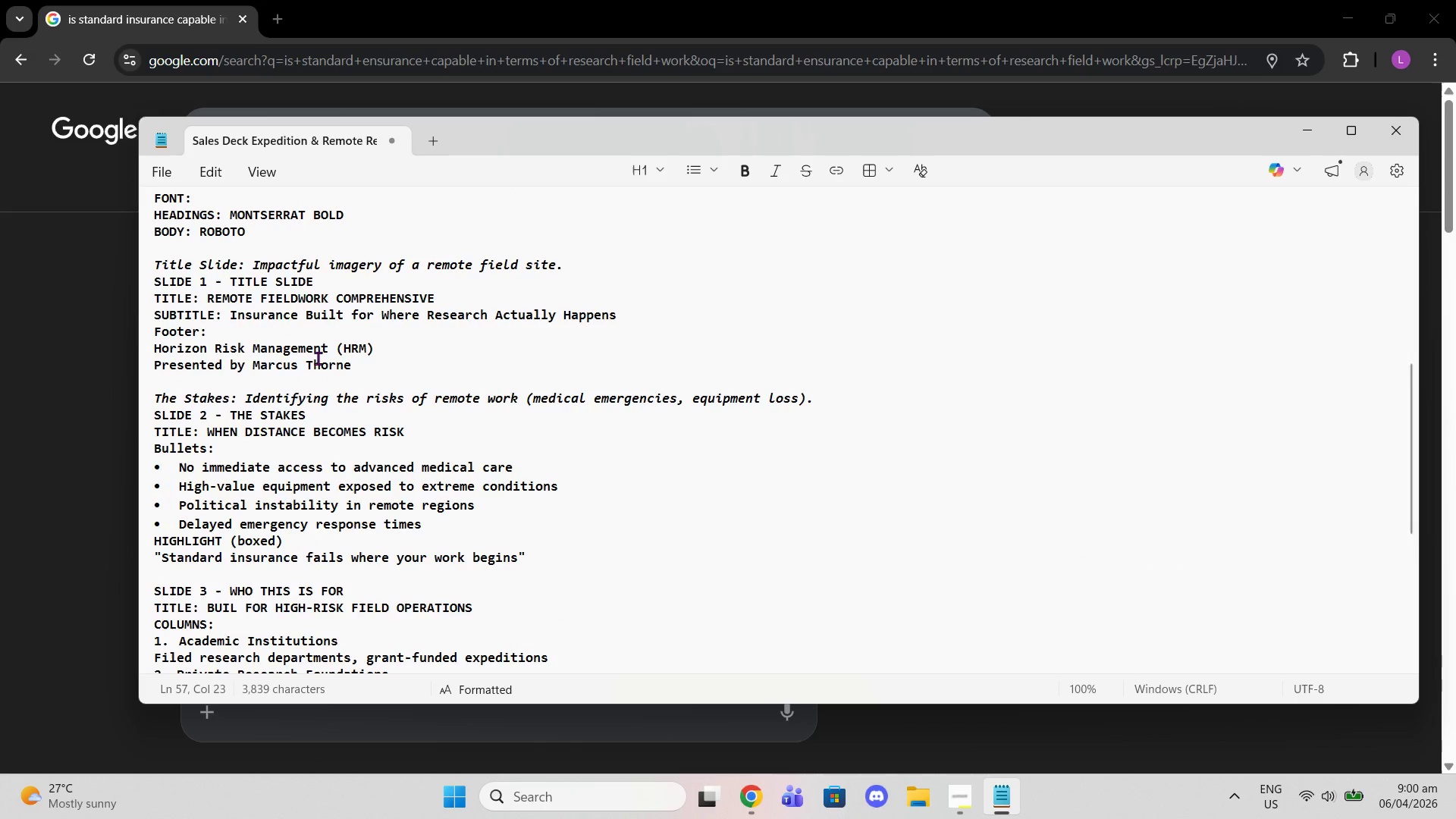 
left_click([318, 358])
 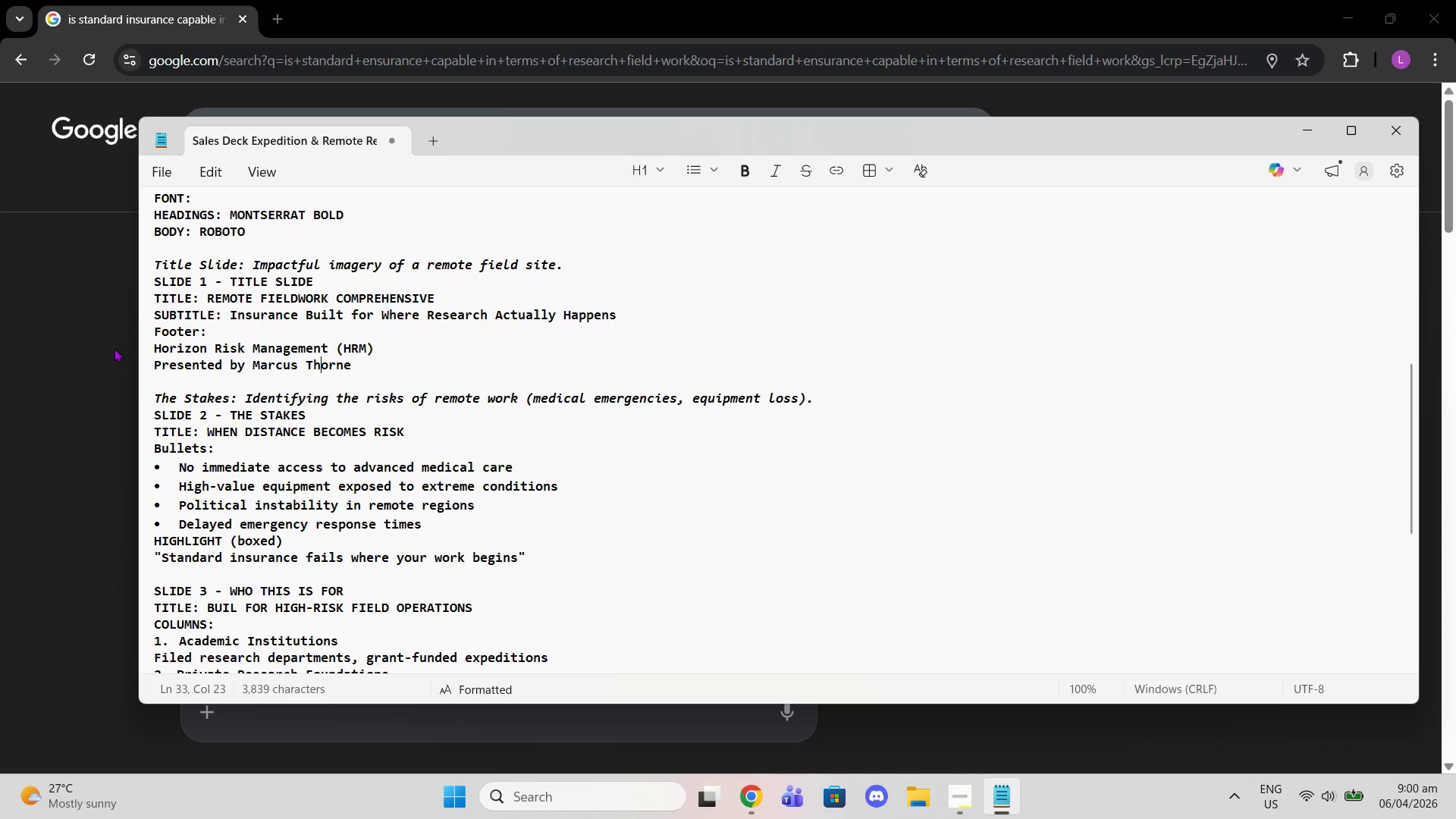 
scroll: coordinate [378, 278], scroll_direction: up, amount: 1.0
 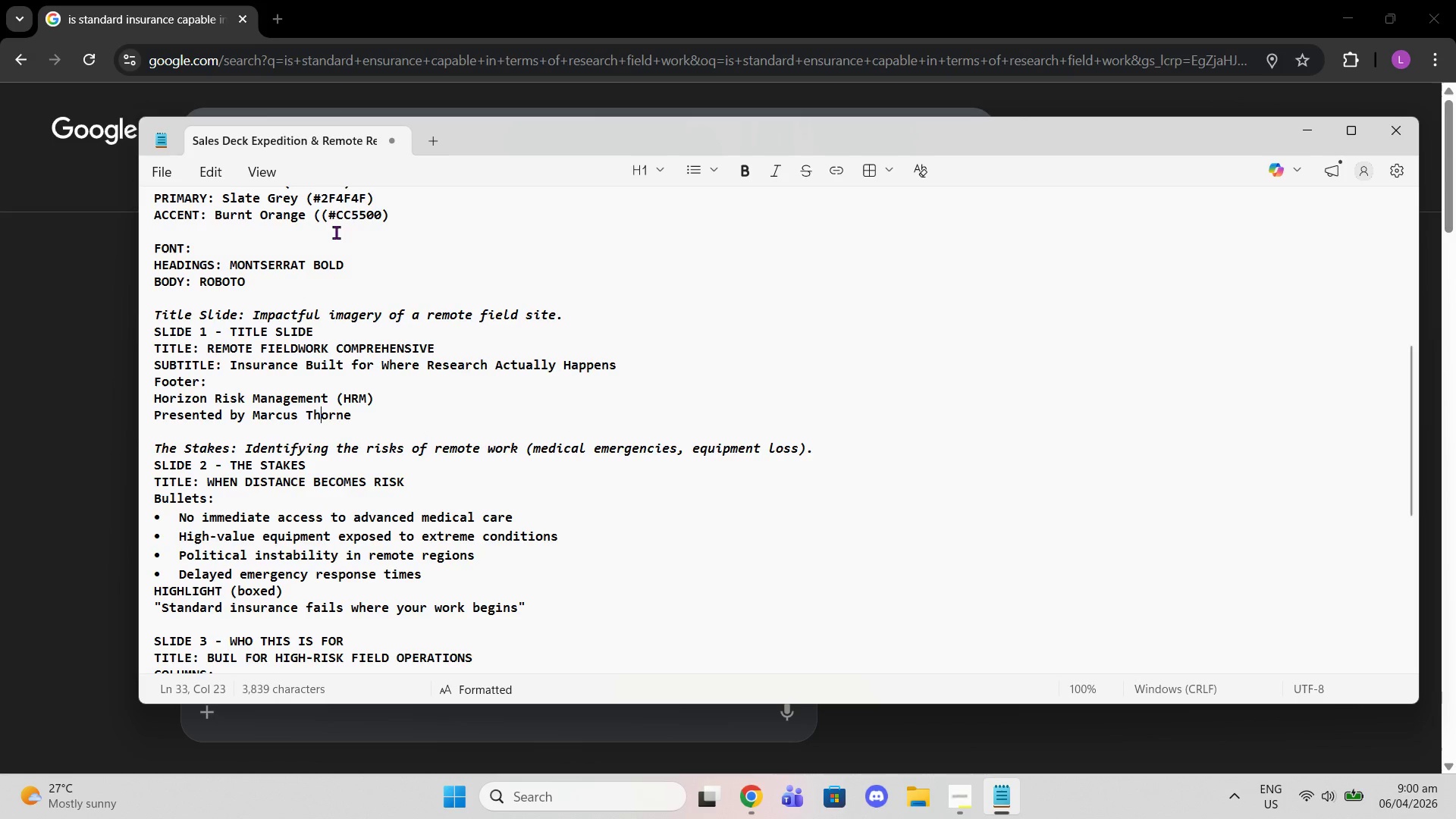 
left_click([0, 439])
 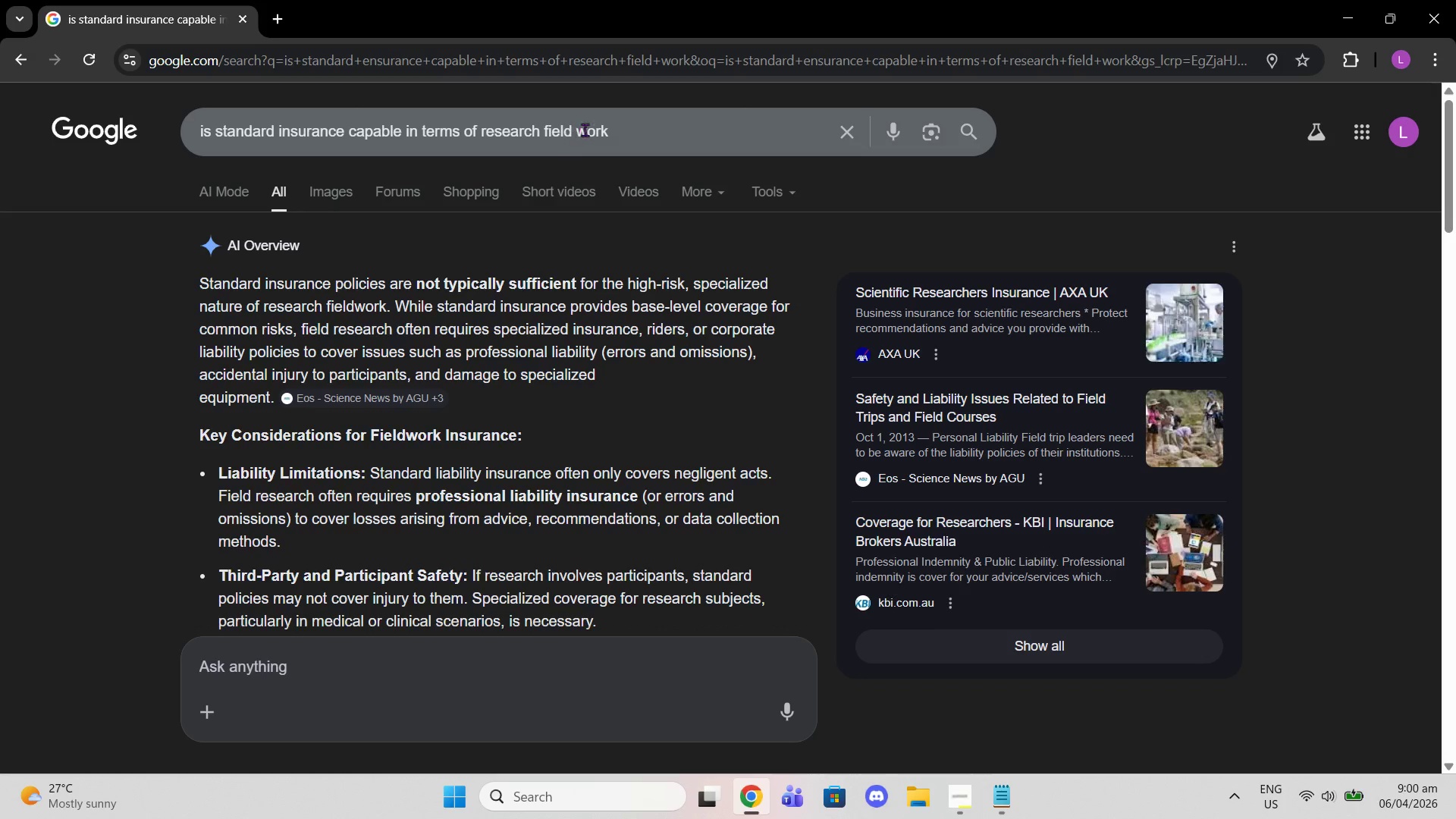 
left_click_drag(start_coordinate=[624, 146], to_coordinate=[0, 234])
 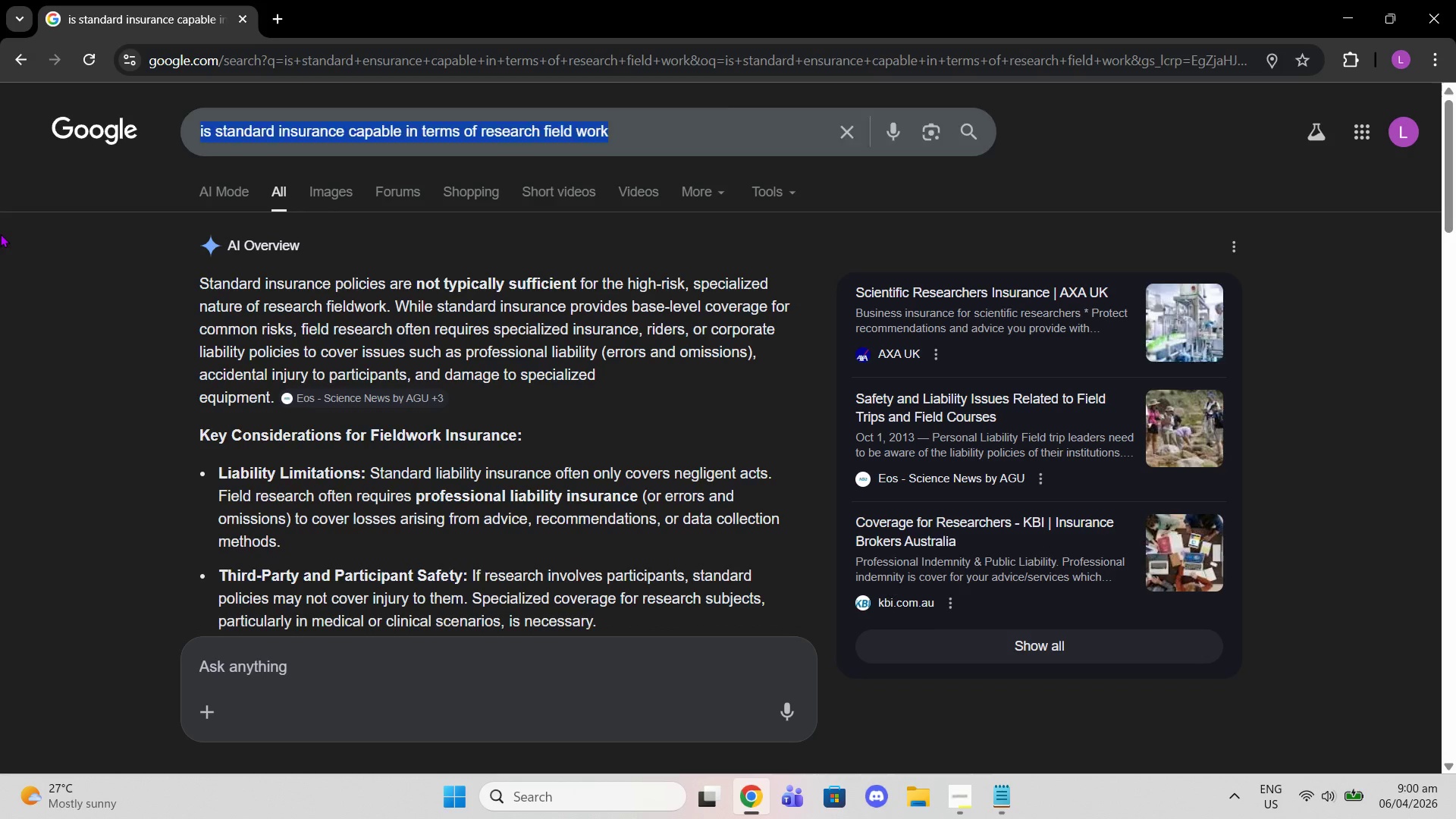 
type(REMOTE FIELD )
key(Tab)
key(Tab)
type(WOR)
 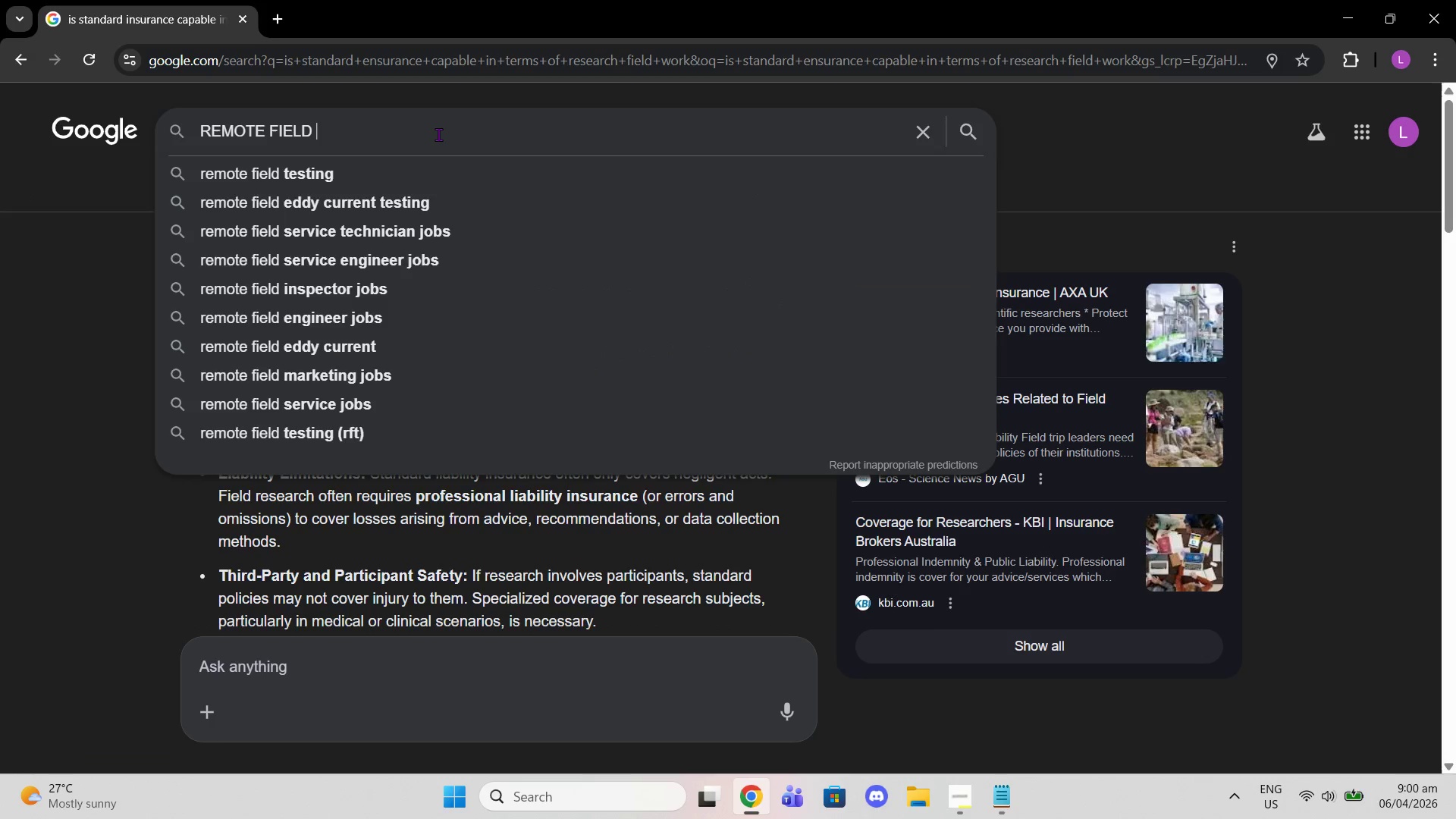 
left_click_drag(start_coordinate=[438, 134], to_coordinate=[0, 127])
 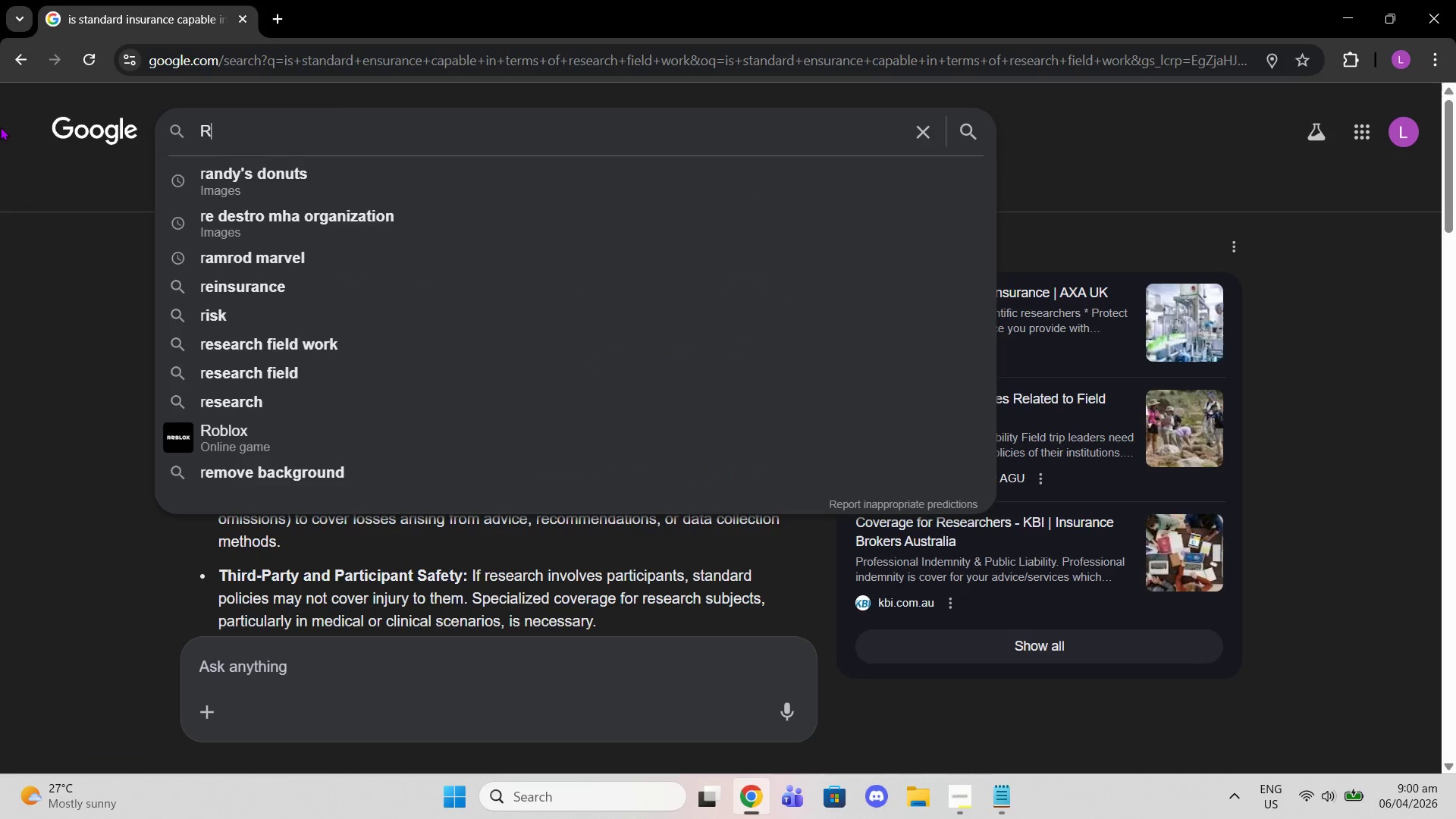 
type(REMOTE )
key(Tab)
 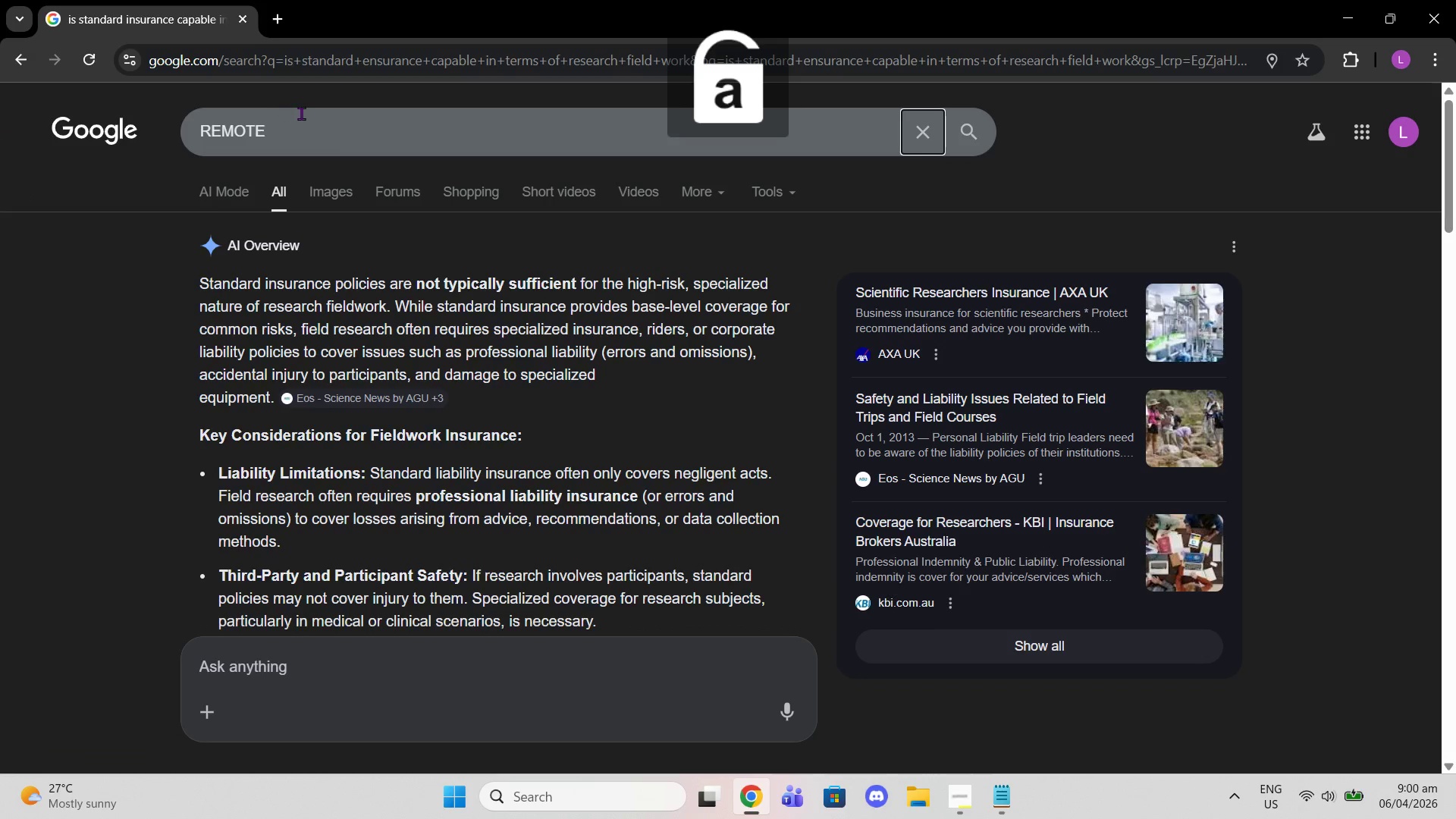 
hold_key(key=Backspace, duration=0.62)
 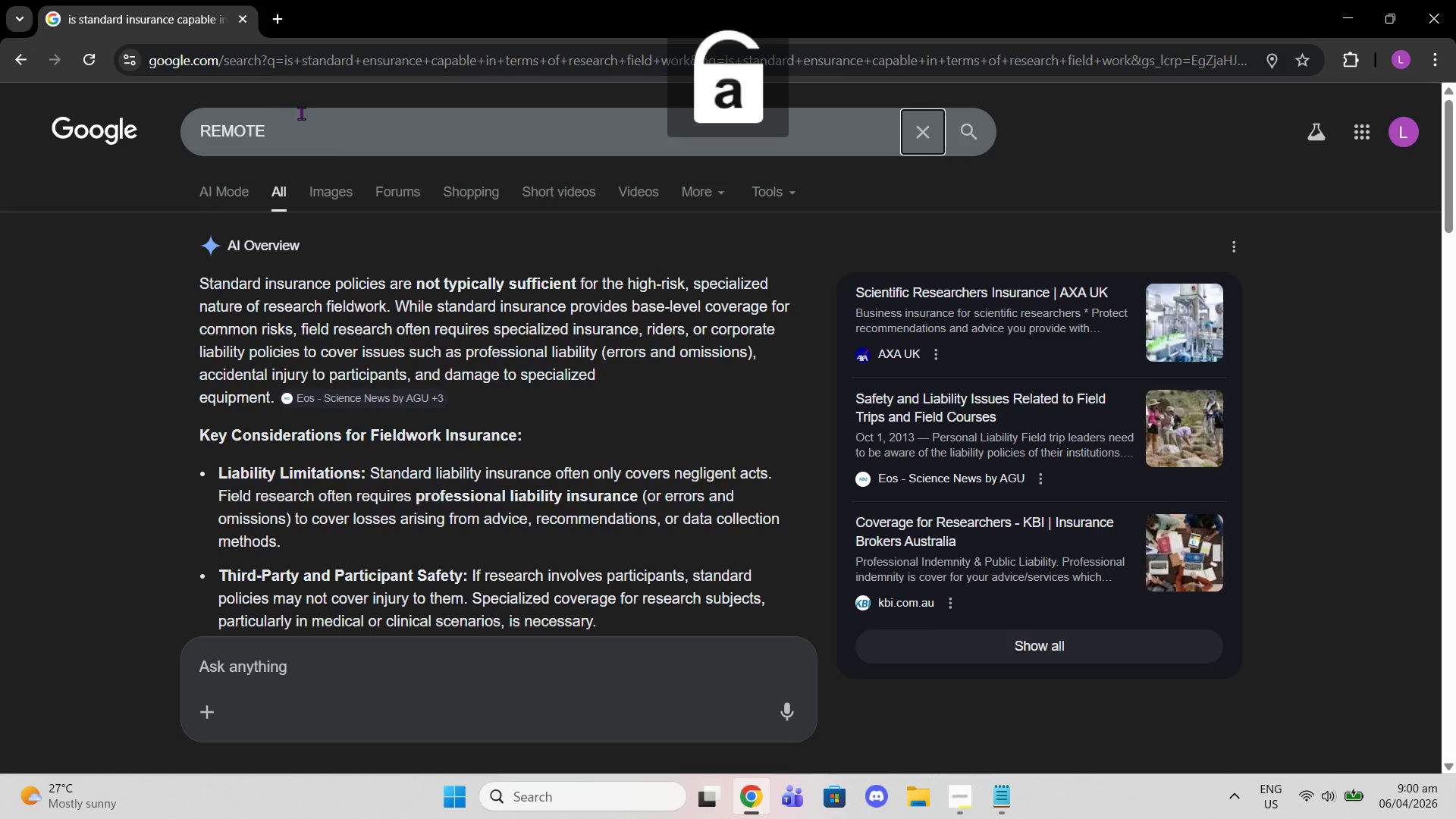 
left_click_drag(start_coordinate=[278, 143], to_coordinate=[0, 152])
 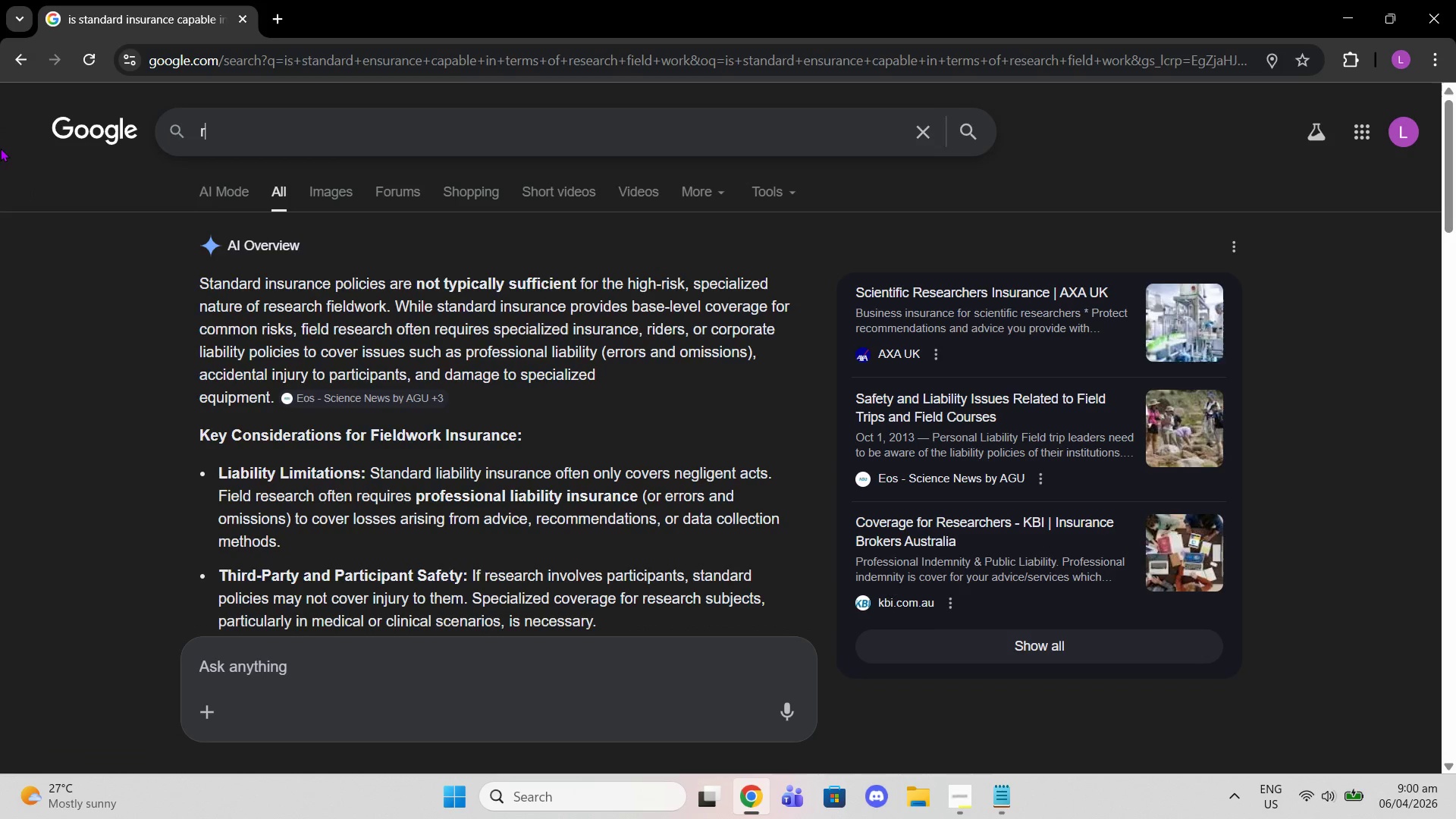 
type(remote field work ensurance)
 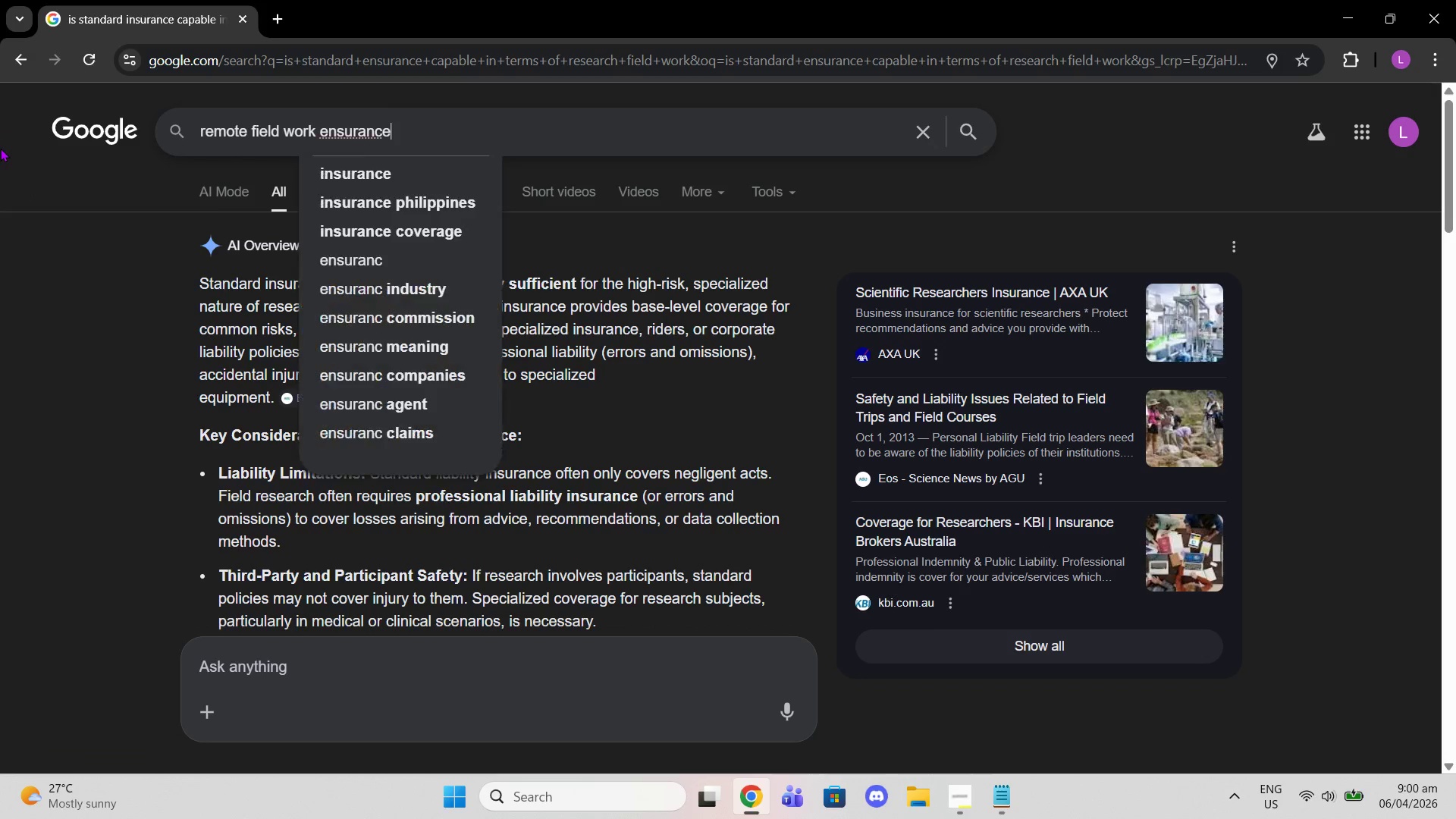 
key(Enter)
 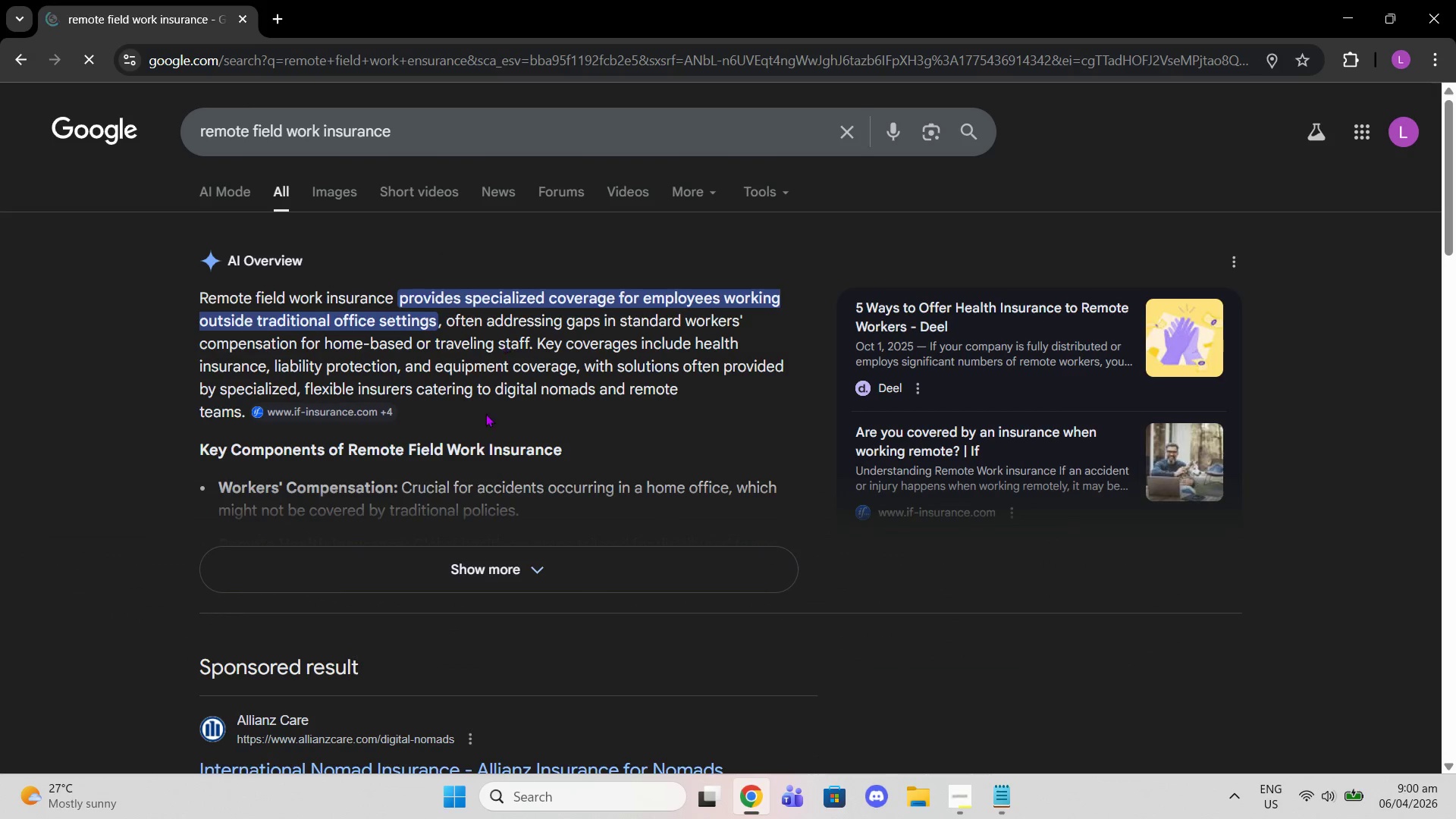 
scroll: coordinate [464, 381], scroll_direction: down, amount: 6.0
 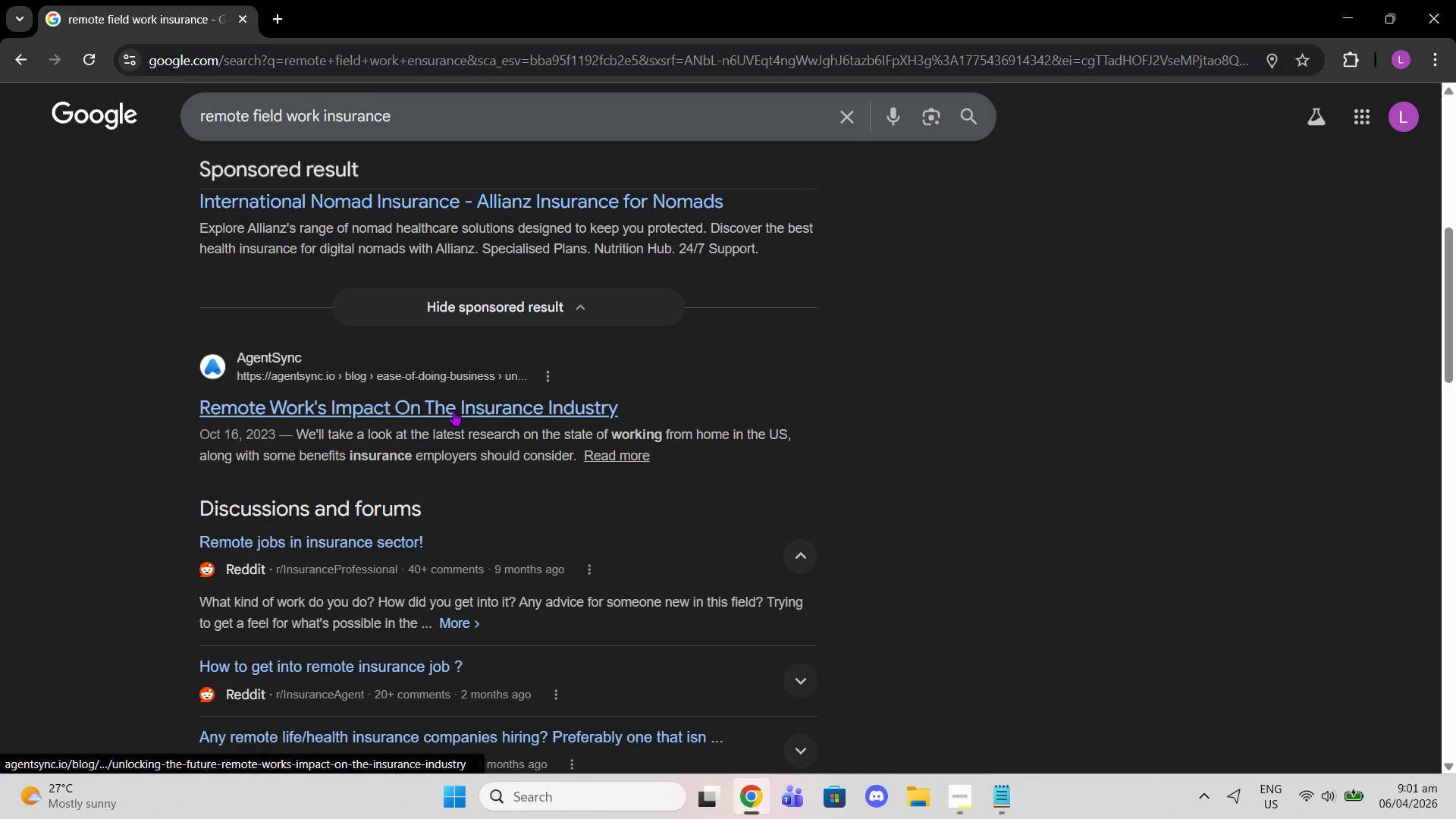 
left_click([453, 410])
 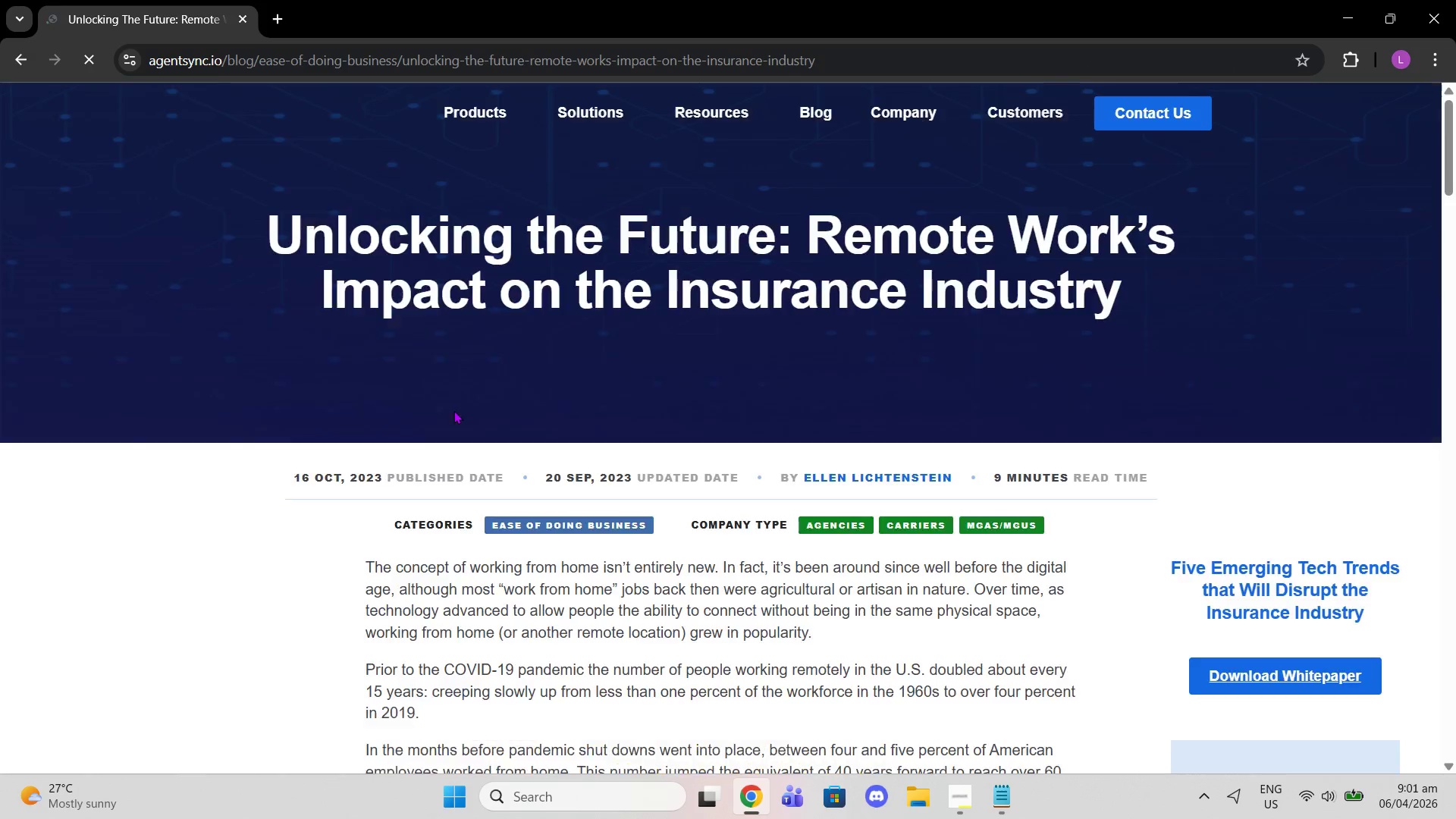 
scroll: coordinate [456, 397], scroll_direction: down, amount: 5.0
 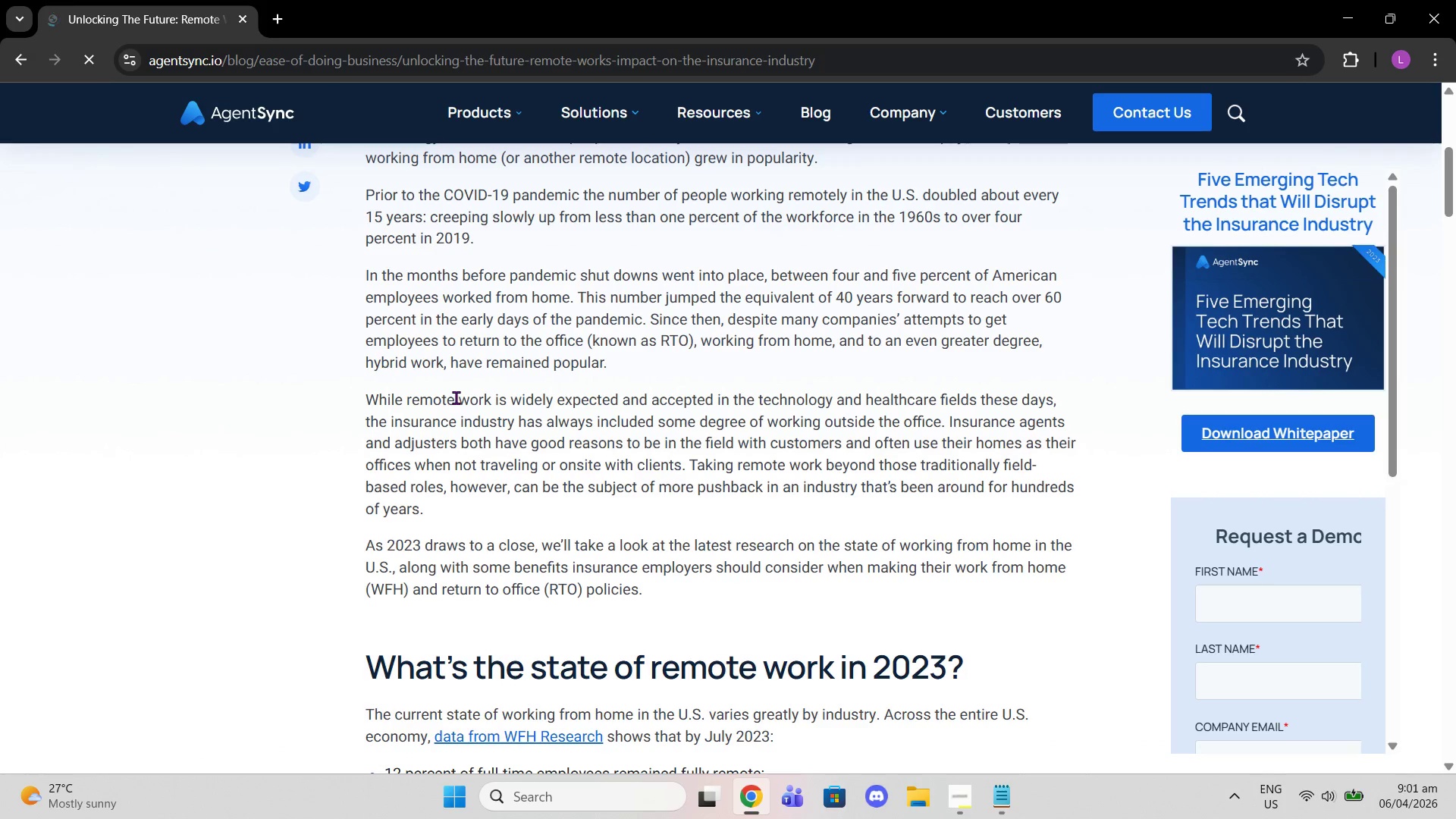 
scroll: coordinate [456, 397], scroll_direction: up, amount: 1.0
 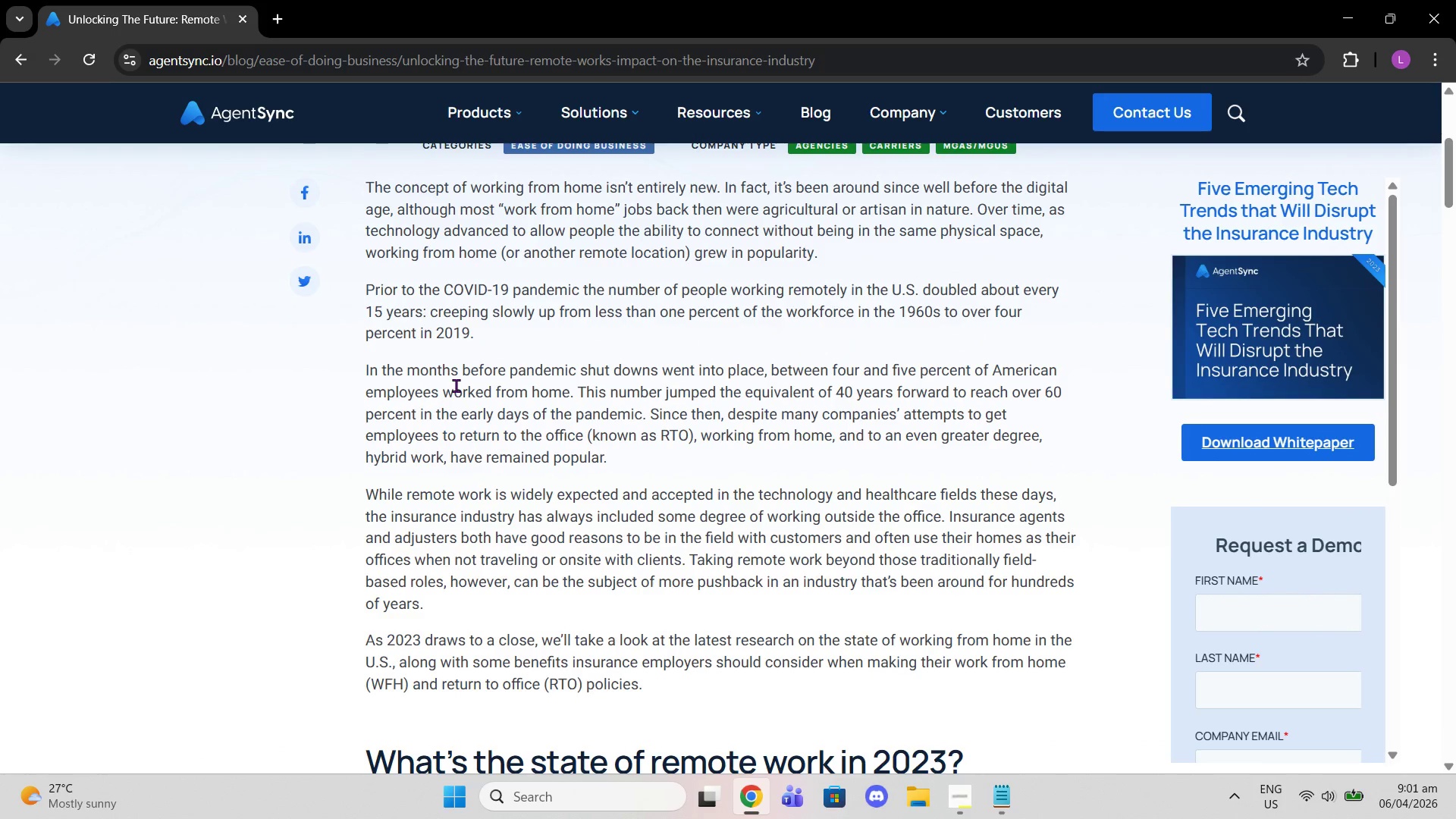 
scroll: coordinate [456, 385], scroll_direction: down, amount: 5.0
 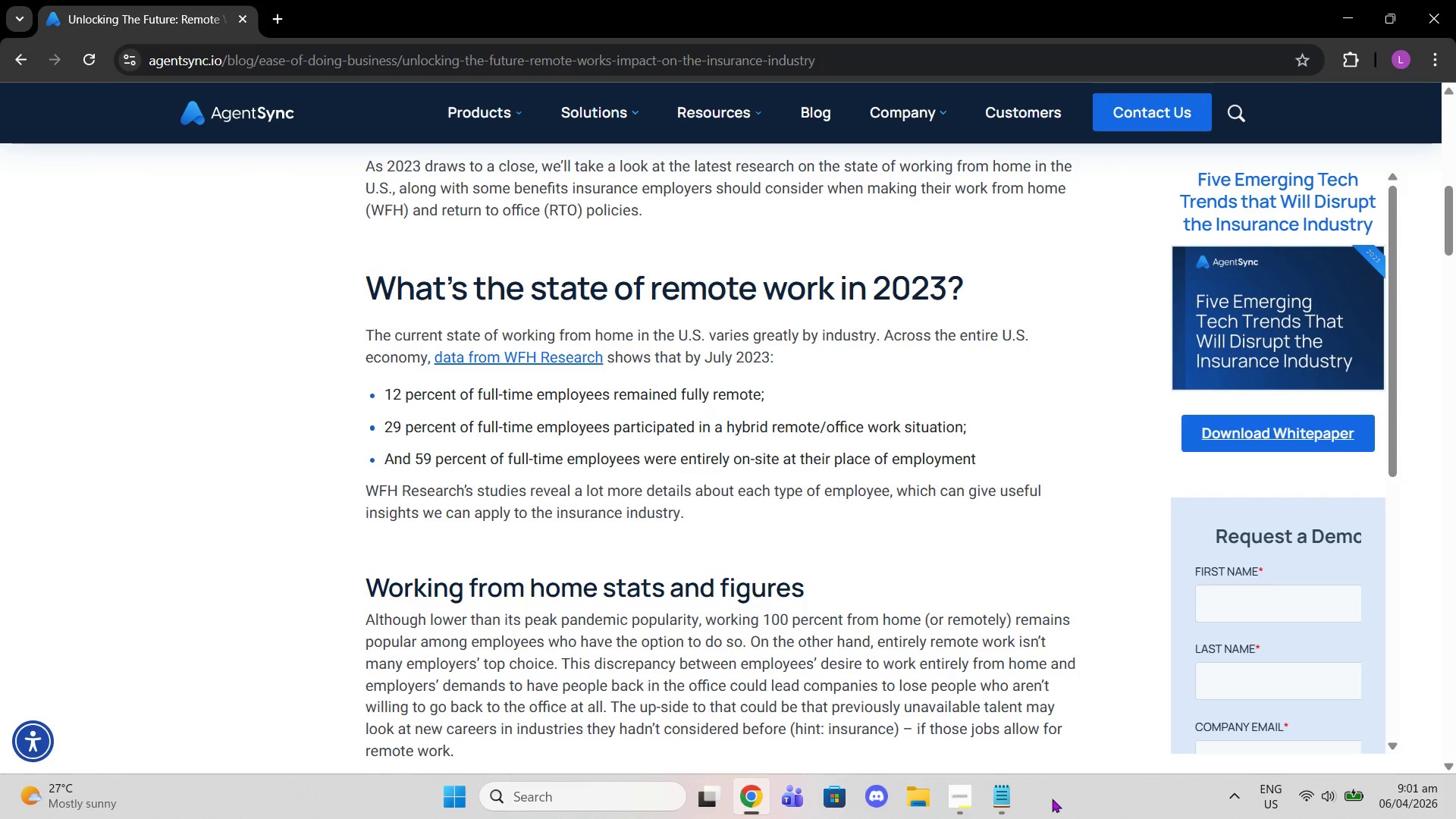 
left_click([1003, 804])
 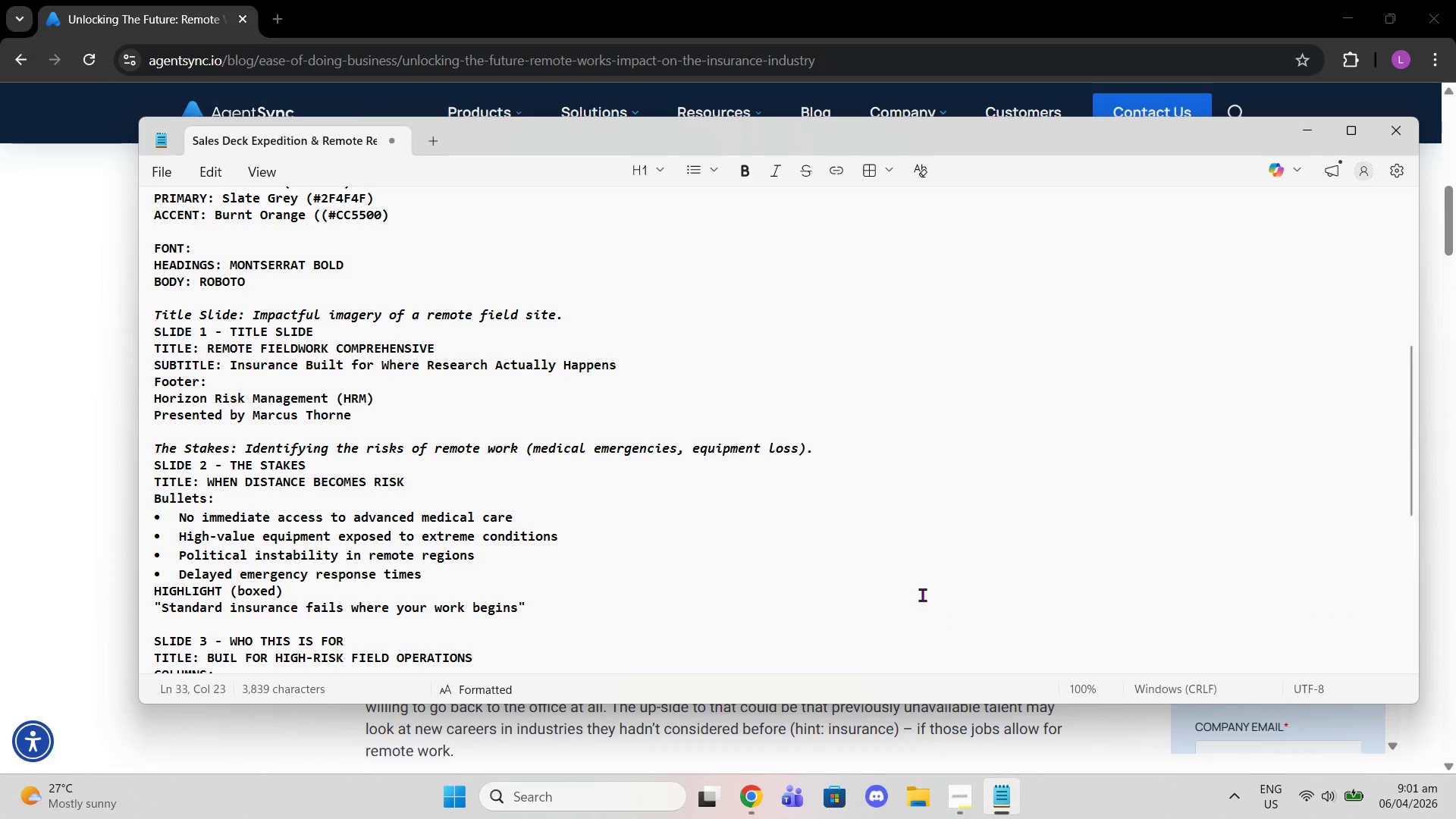 
scroll: coordinate [748, 488], scroll_direction: up, amount: 10.0
 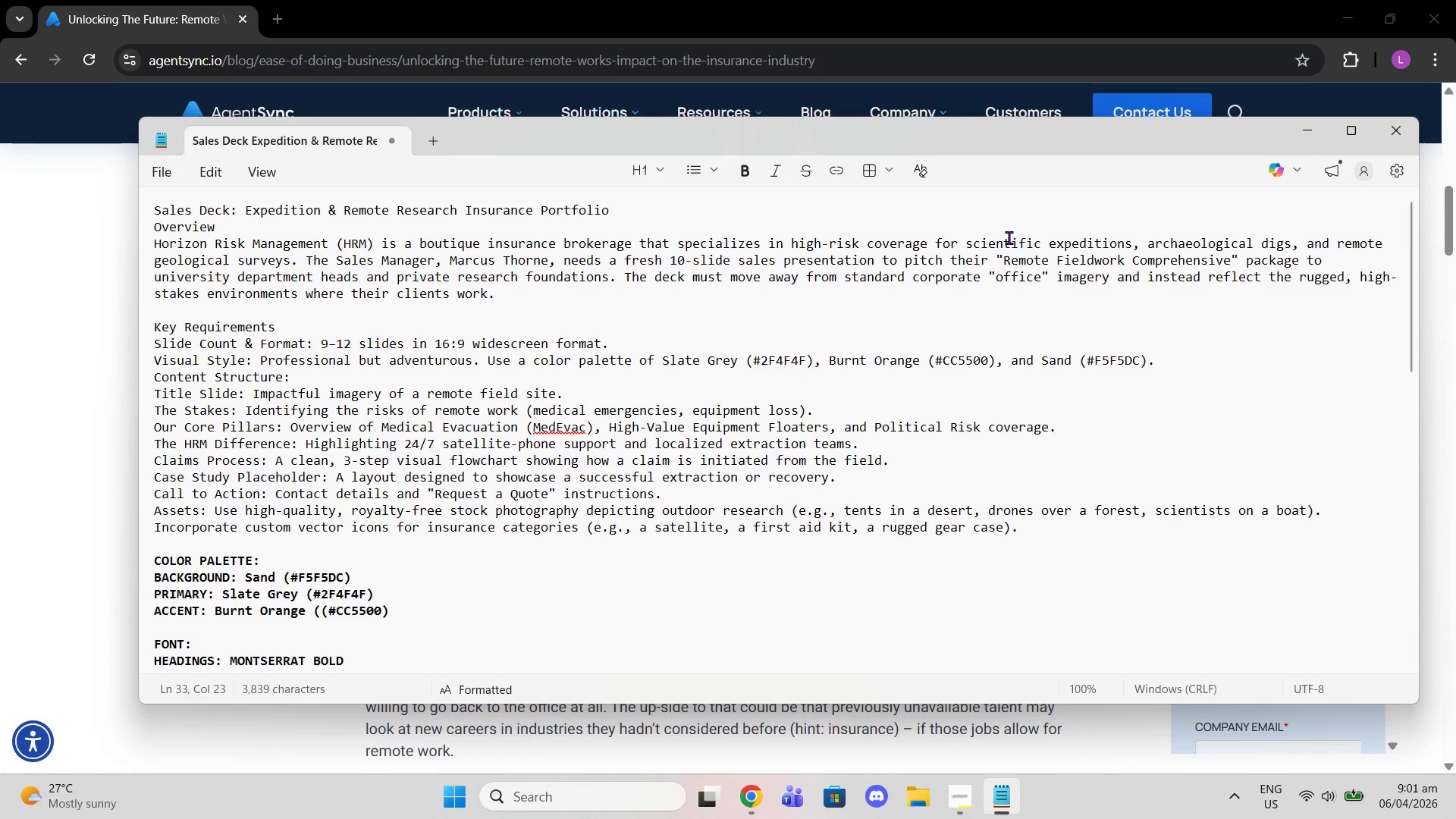 
left_click_drag(start_coordinate=[969, 246], to_coordinate=[291, 261])
 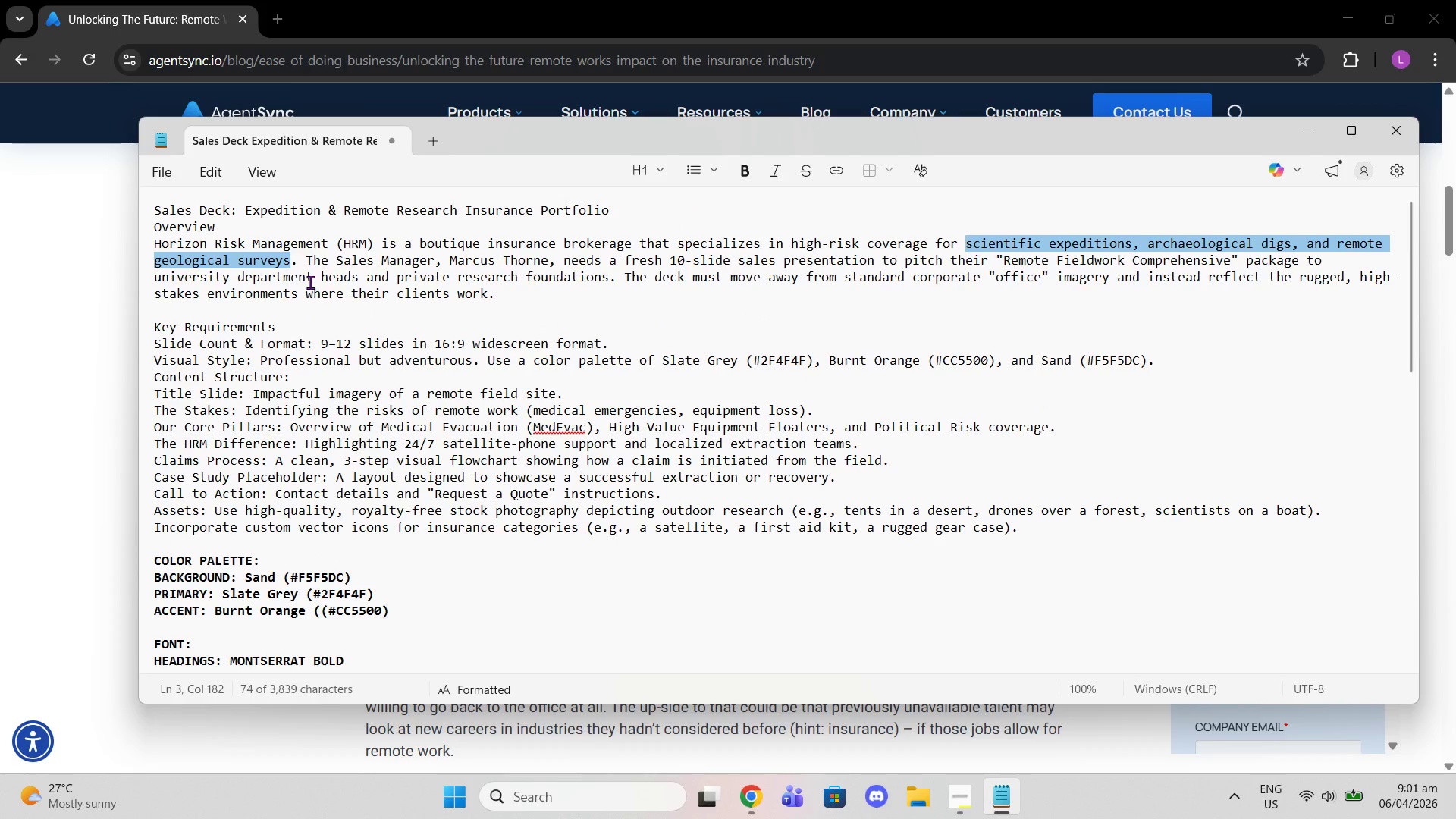 
key(Control+ControlLeft)
 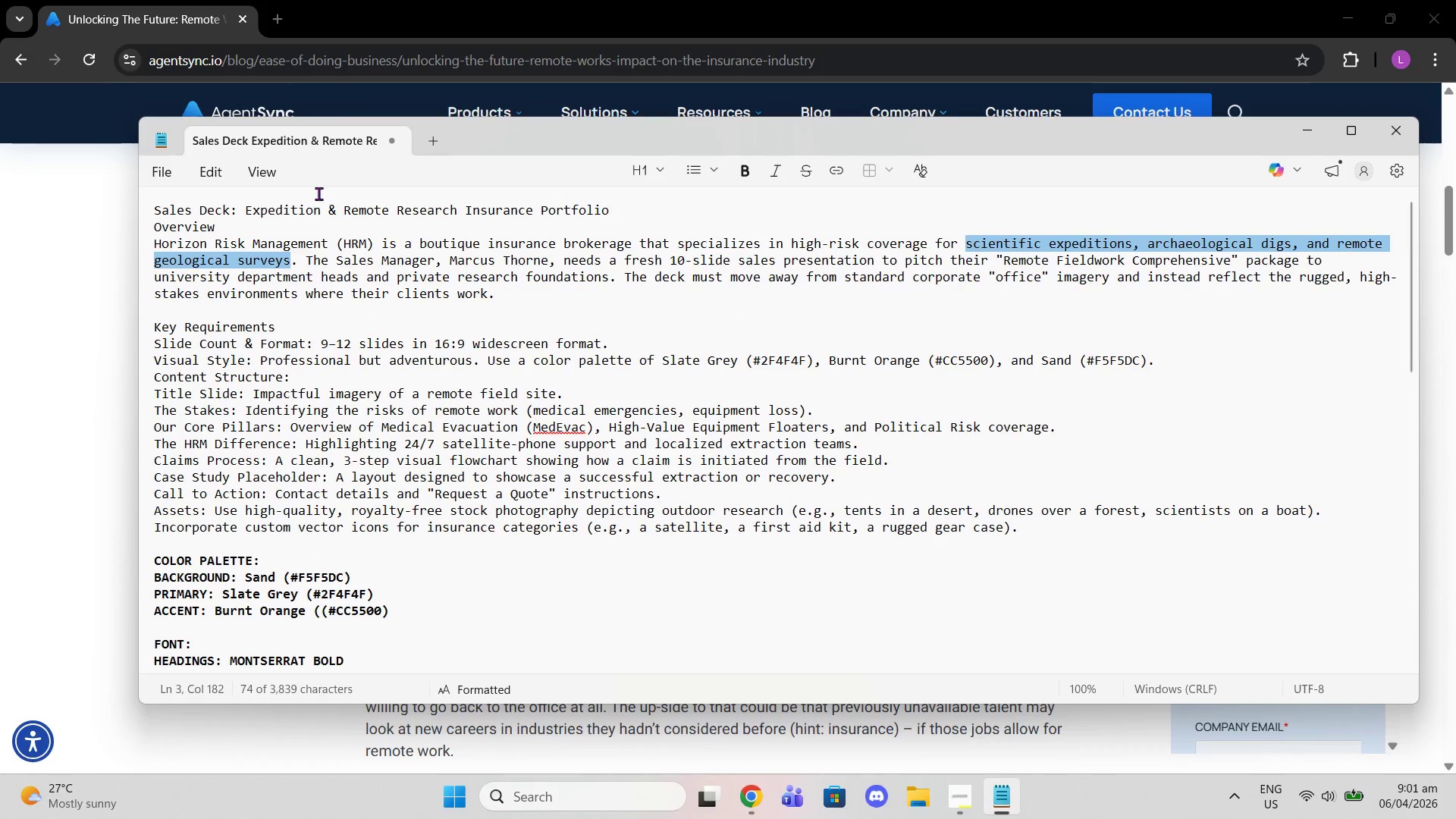 
key(Control+C)
 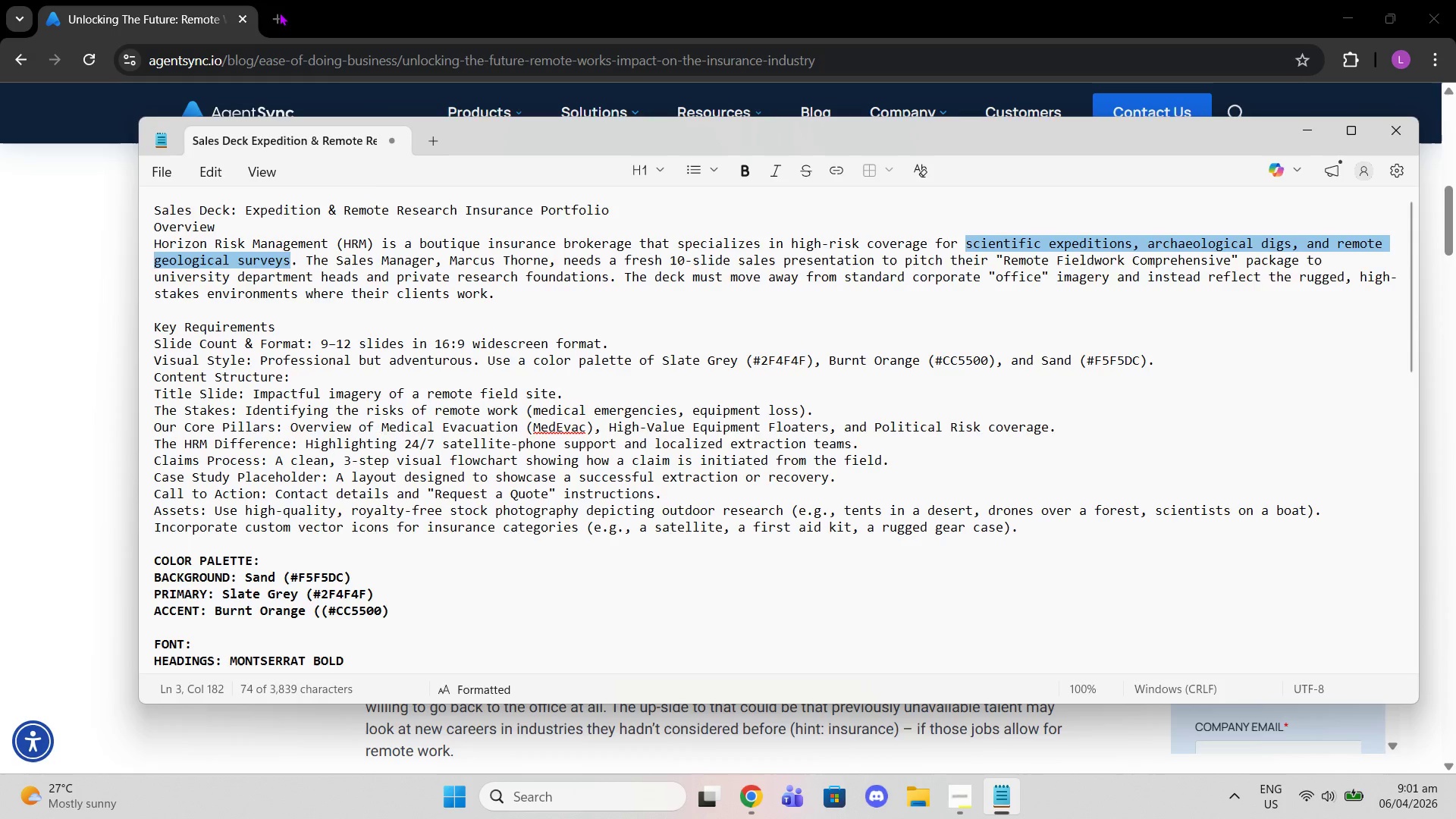 
left_click([278, 10])
 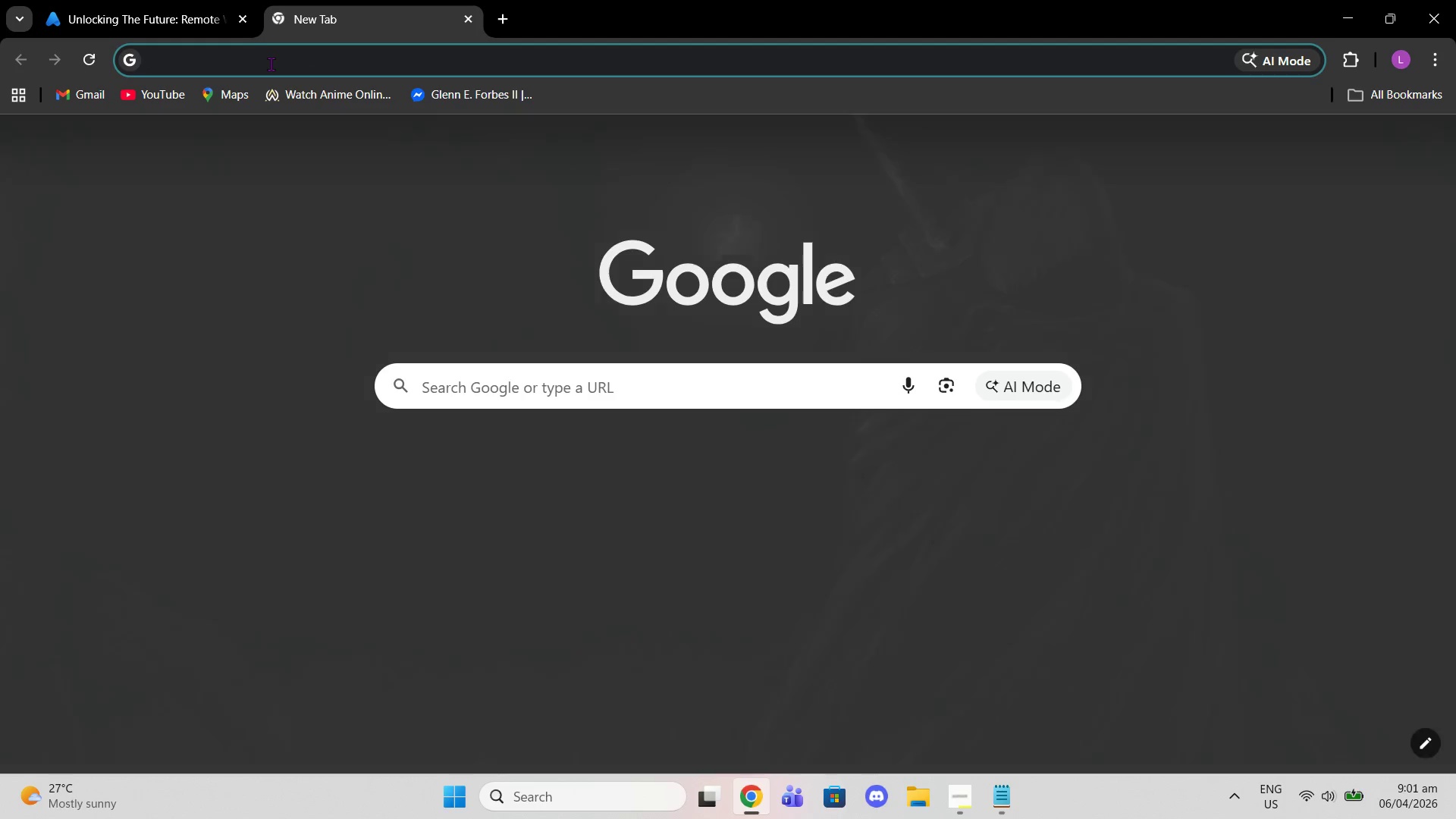 
type(isnurance )
key(Backspace)
key(Backspace)
key(Backspace)
type(nsurance for )
 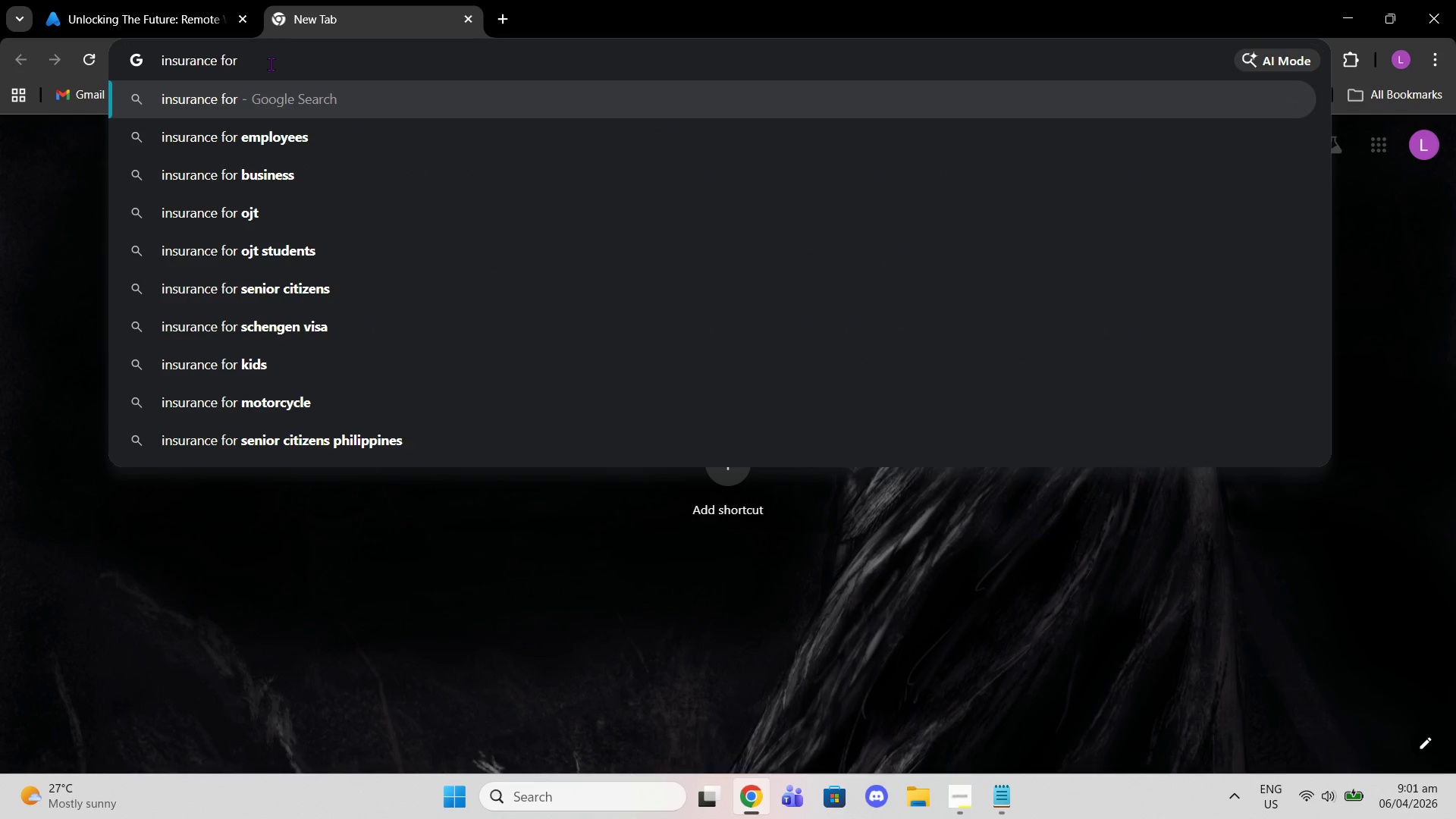 
key(Control+V)
 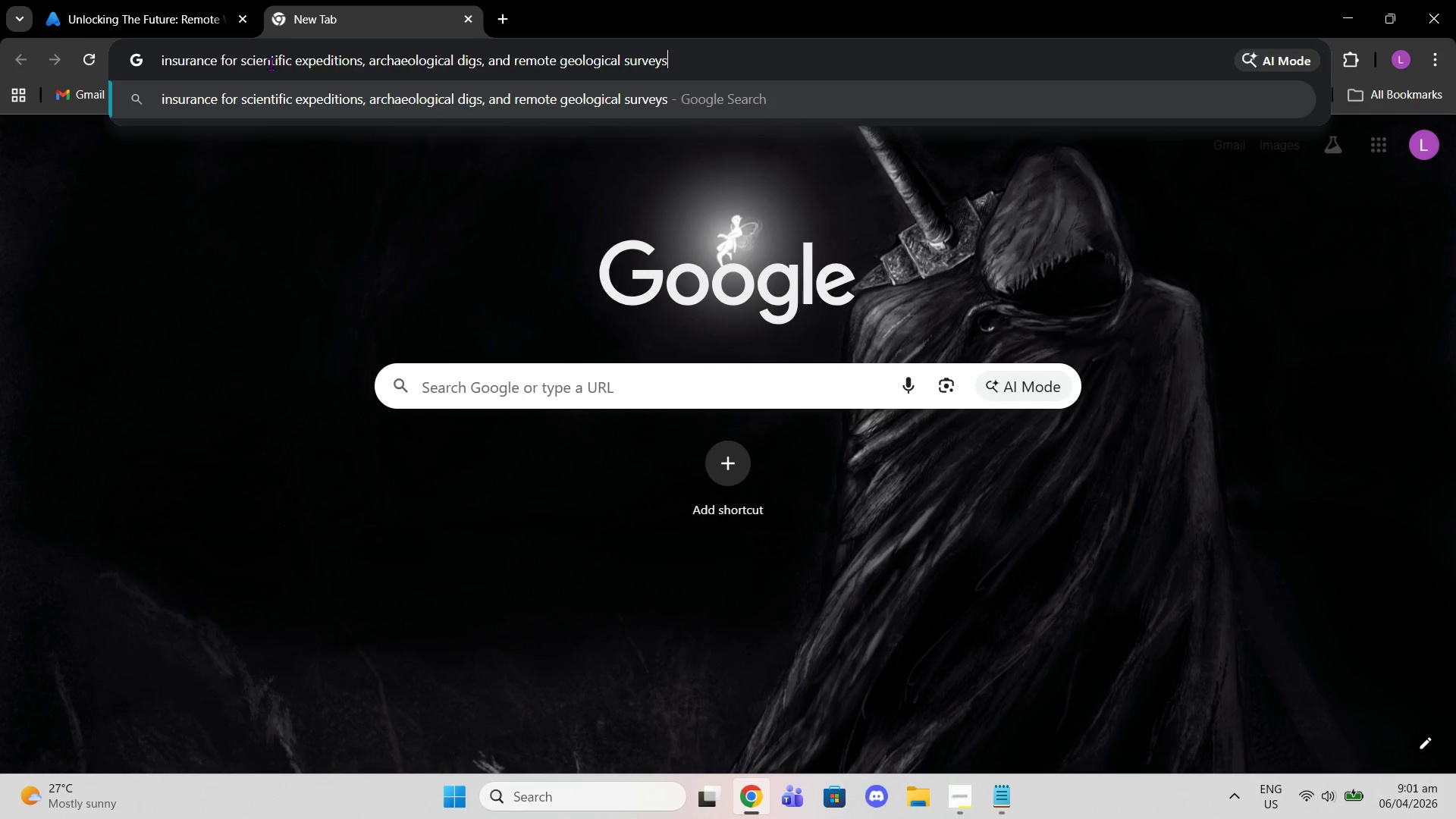 
key(Enter)
 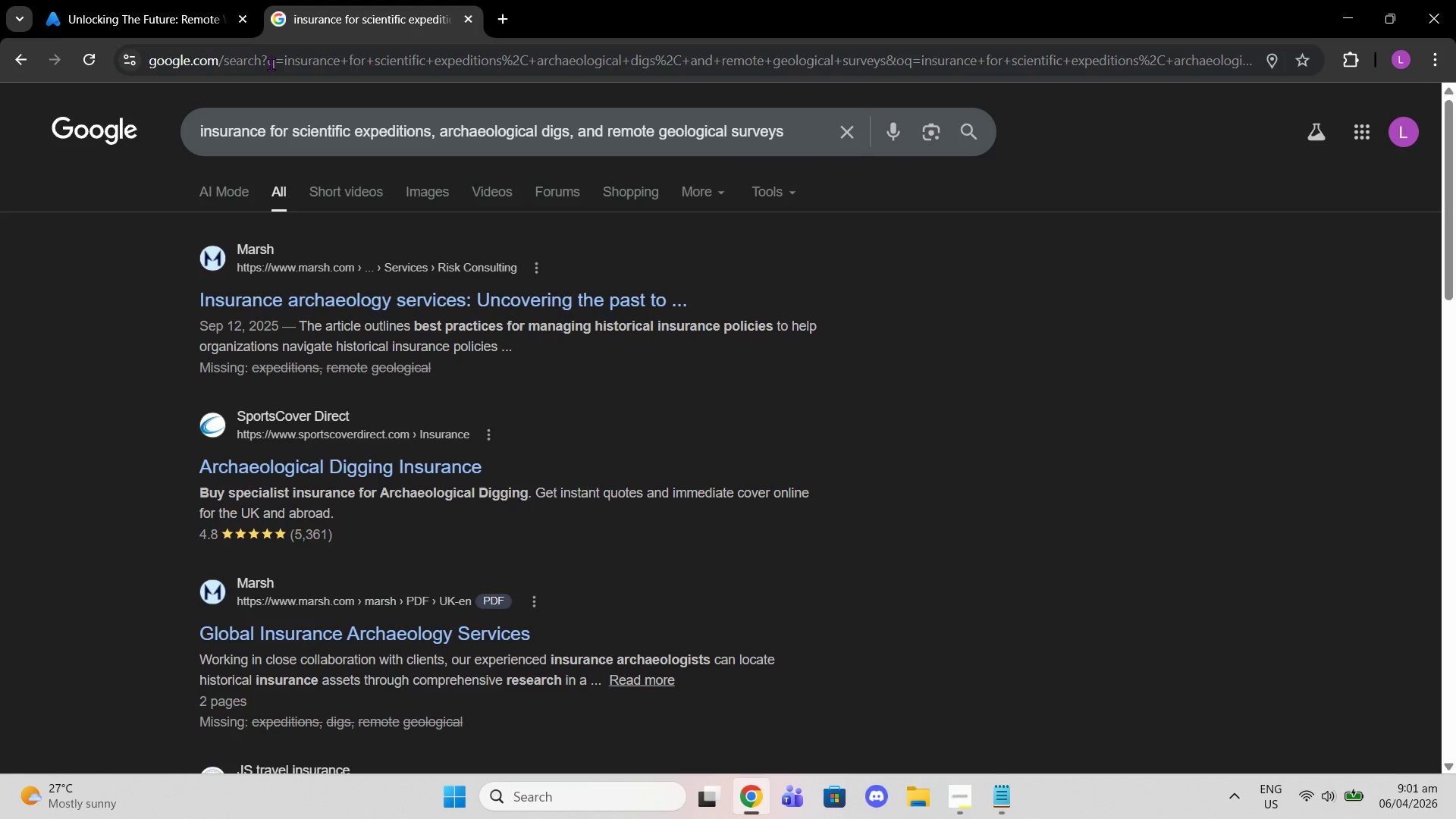 
wait(8.77)
 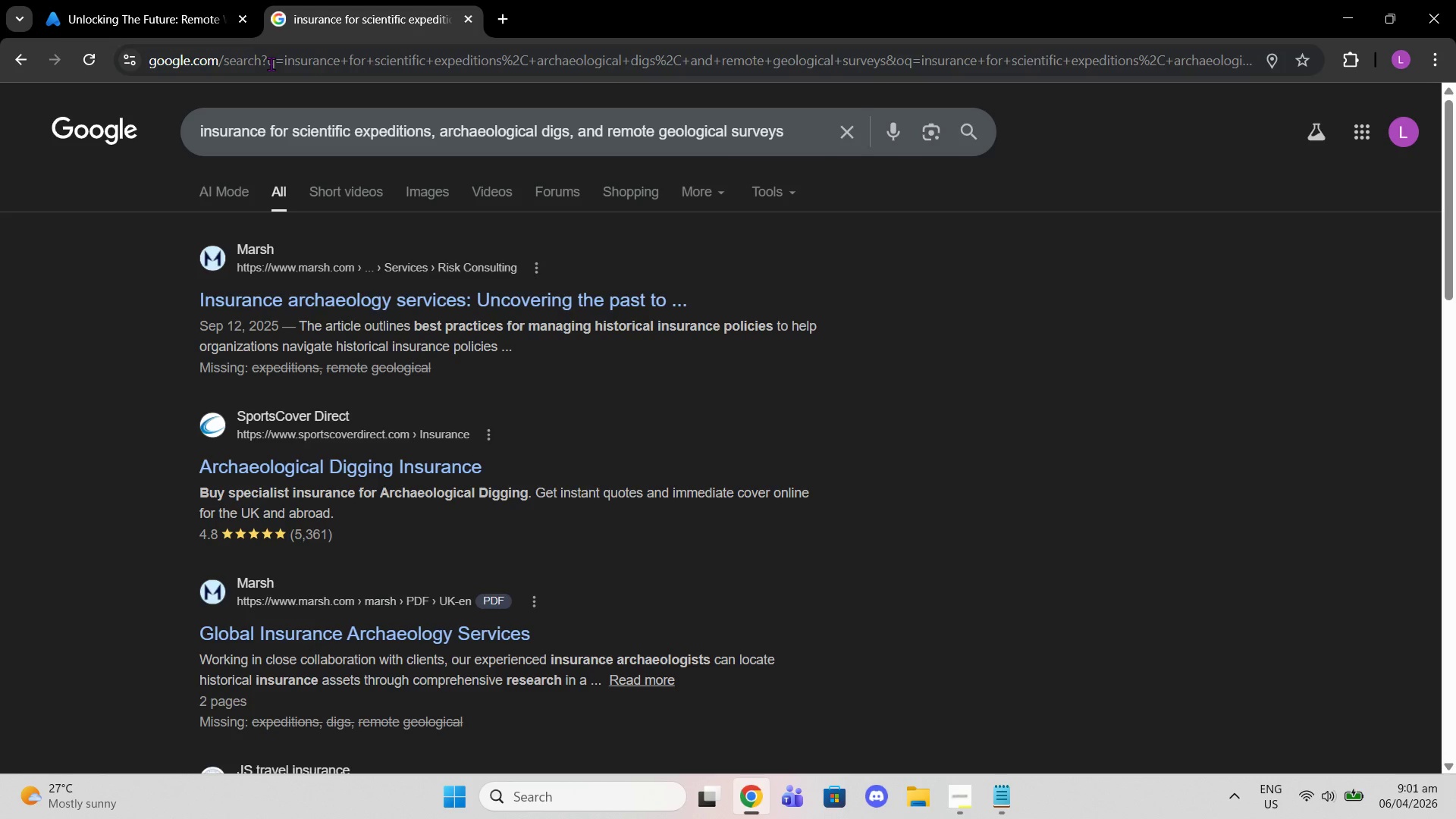 
scroll: coordinate [607, 303], scroll_direction: down, amount: 12.0
 